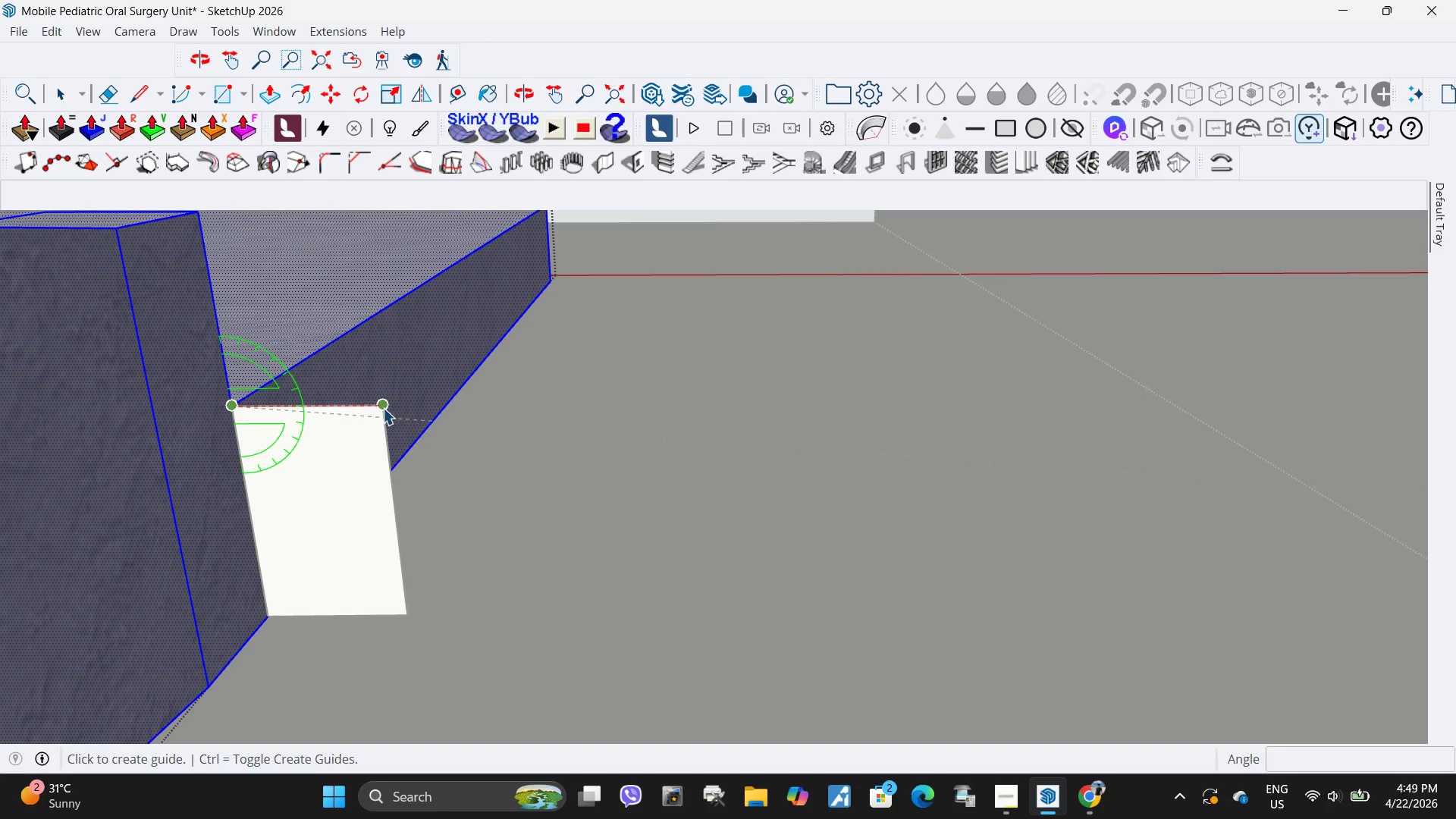 
left_click([383, 408])
 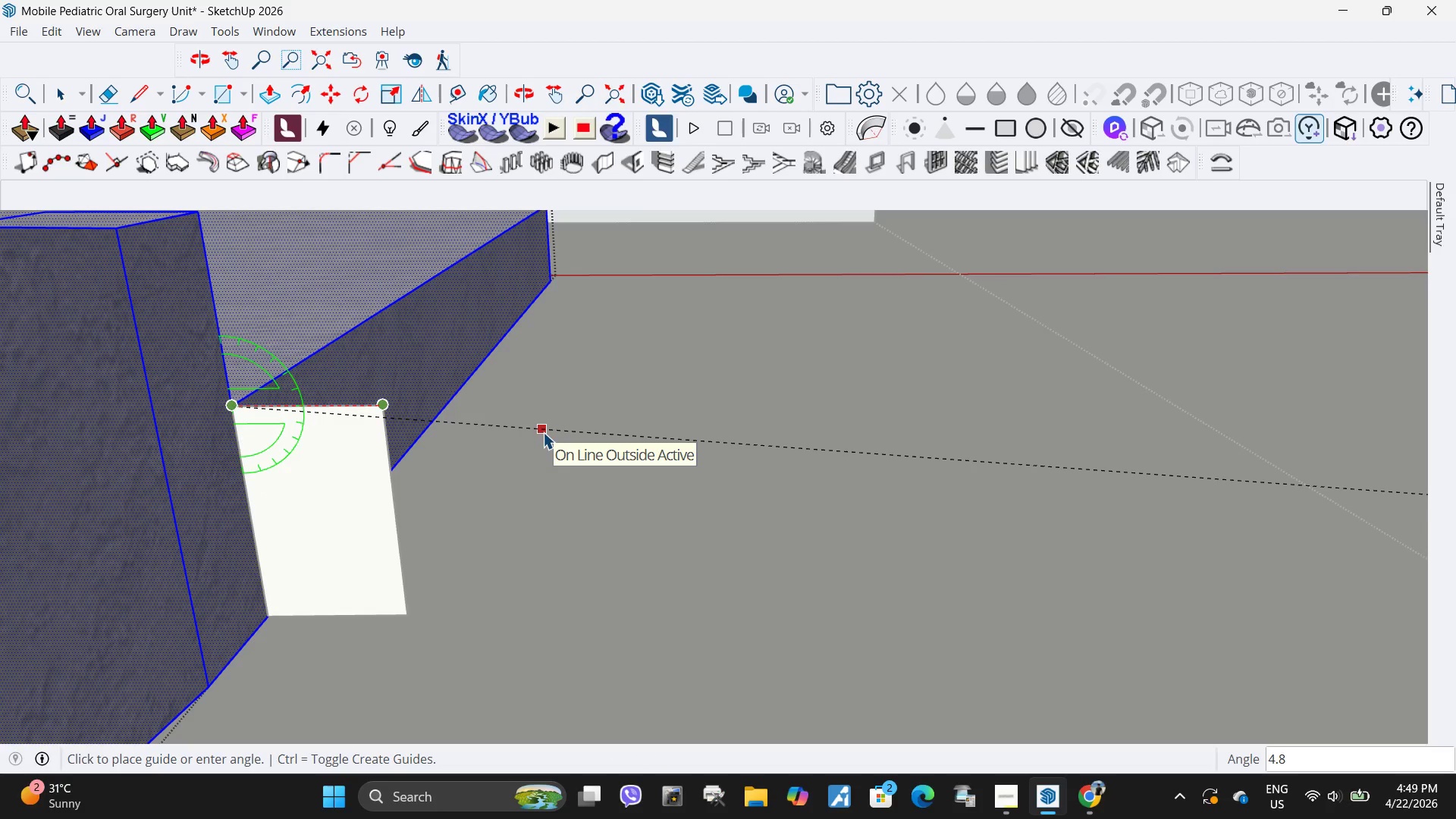 
left_click([543, 432])
 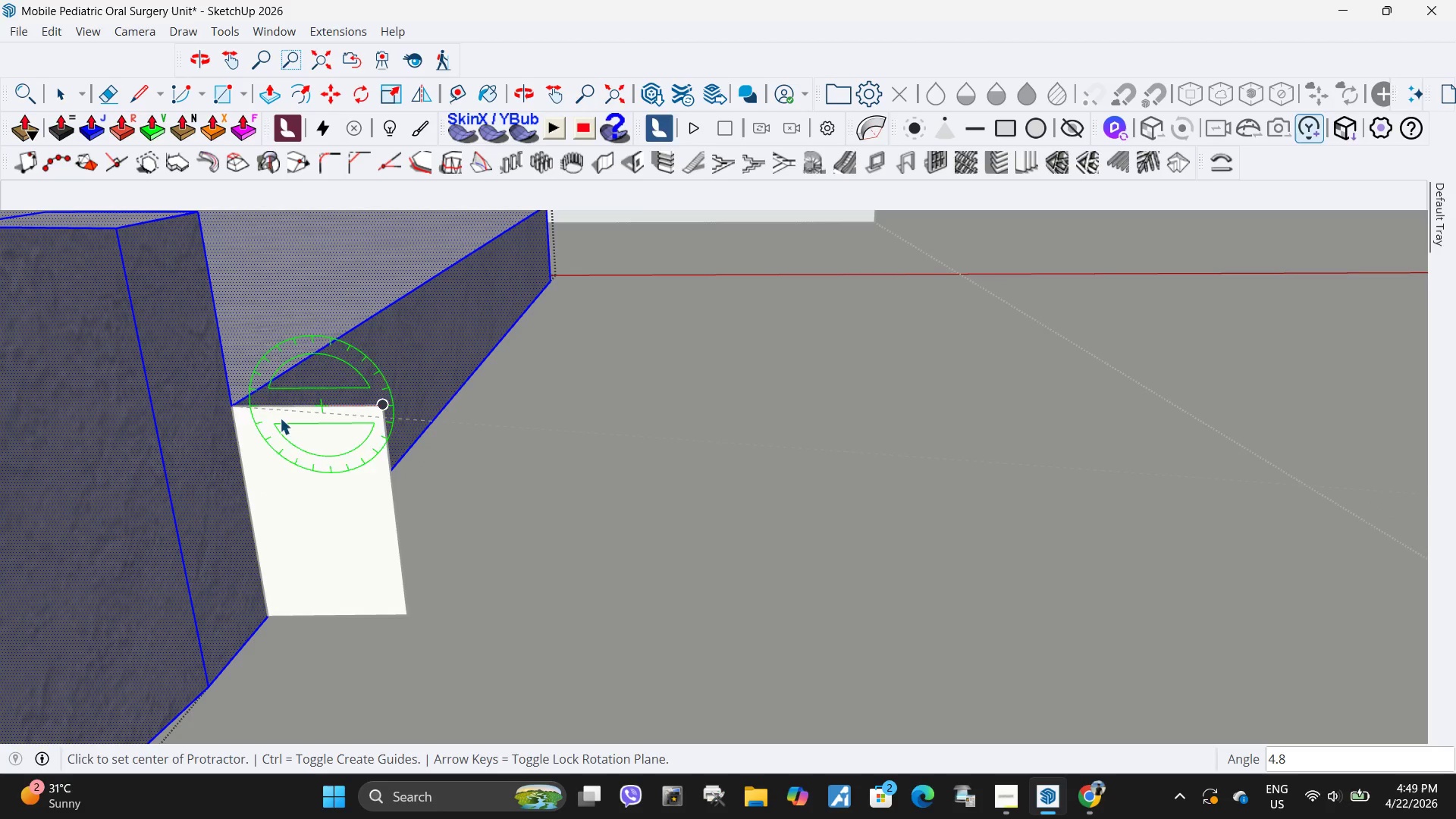 
key(L)
 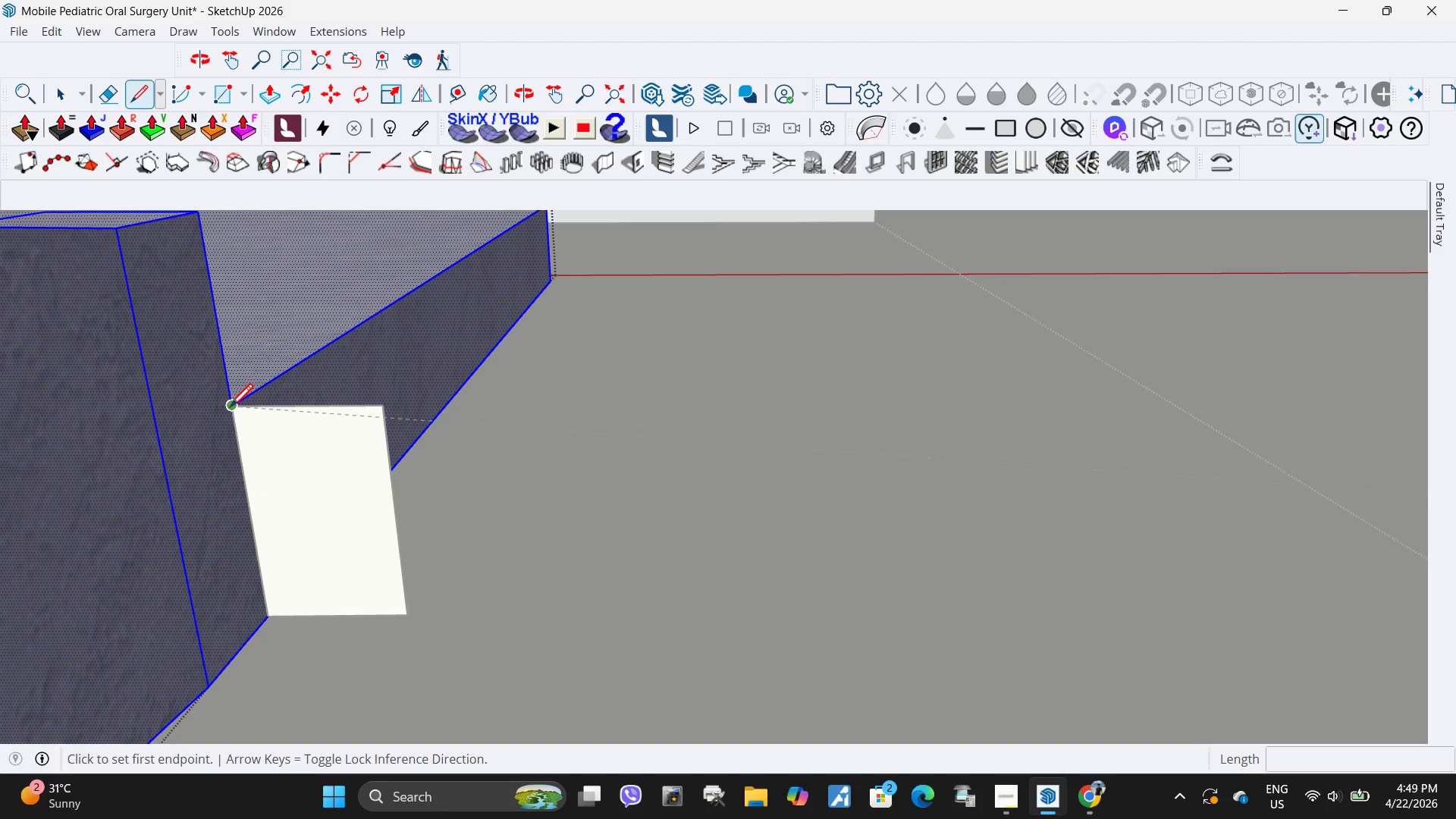 
left_click([230, 410])
 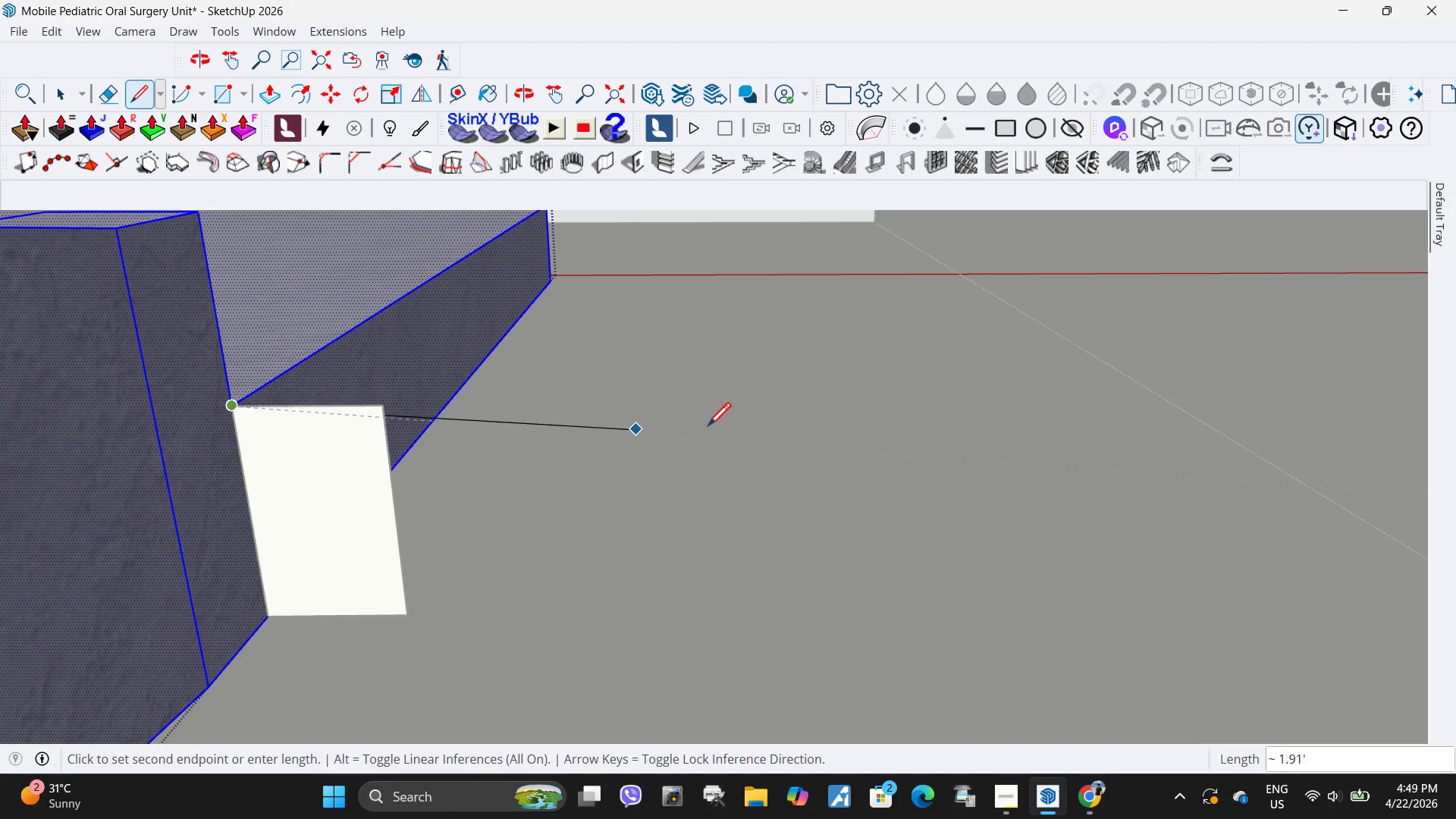 
scroll: coordinate [440, 444], scroll_direction: down, amount: 11.0
 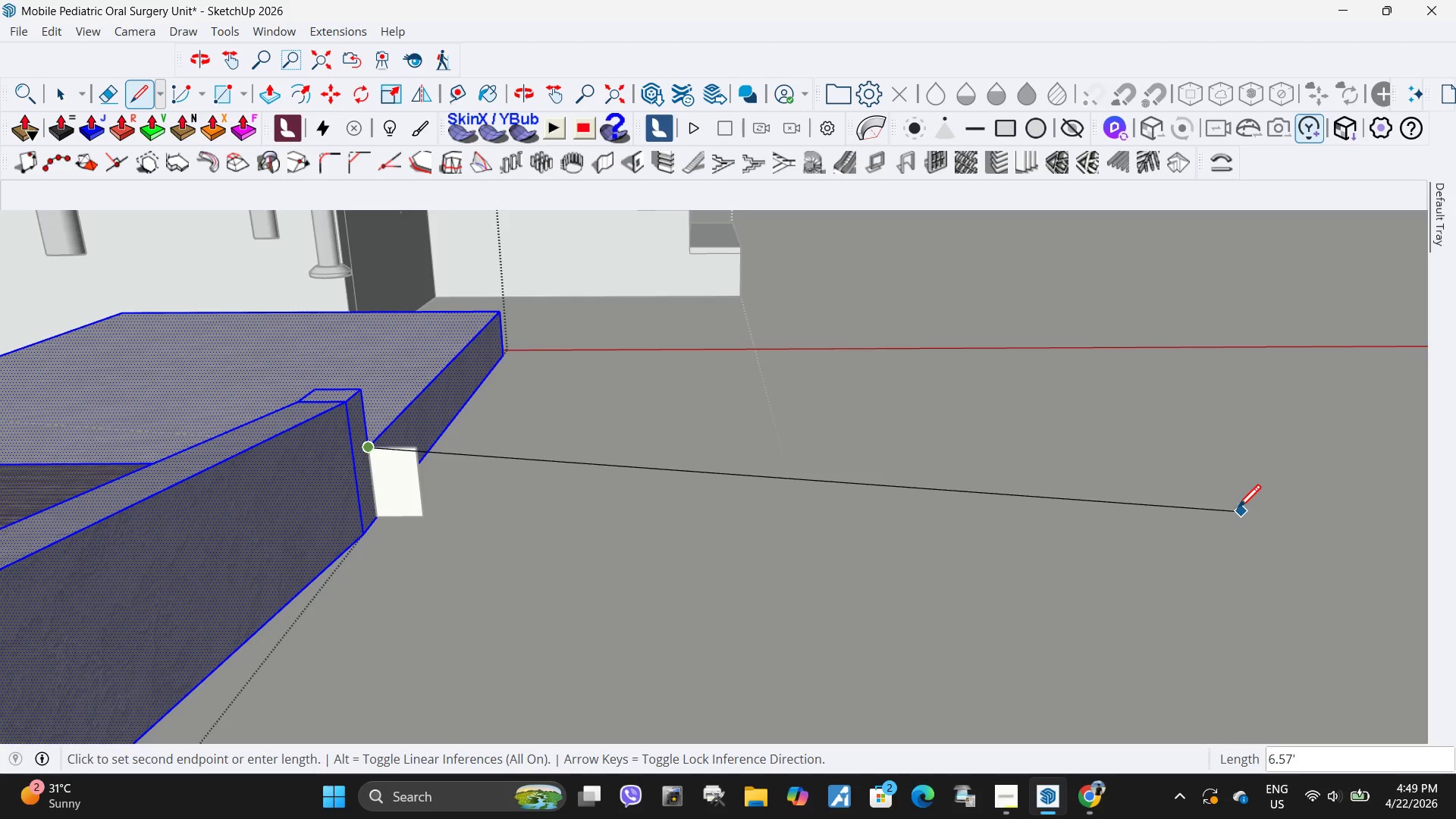 
left_click([1239, 510])
 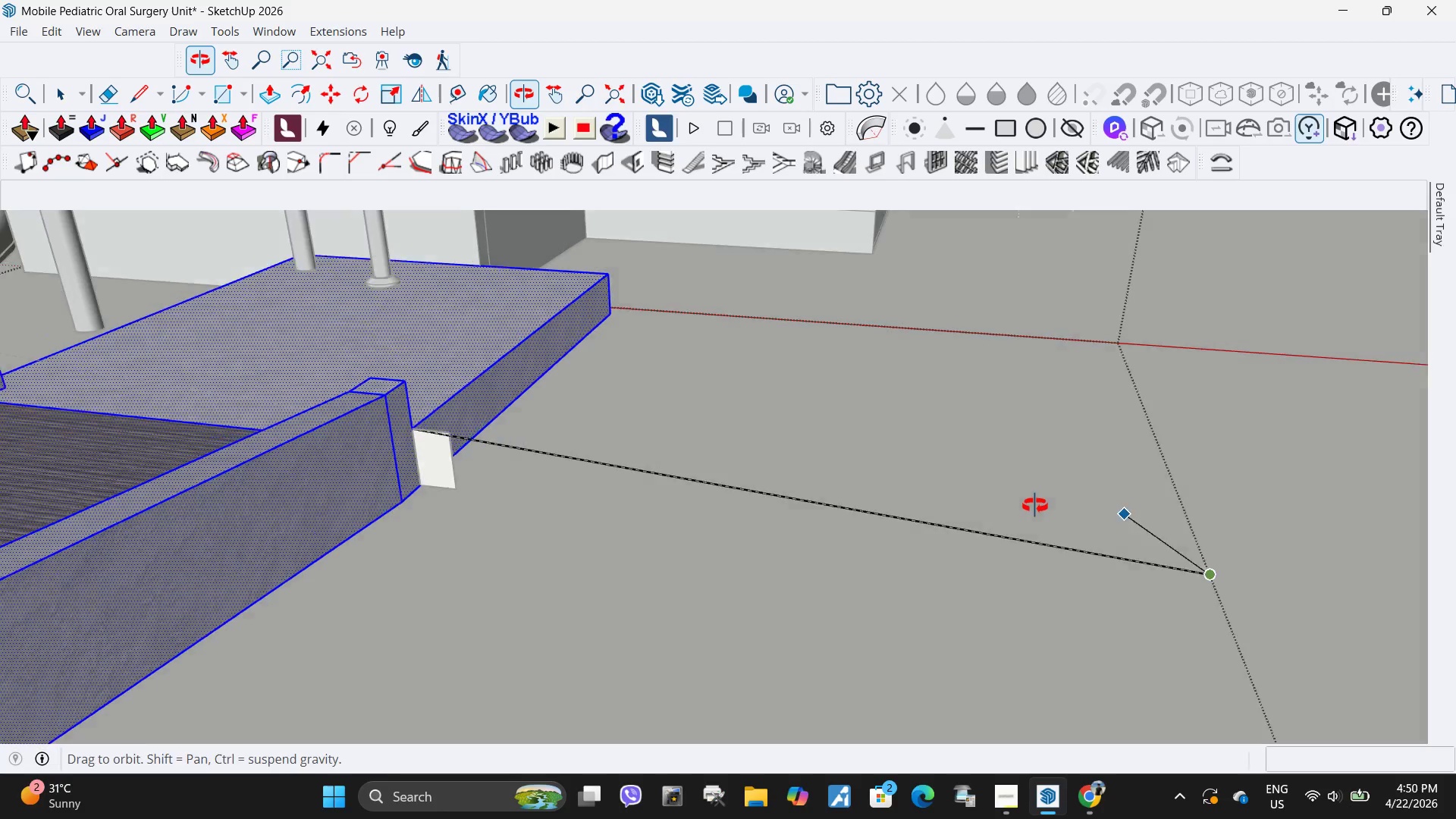 
scroll: coordinate [596, 484], scroll_direction: none, amount: 0.0
 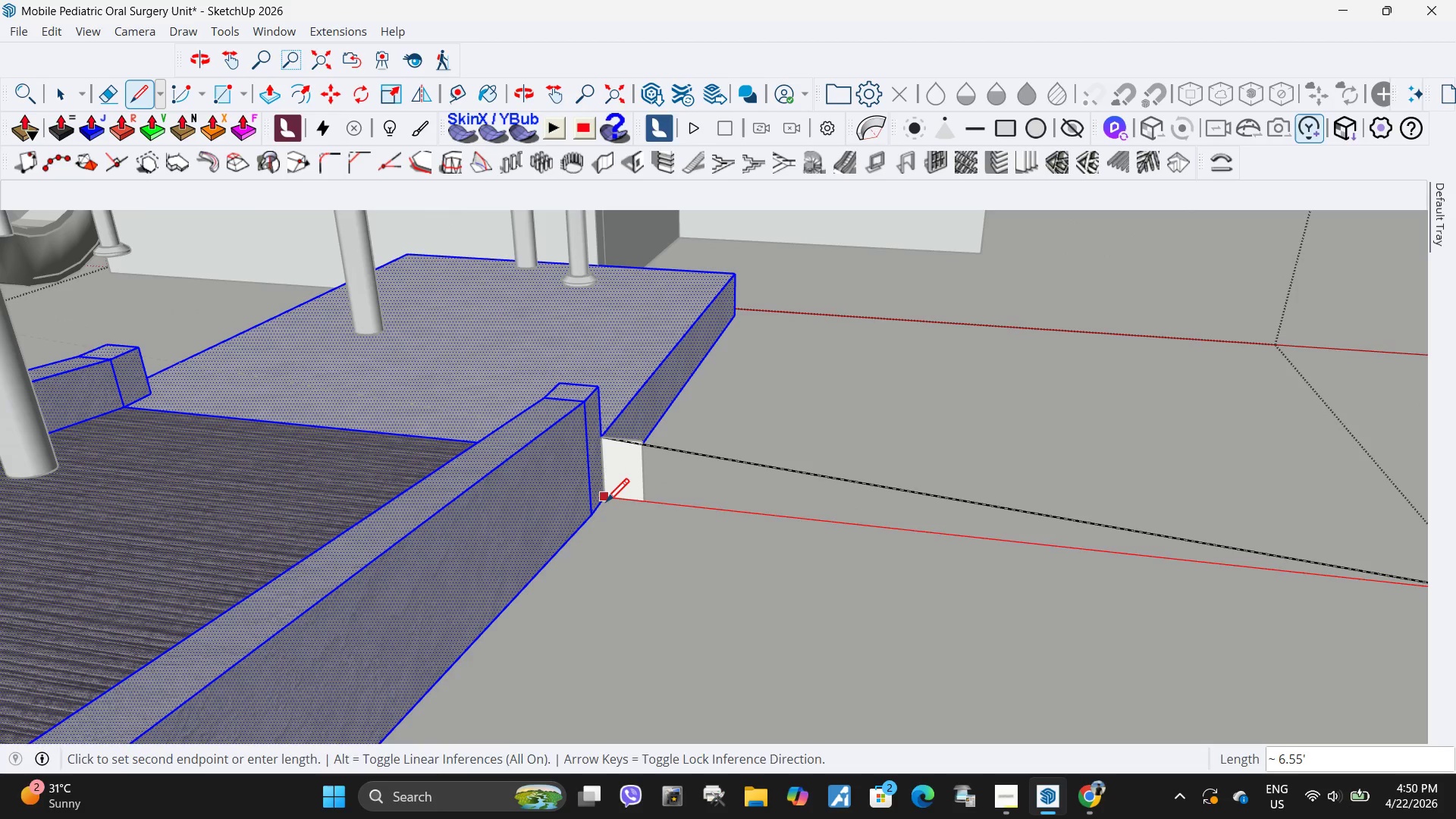 
left_click([606, 504])
 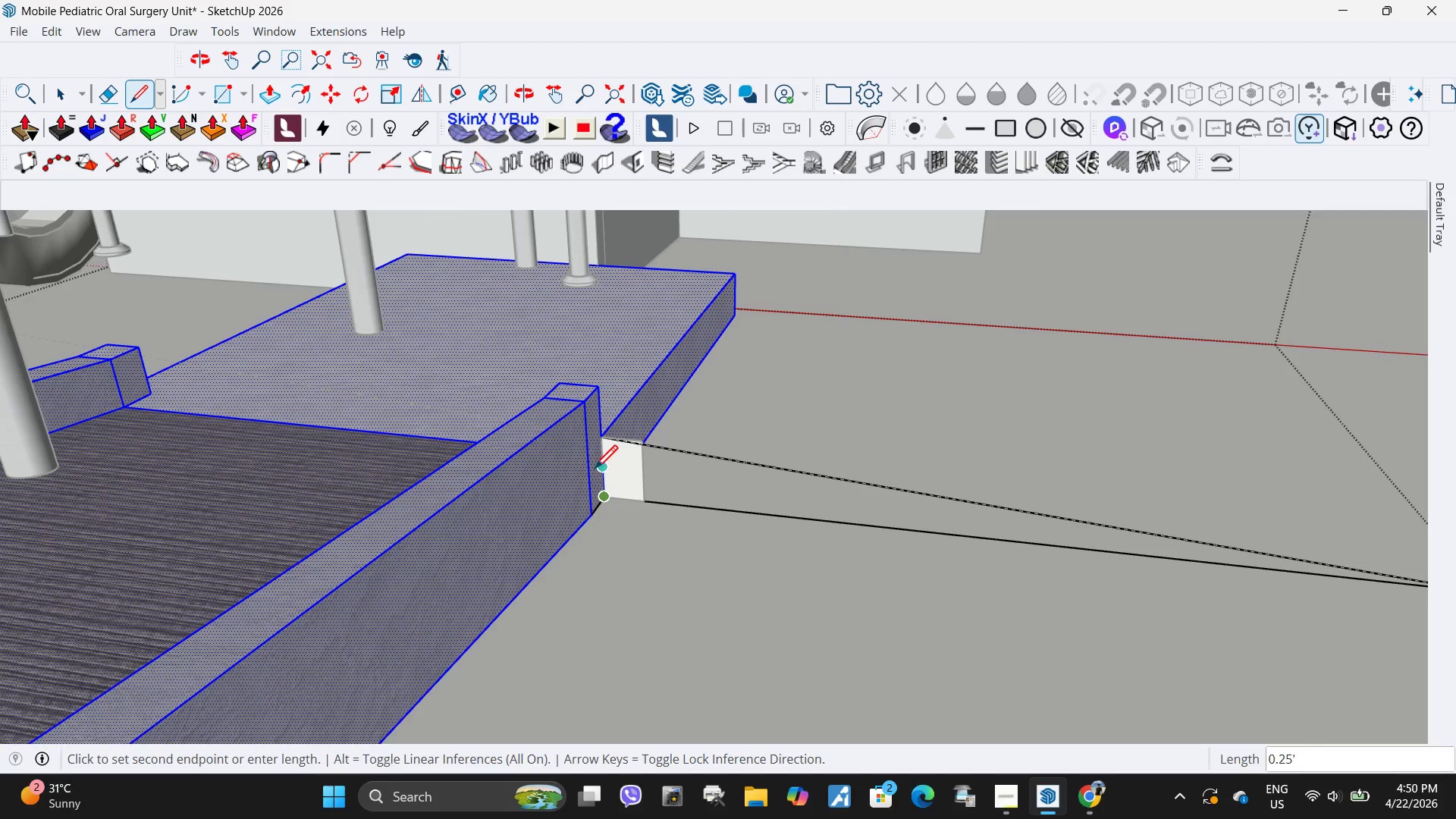 
scroll: coordinate [596, 469], scroll_direction: up, amount: 4.0
 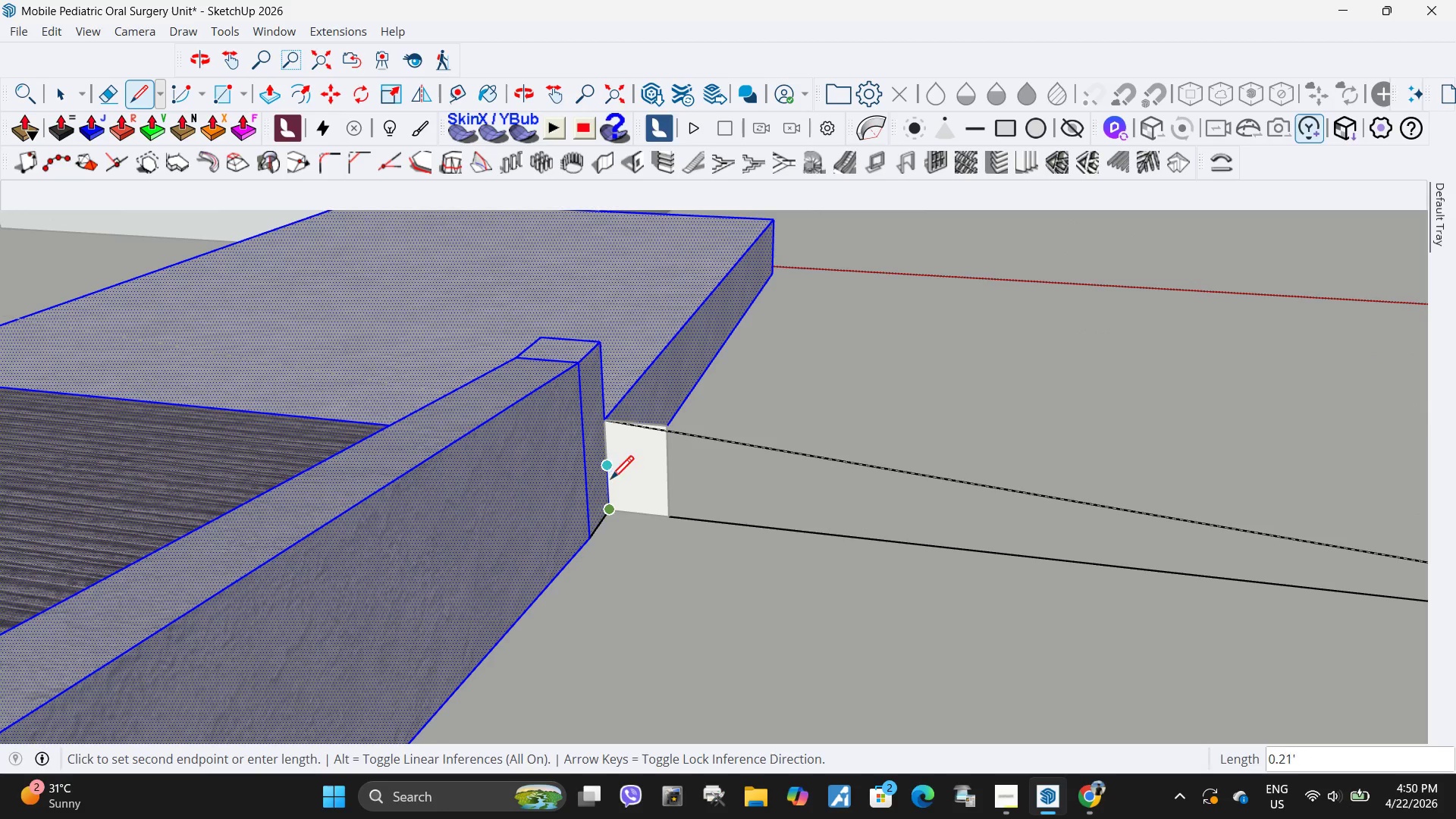 
key(Control+ControlLeft)
 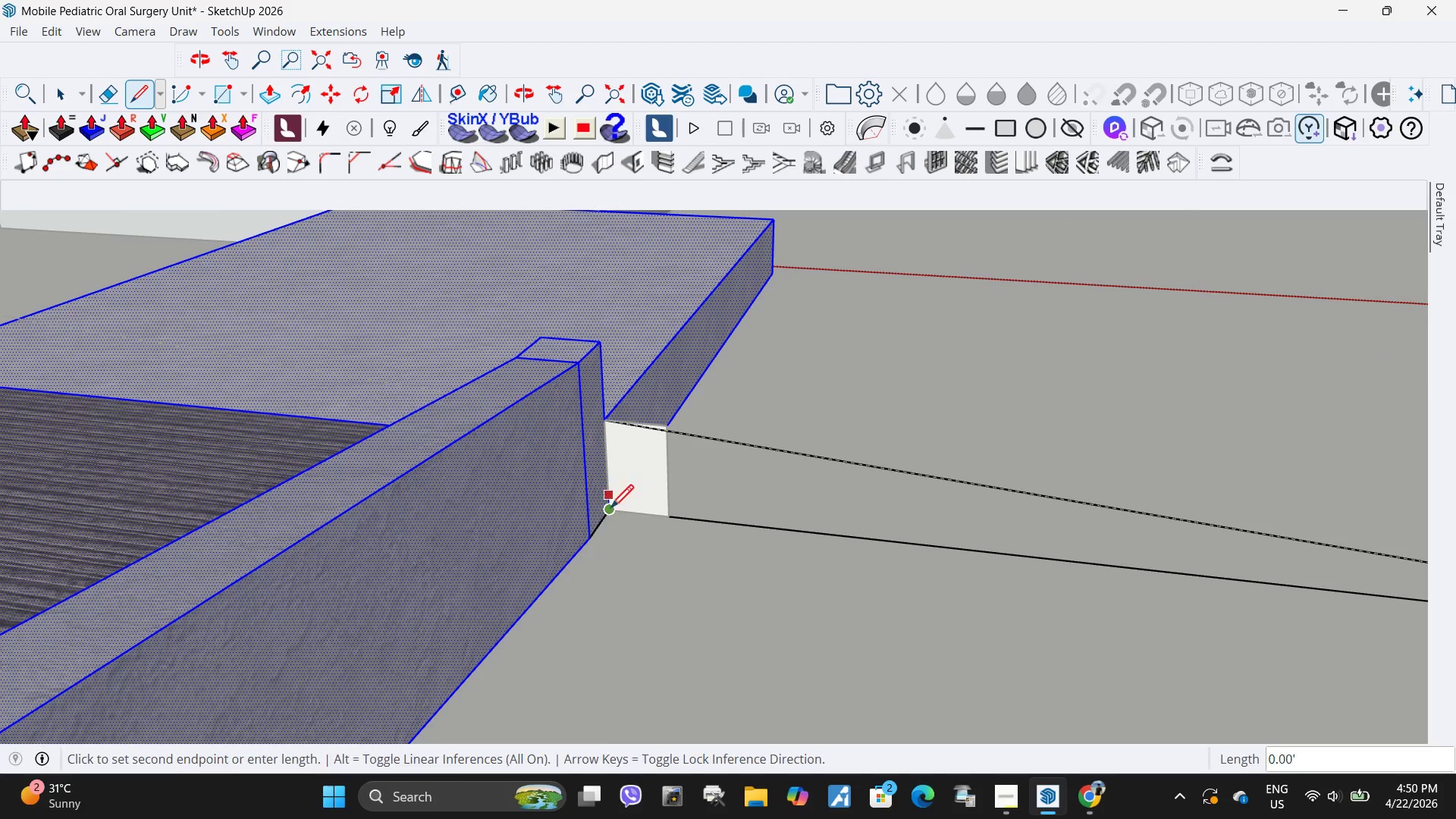 
key(Control+Z)
 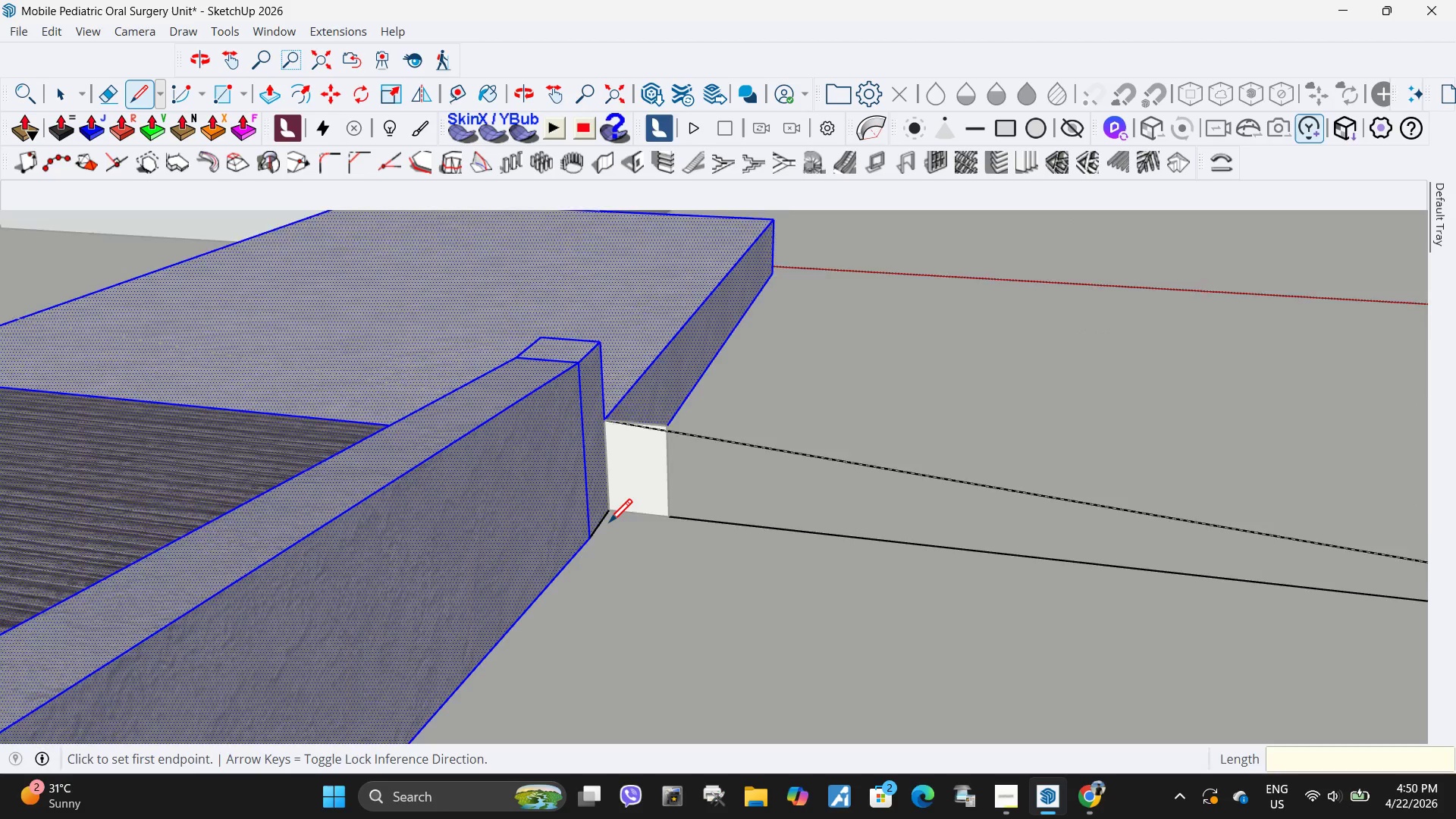 
scroll: coordinate [610, 525], scroll_direction: up, amount: 4.0
 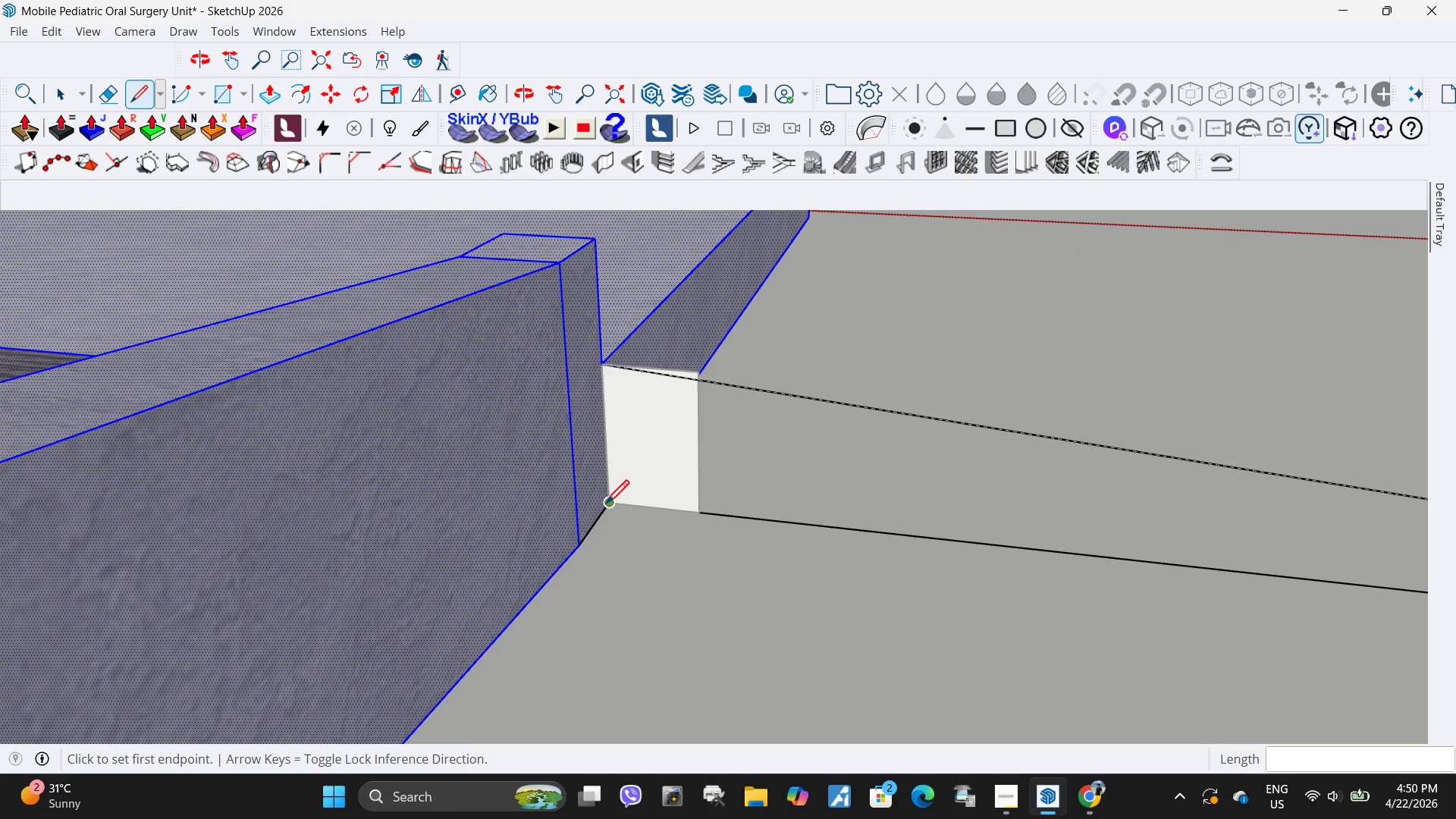 
left_click([606, 506])
 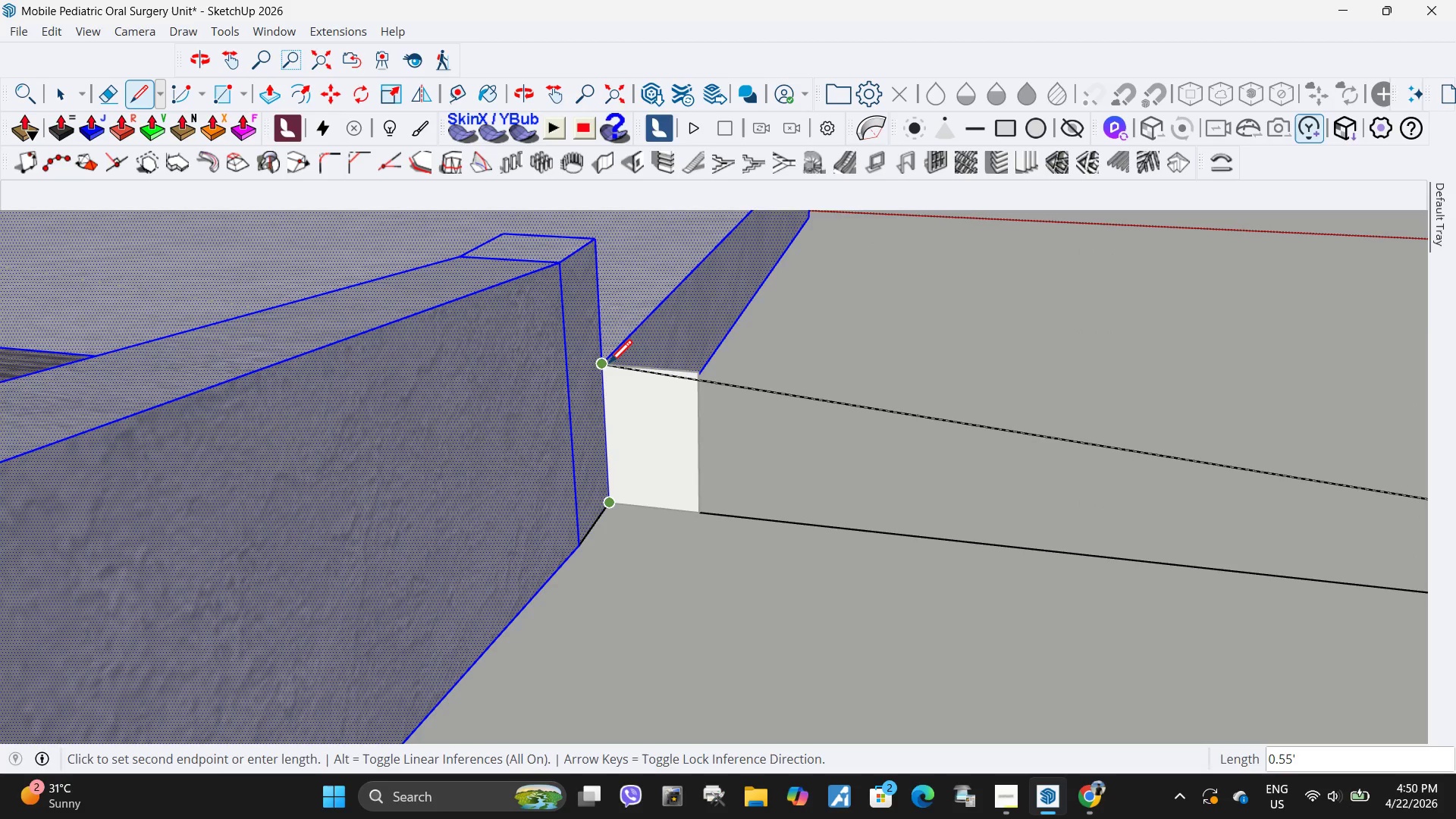 
left_click([609, 366])
 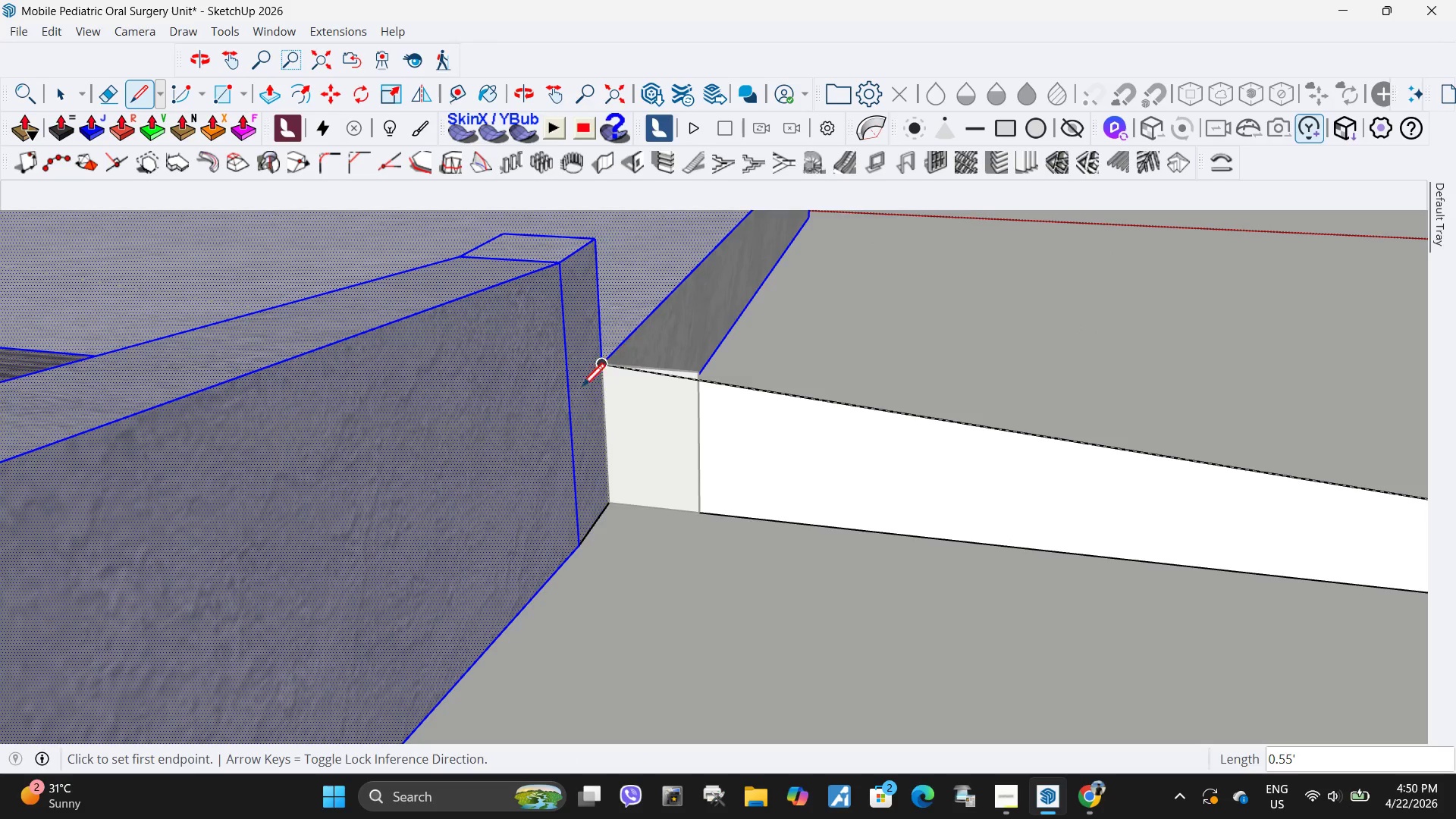 
key(Space)
 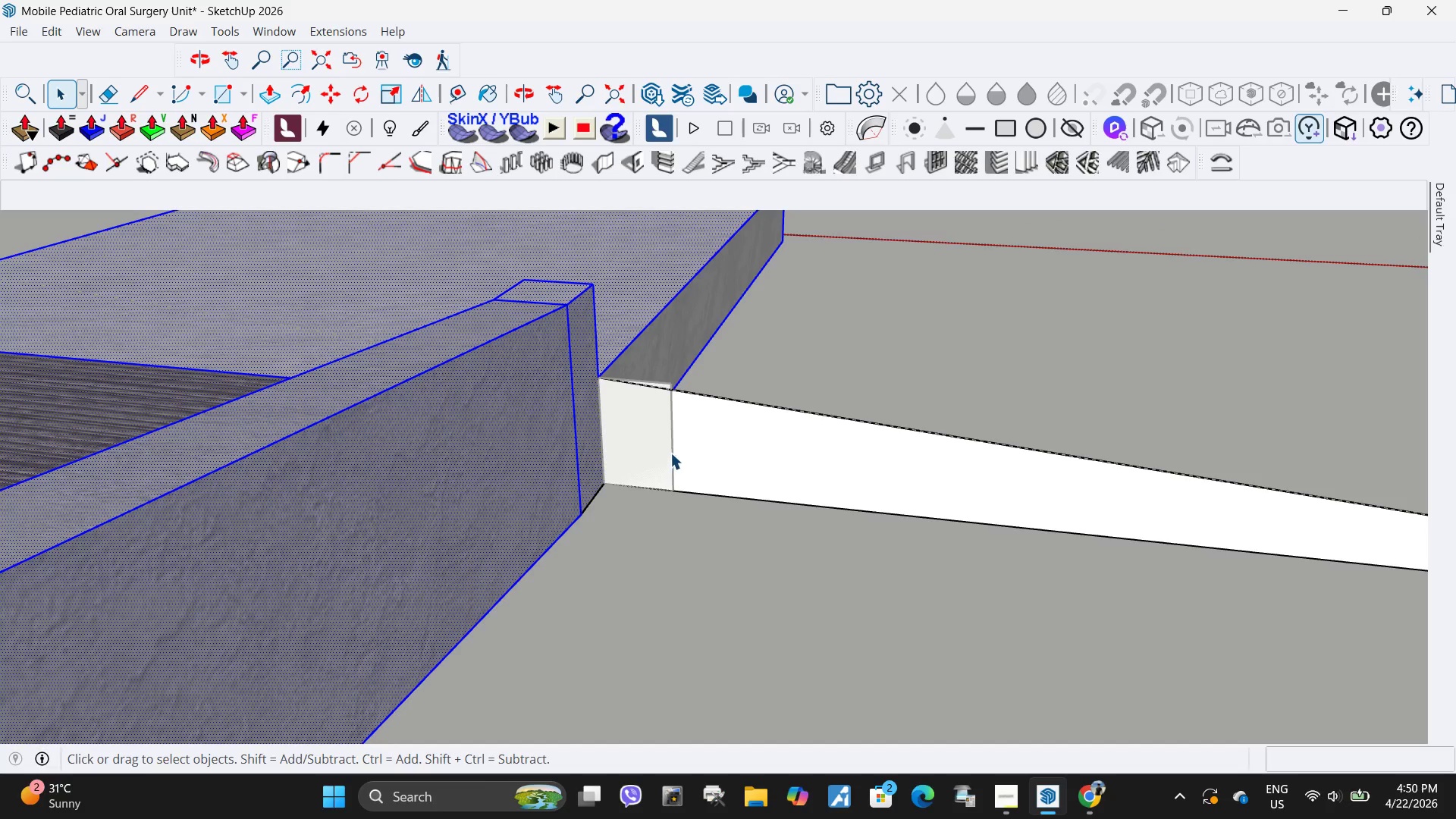 
scroll: coordinate [592, 428], scroll_direction: down, amount: 3.0
 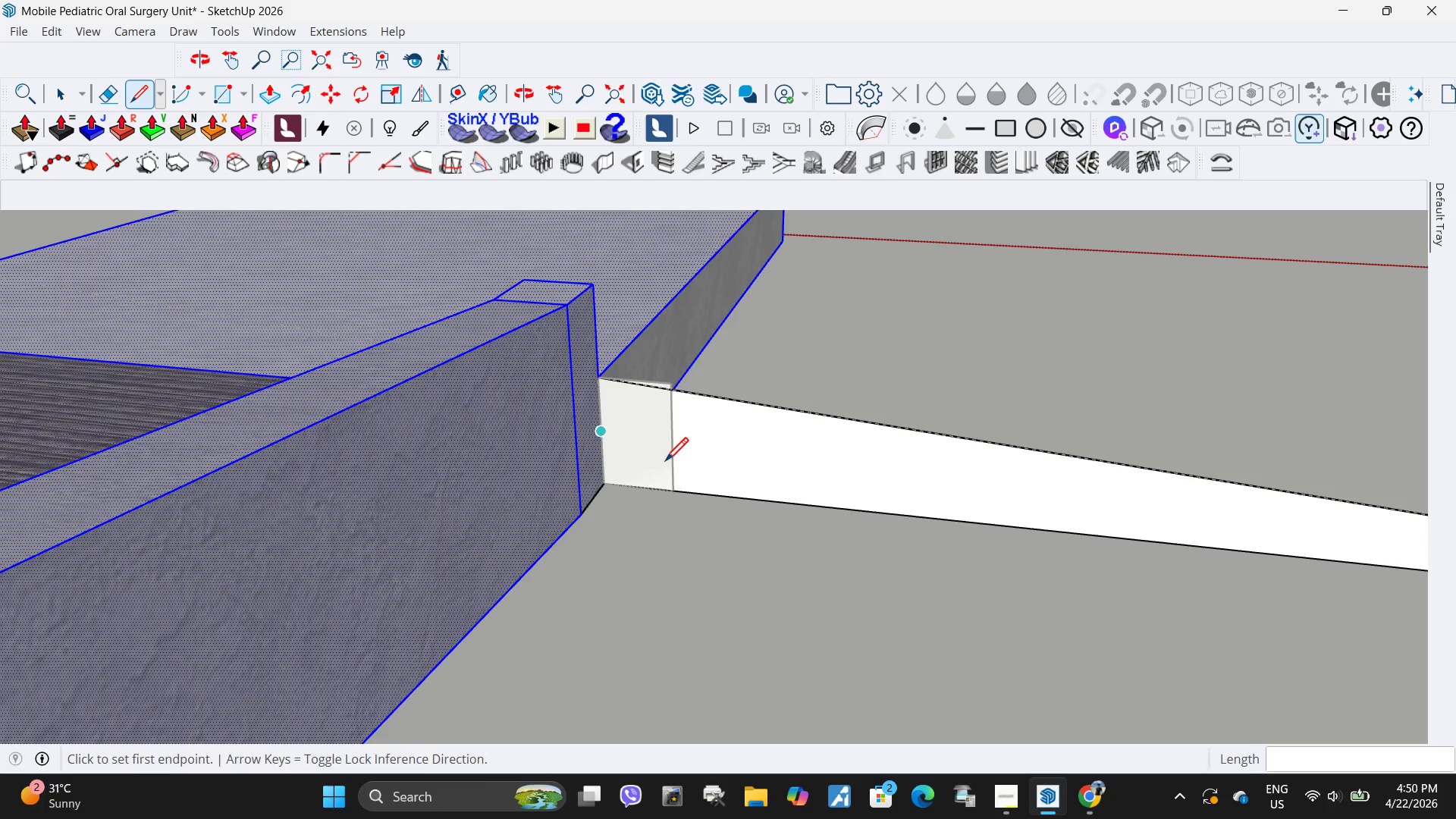 
key(Escape)
 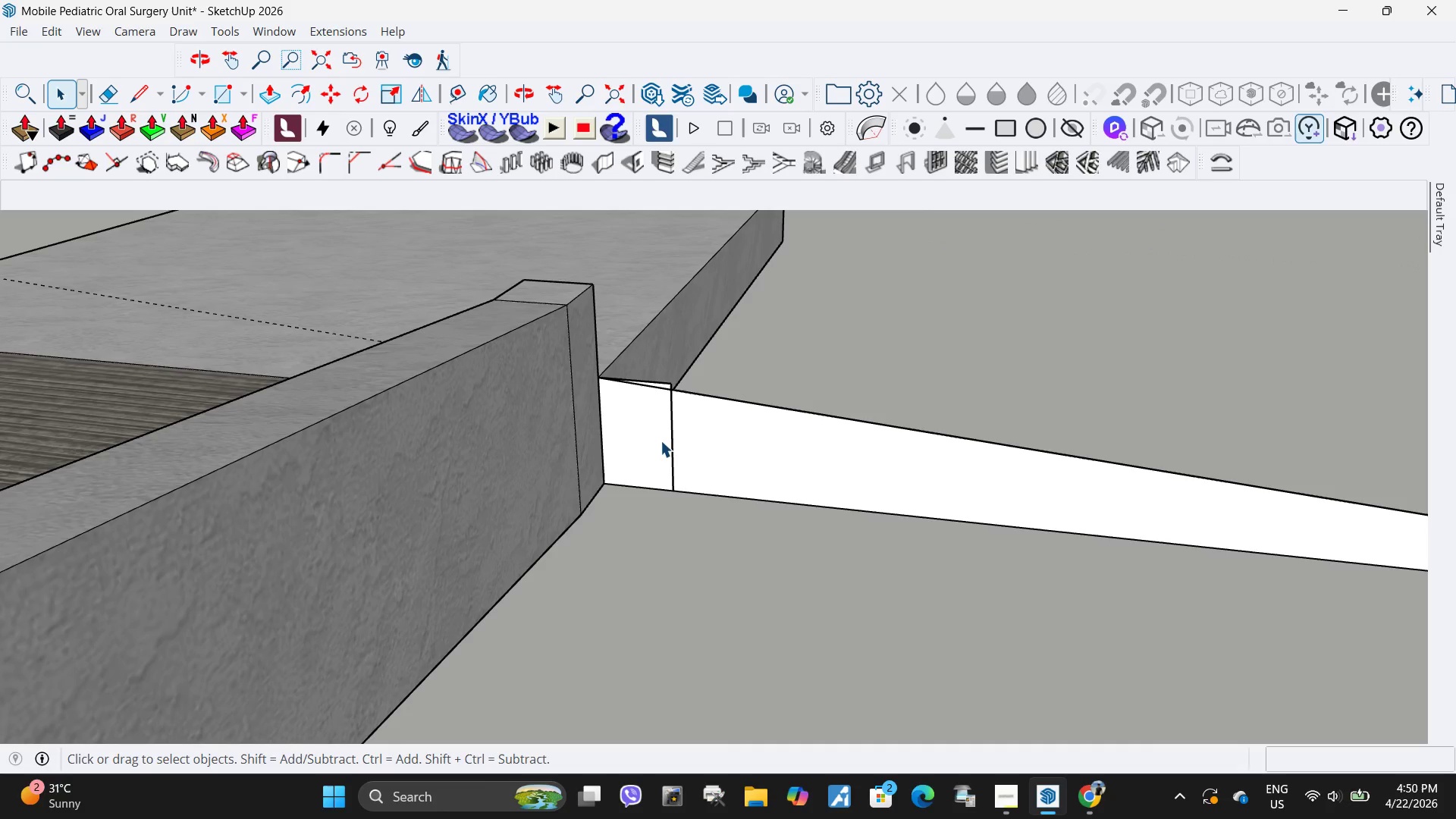 
left_click([661, 441])
 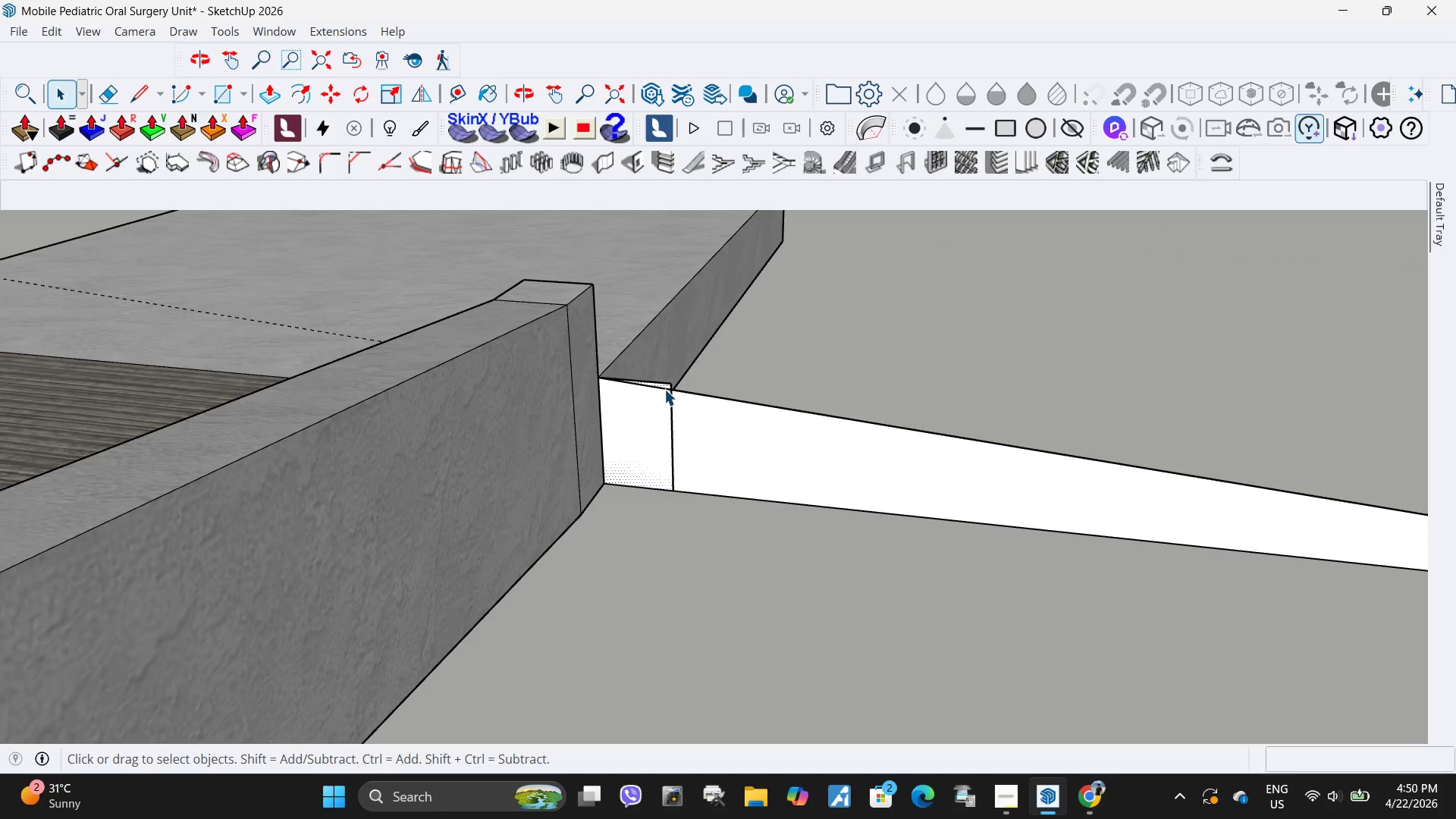 
key(Delete)
 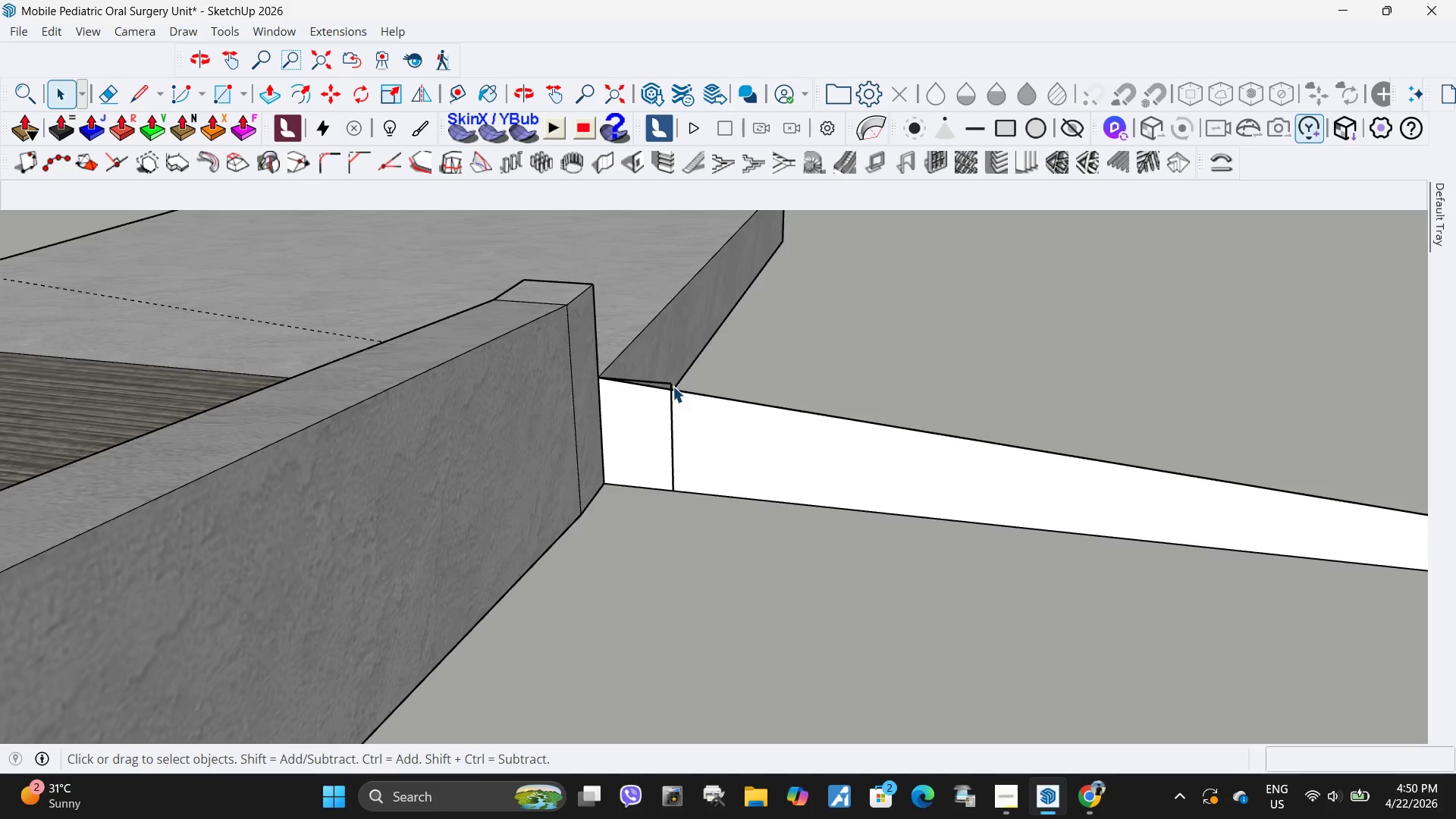 
left_click([673, 386])
 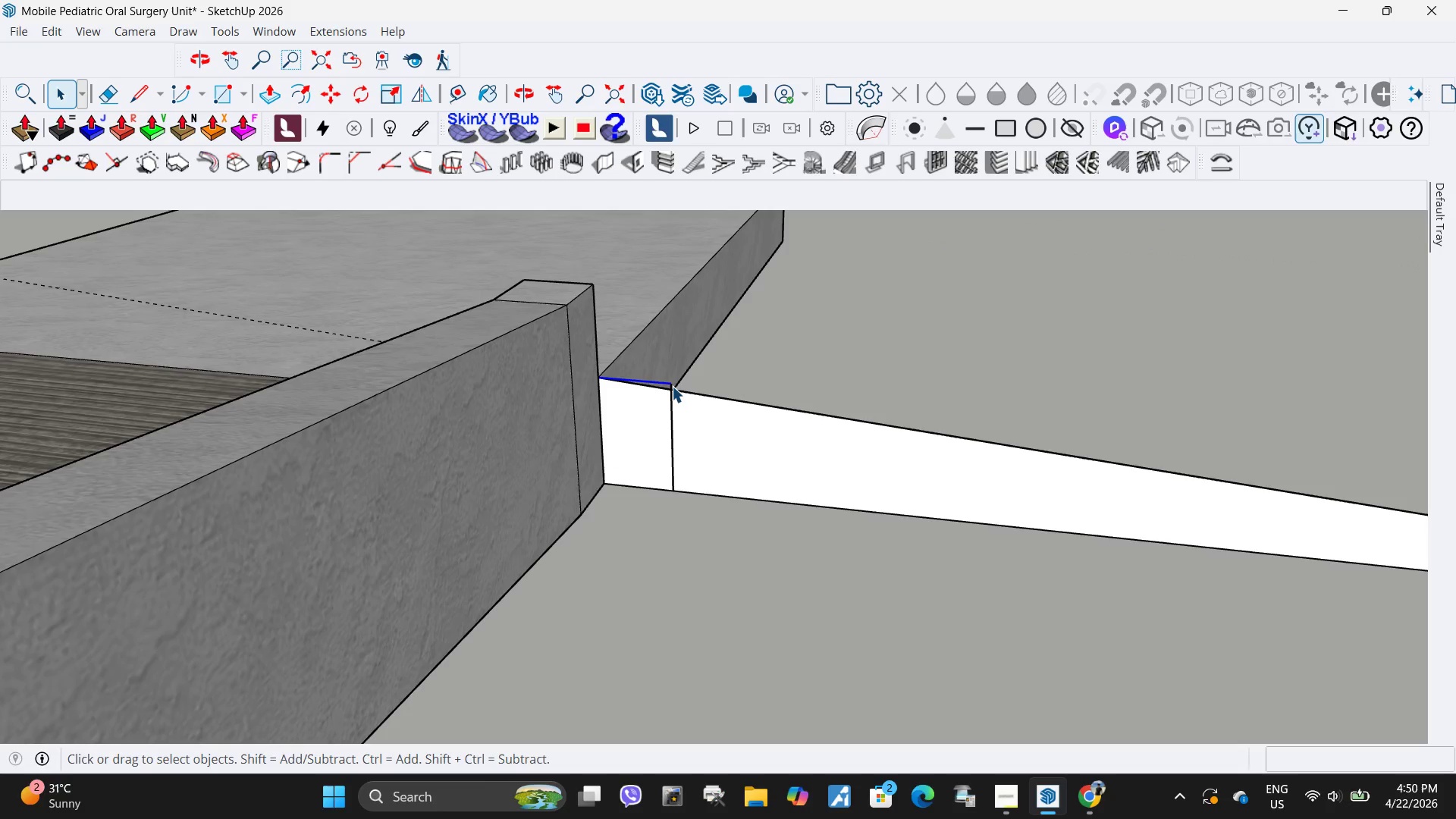 
key(Delete)
 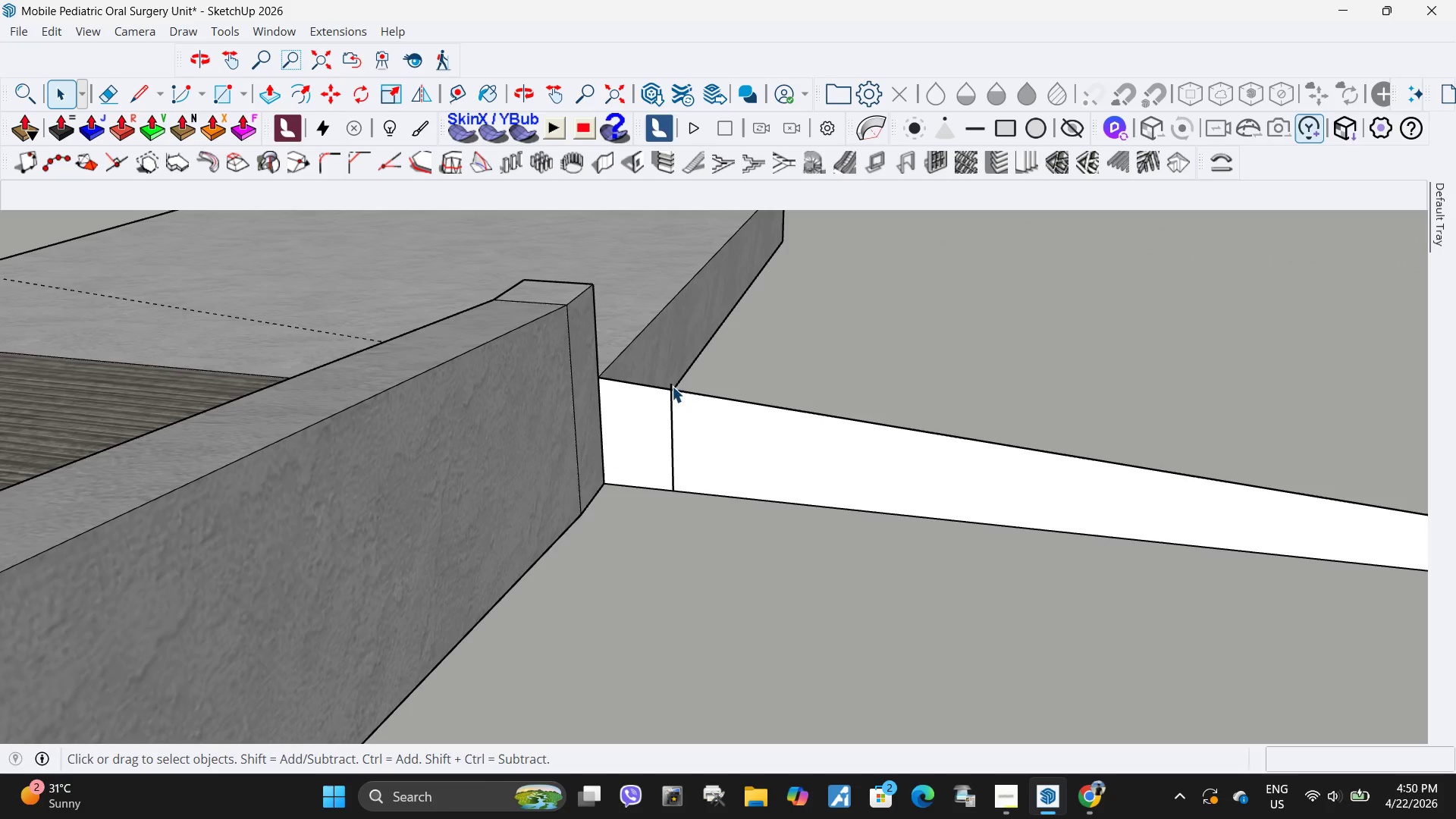 
left_click([672, 386])
 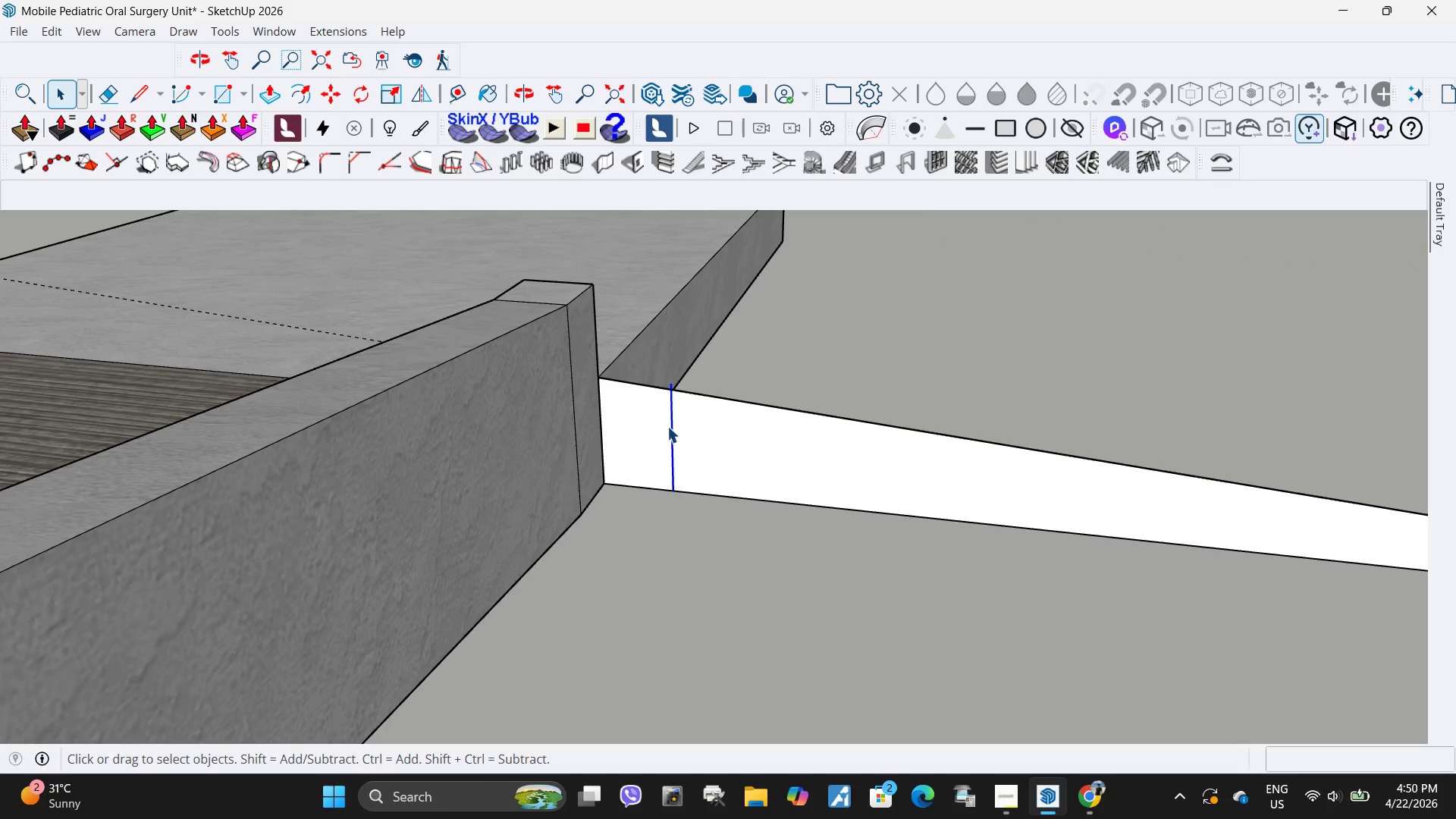 
key(Delete)
 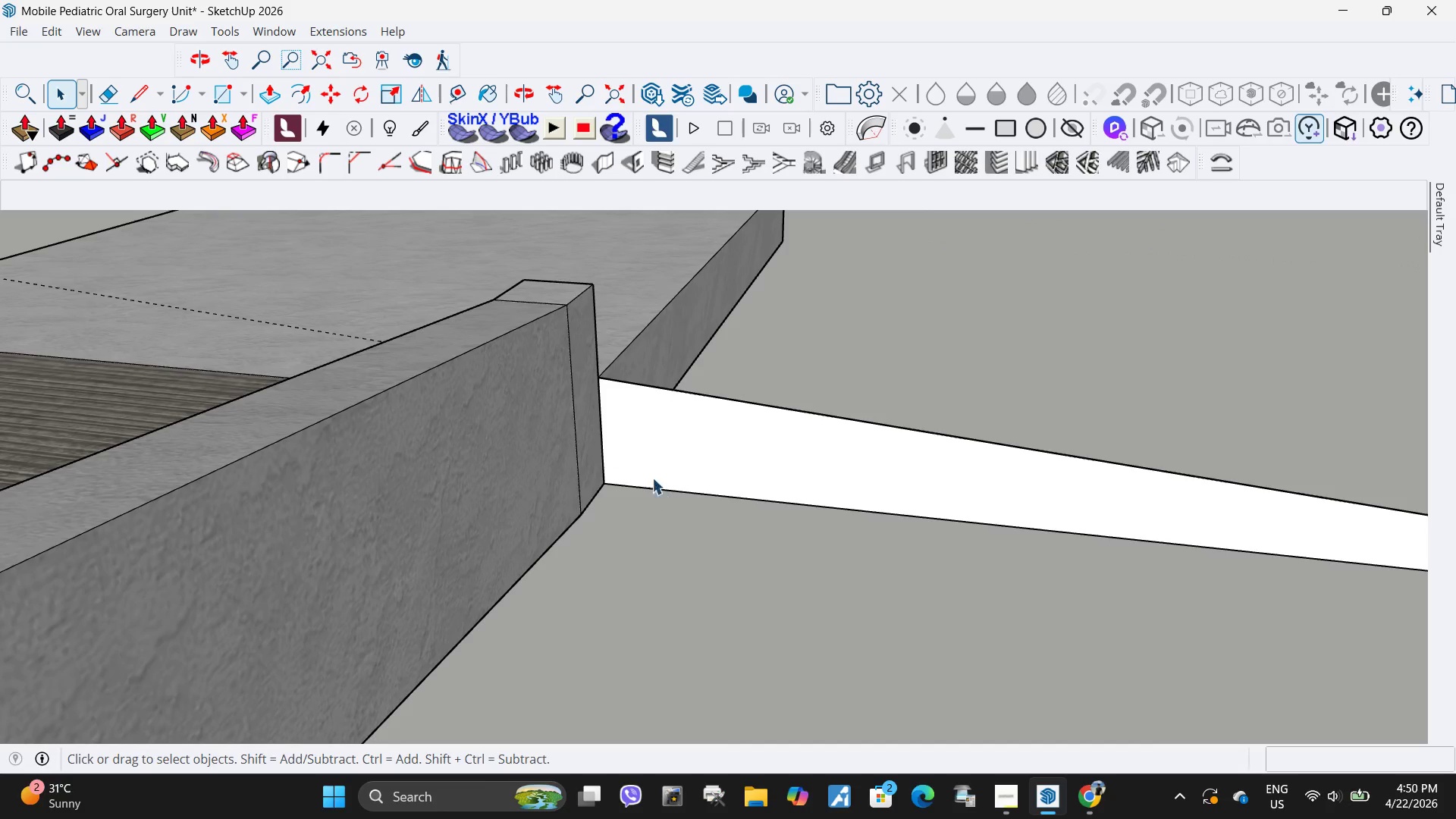 
left_click([649, 448])
 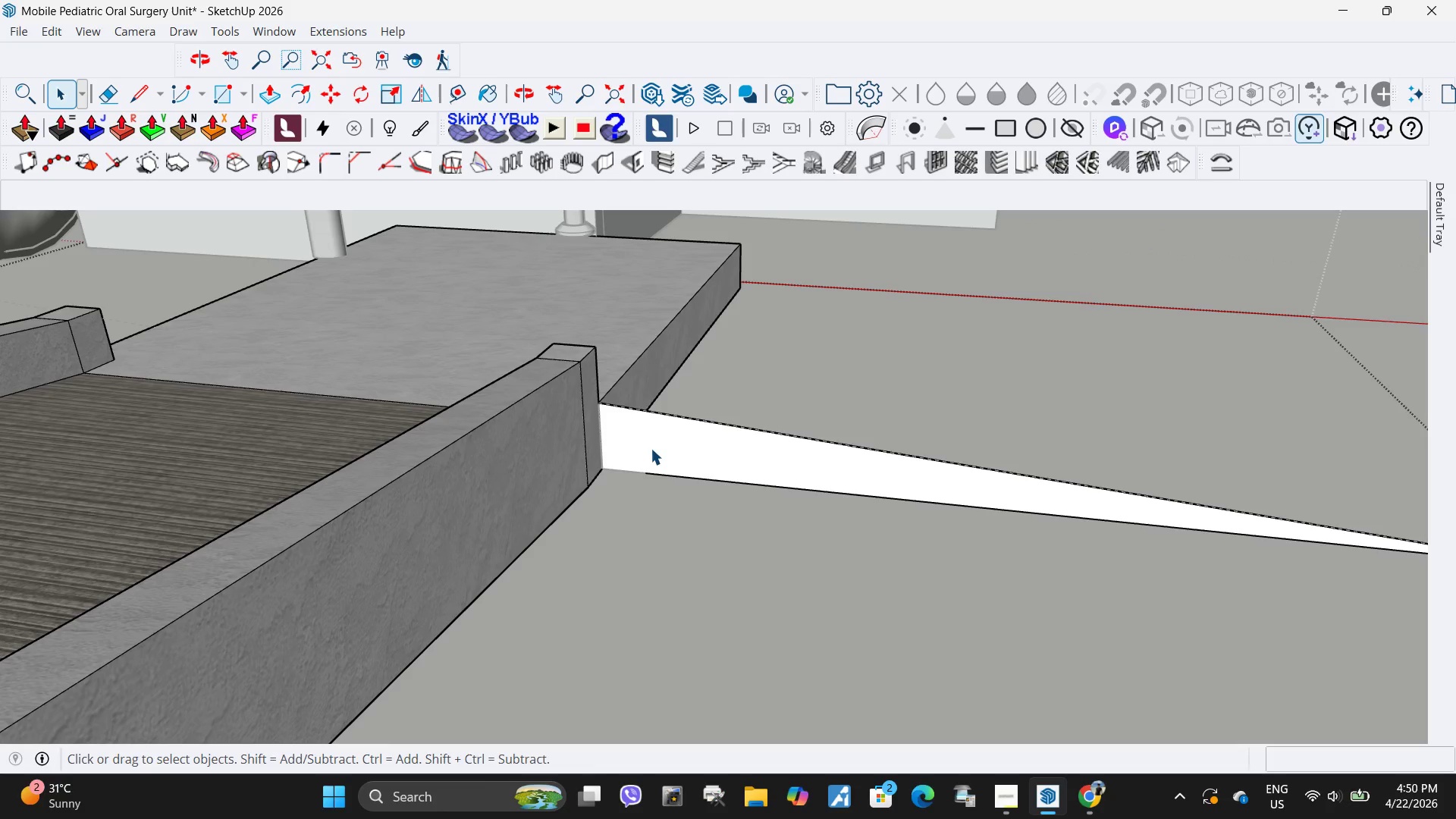 
scroll: coordinate [599, 443], scroll_direction: down, amount: 5.0
 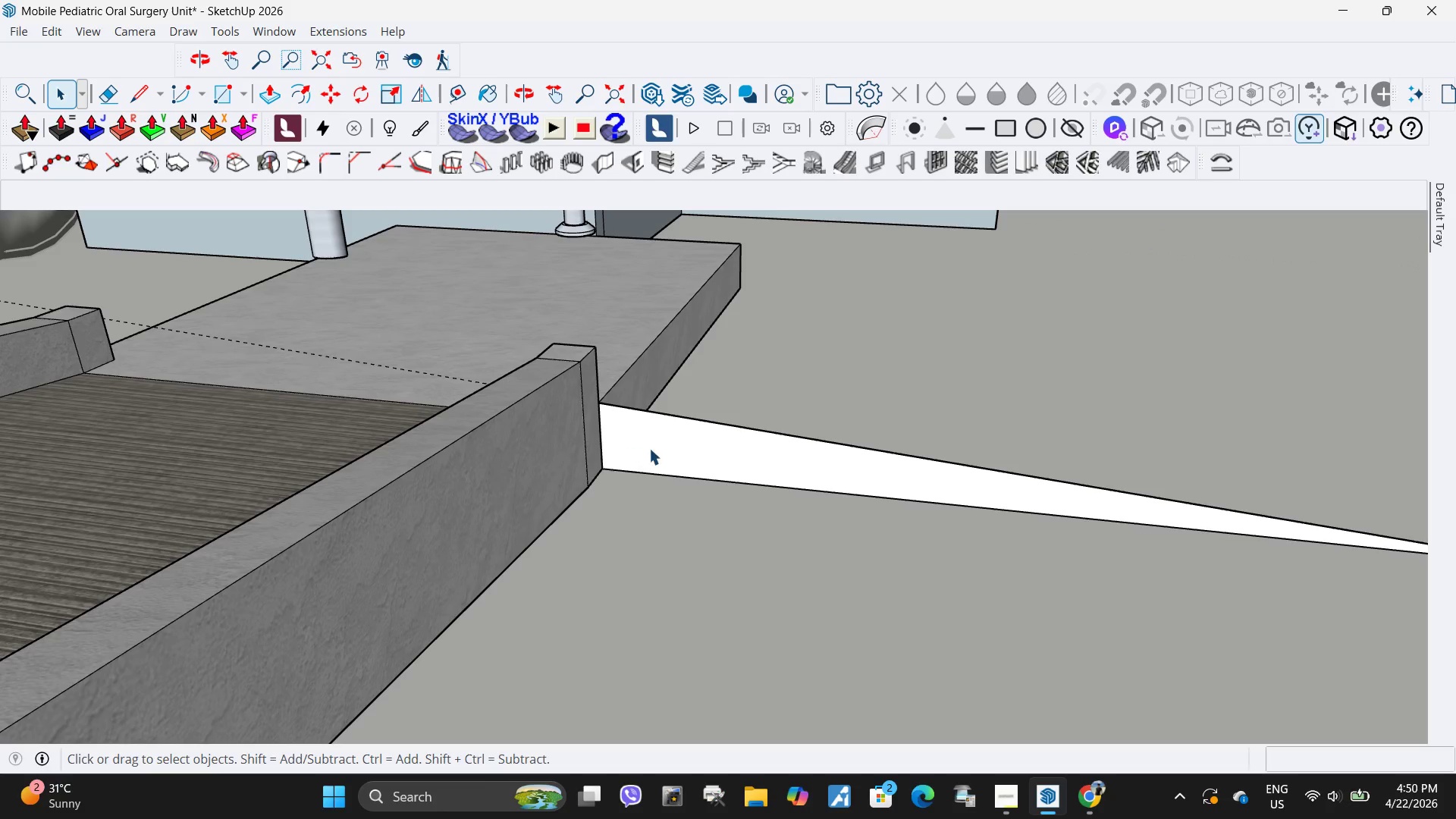 
triple_click([654, 447])
 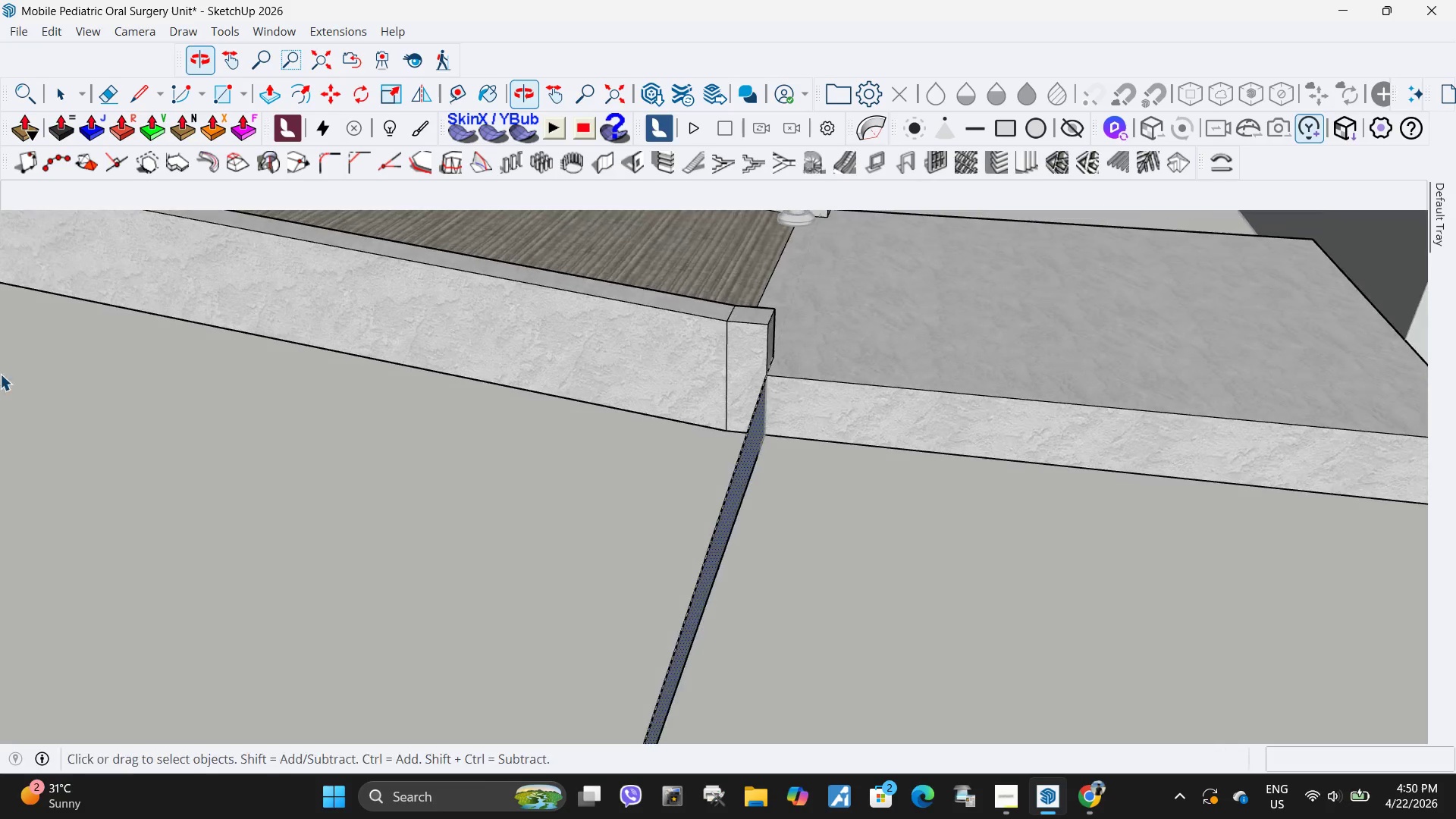 
scroll: coordinate [342, 369], scroll_direction: down, amount: 5.0
 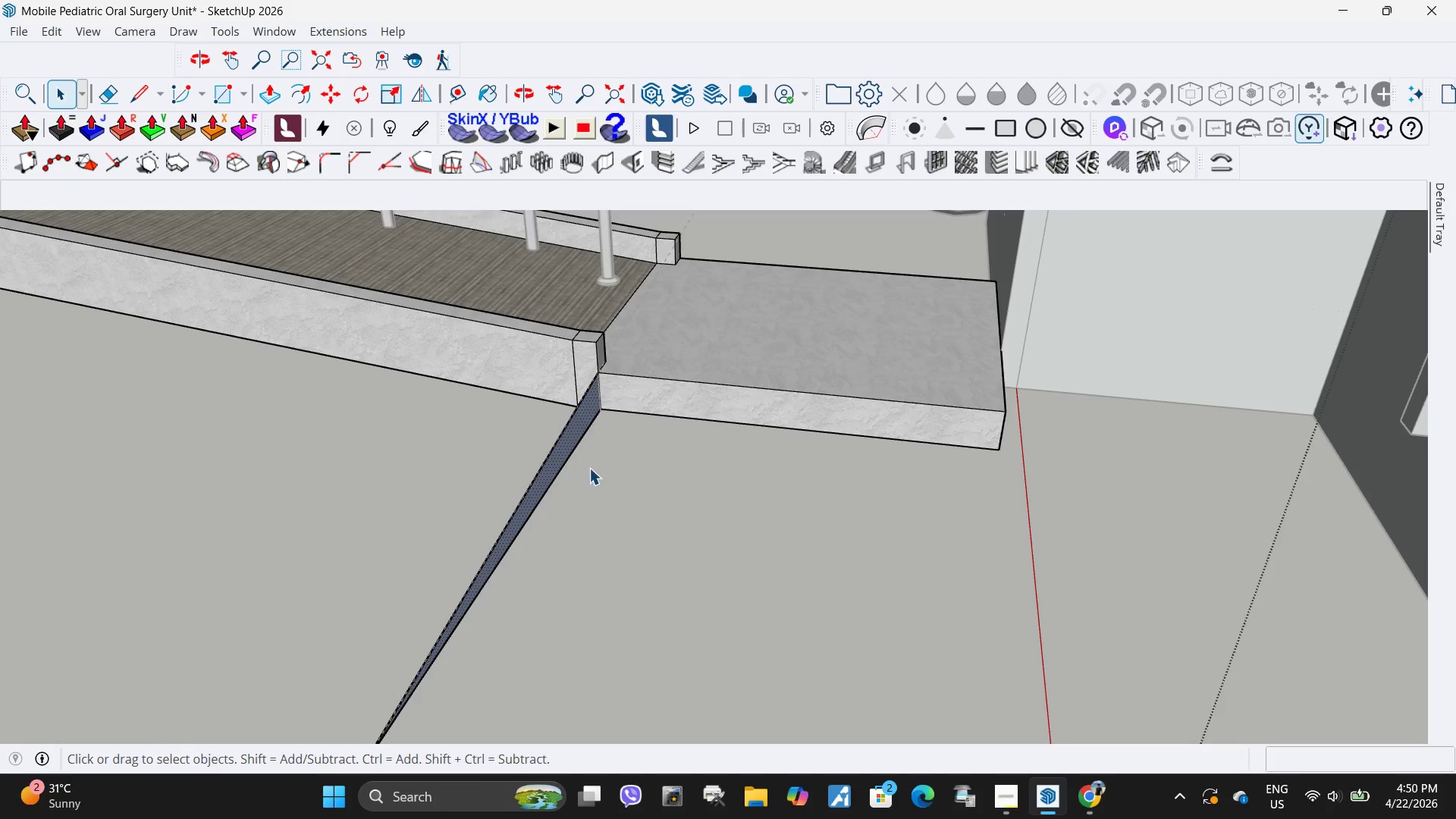 
key(P)
 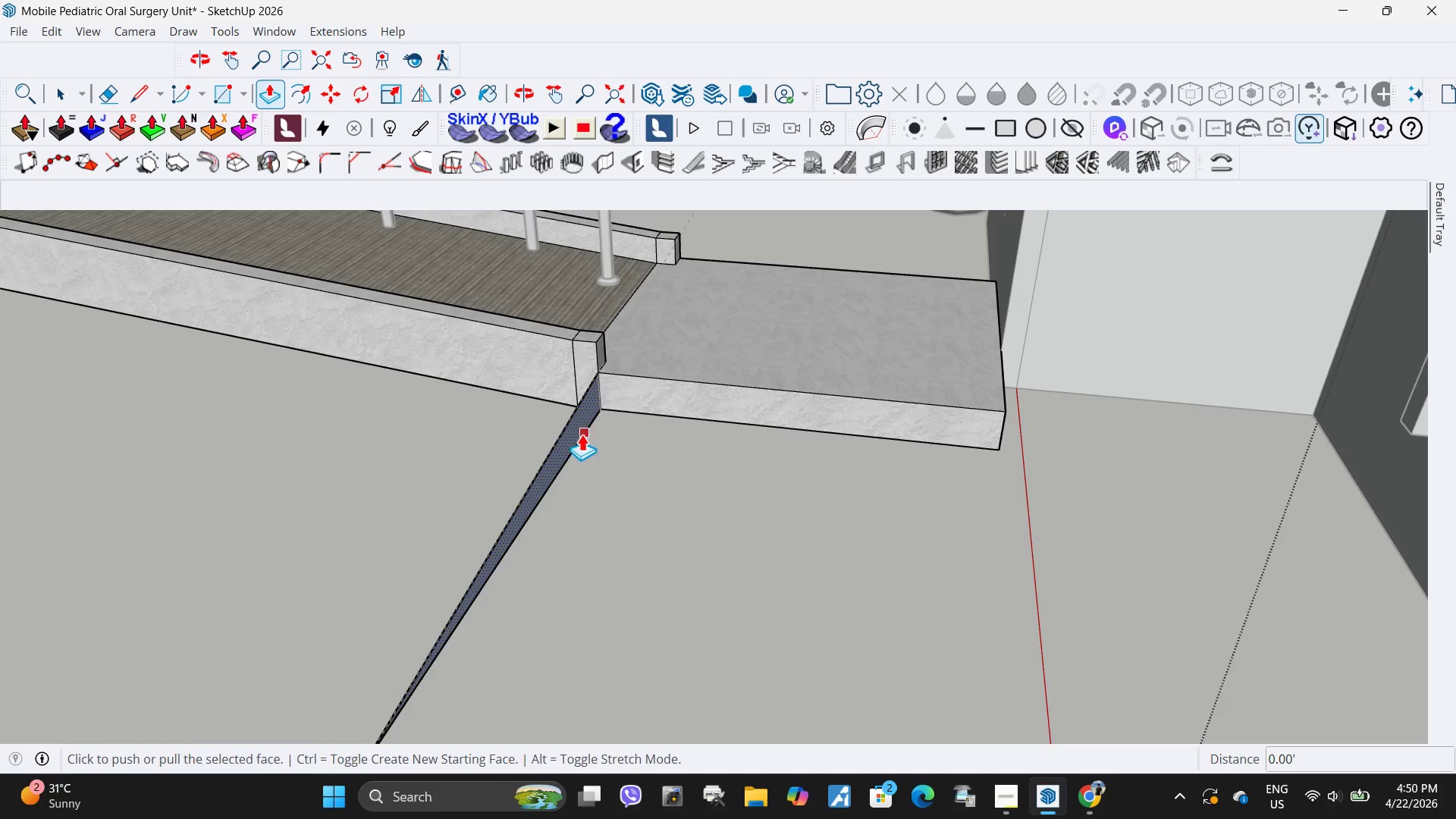 
left_click([581, 434])
 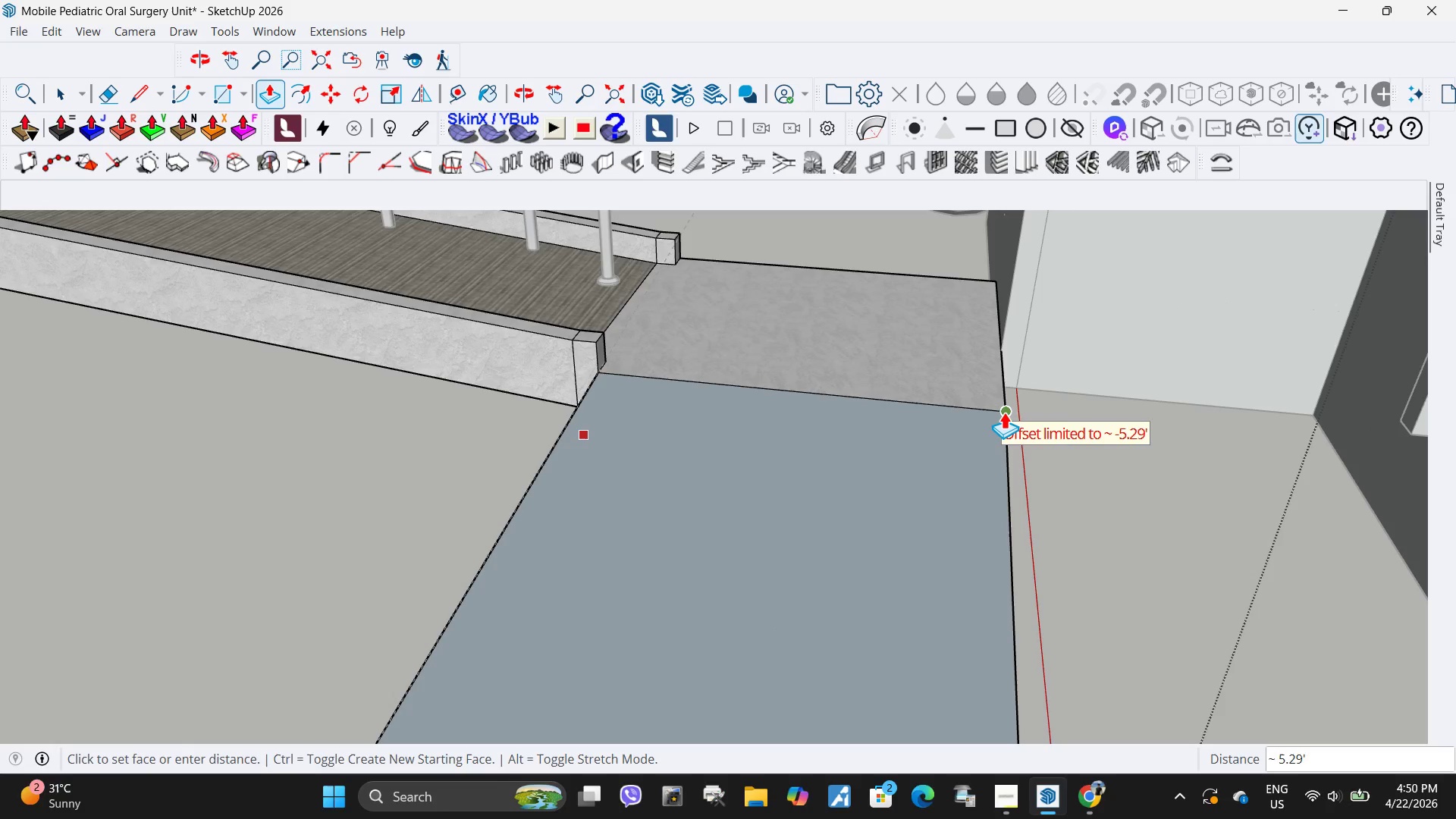 
left_click([1006, 412])
 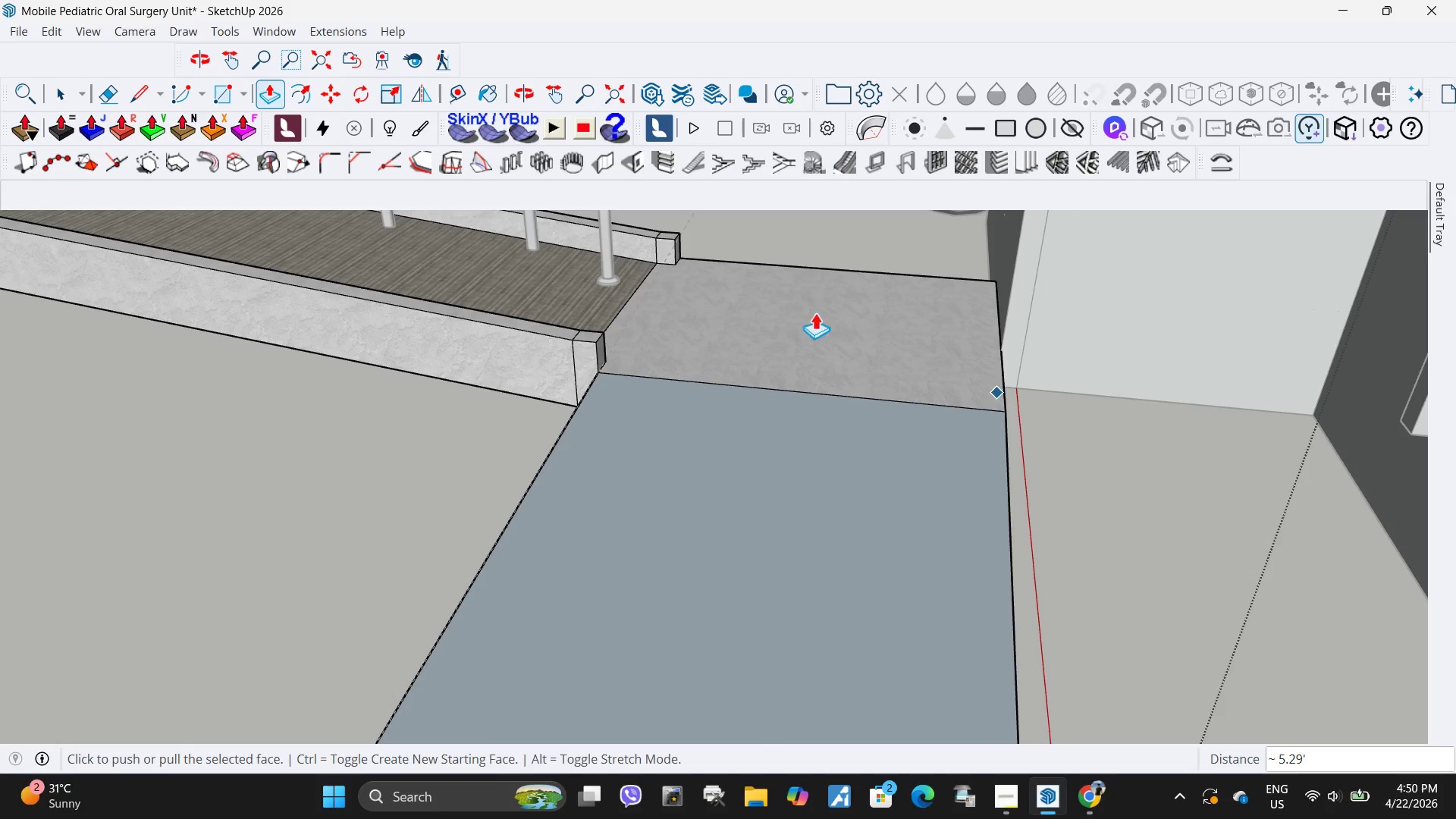 
scroll: coordinate [605, 368], scroll_direction: down, amount: 10.0
 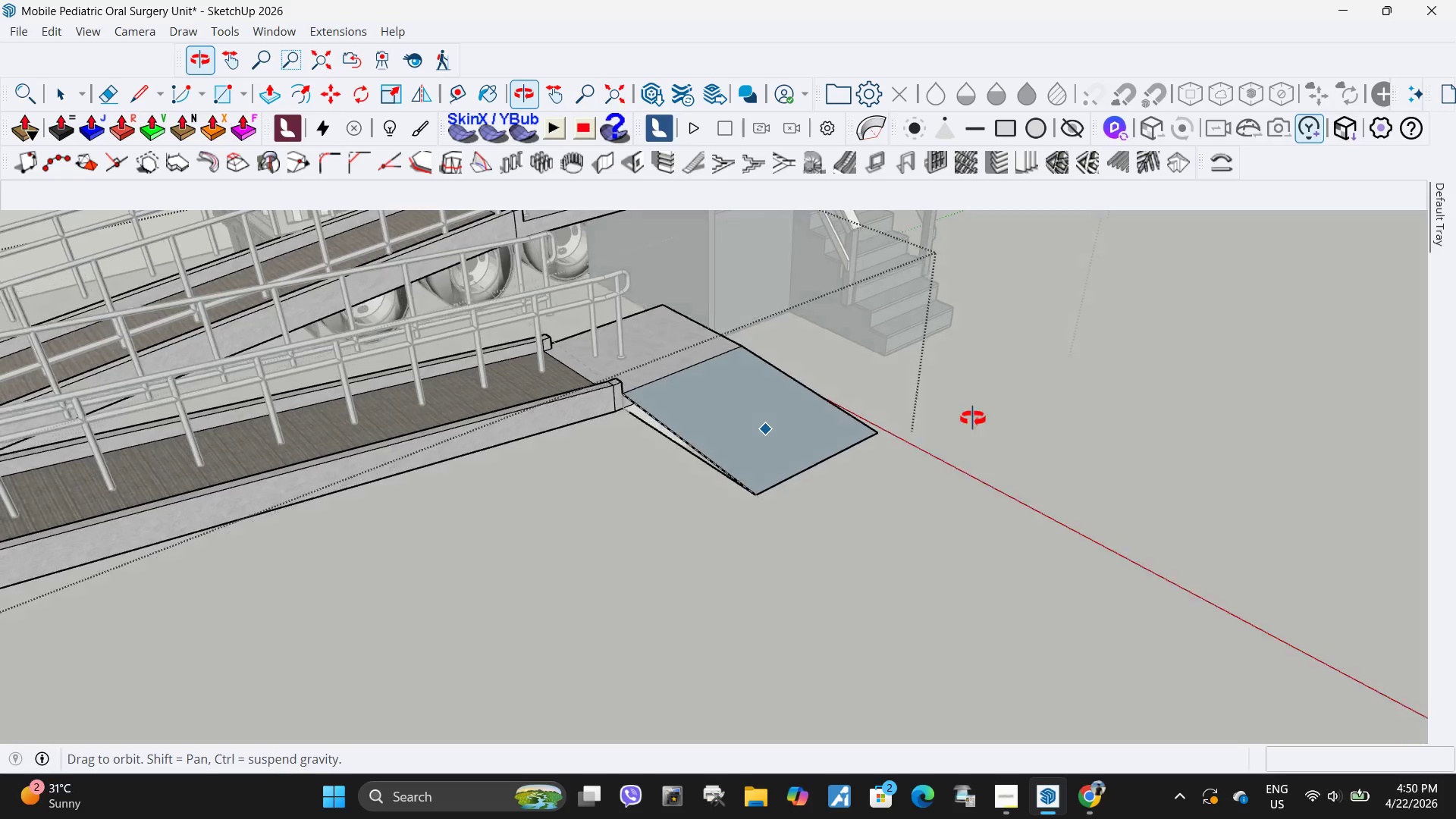 
key(Space)
 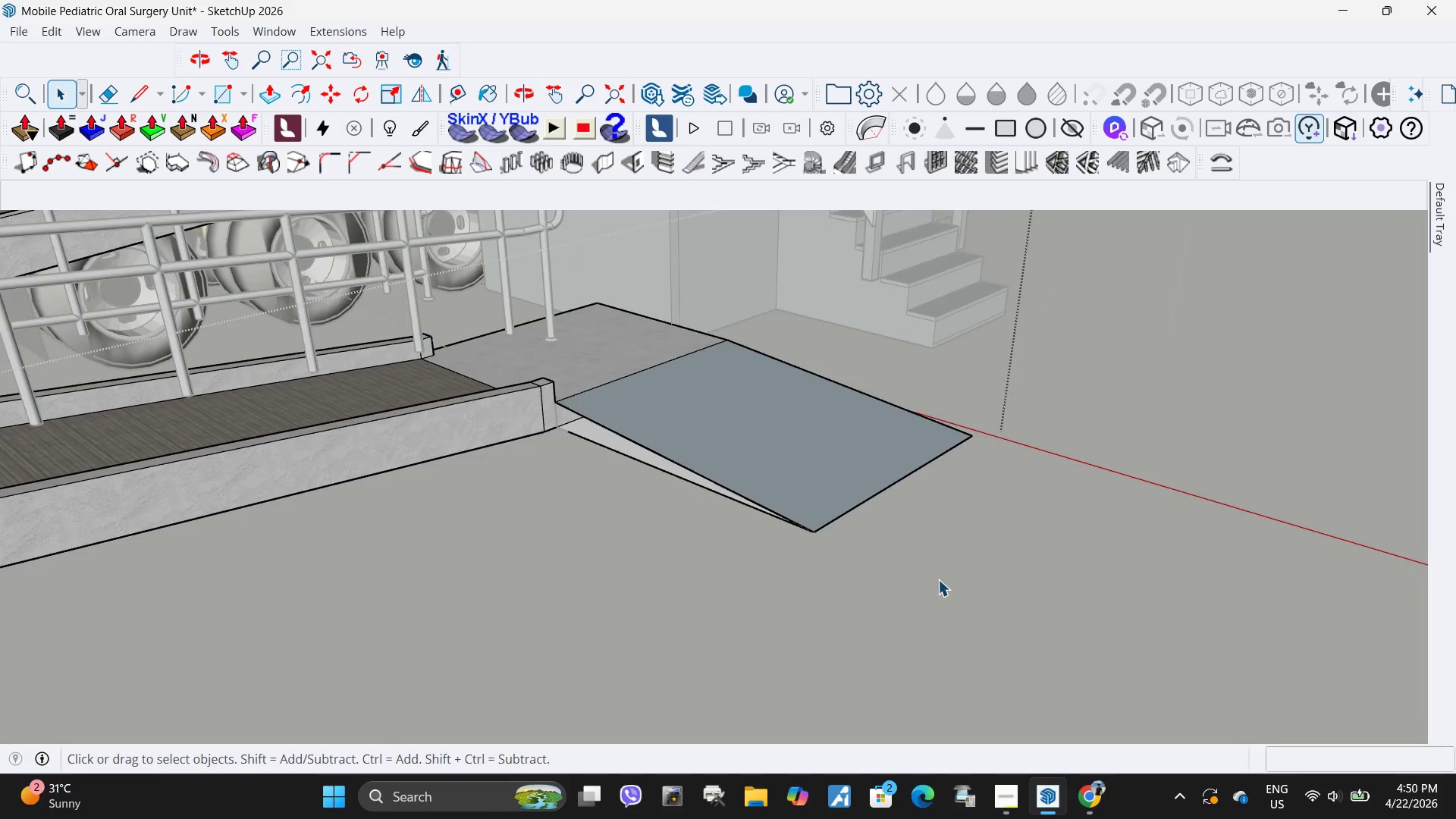 
key(Escape)
 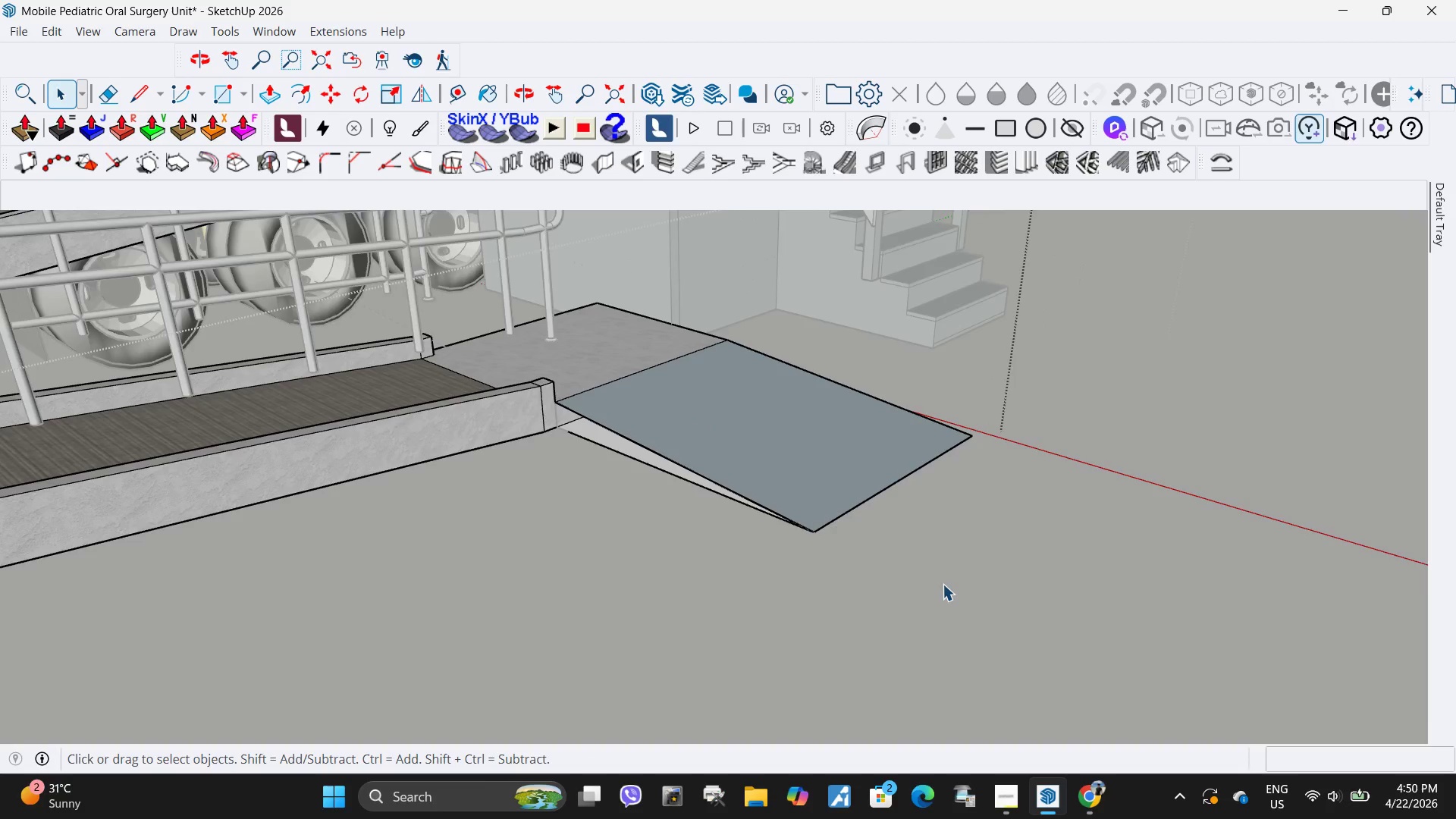 
scroll: coordinate [755, 349], scroll_direction: up, amount: 4.0
 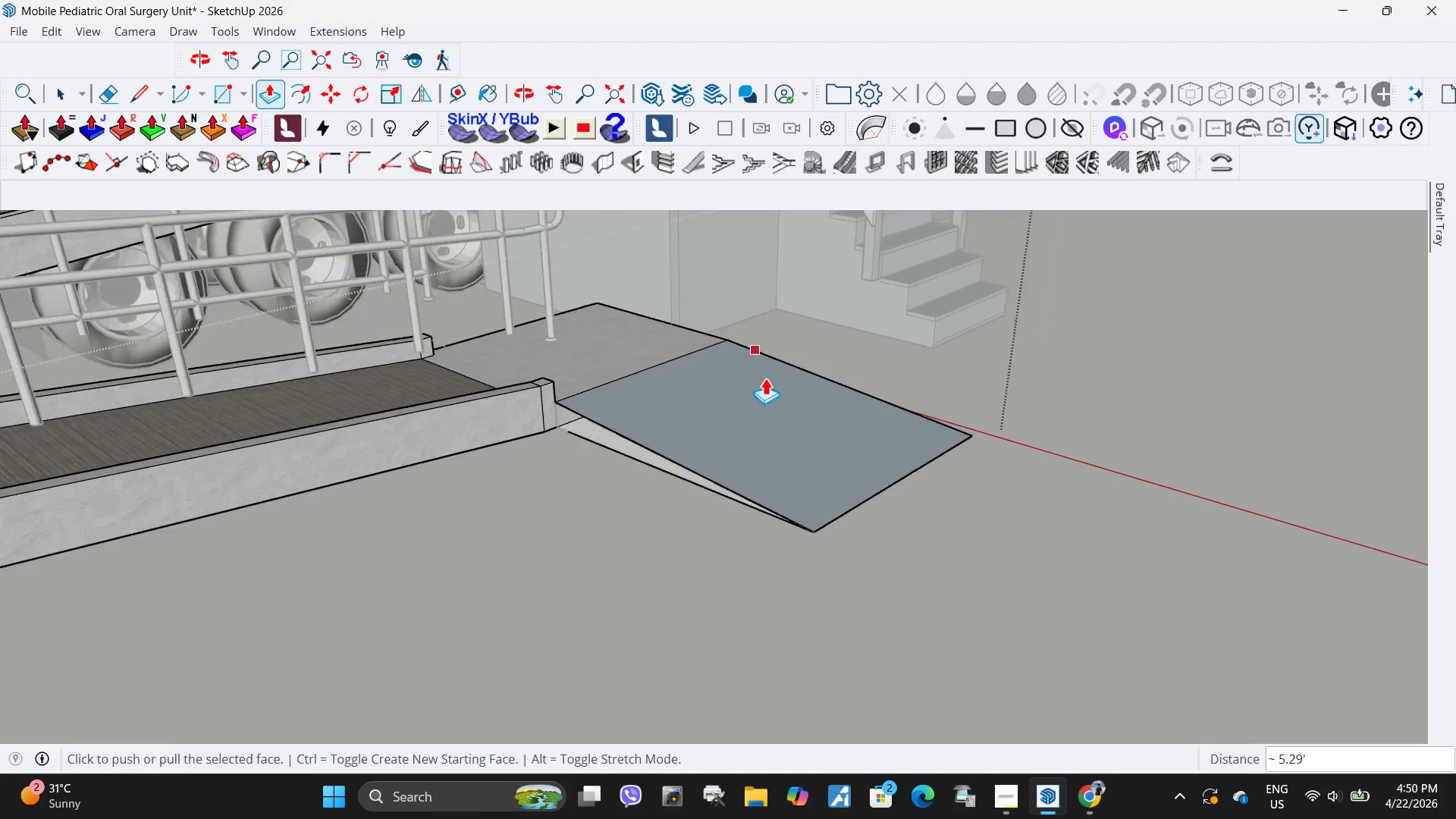 
left_click([943, 584])
 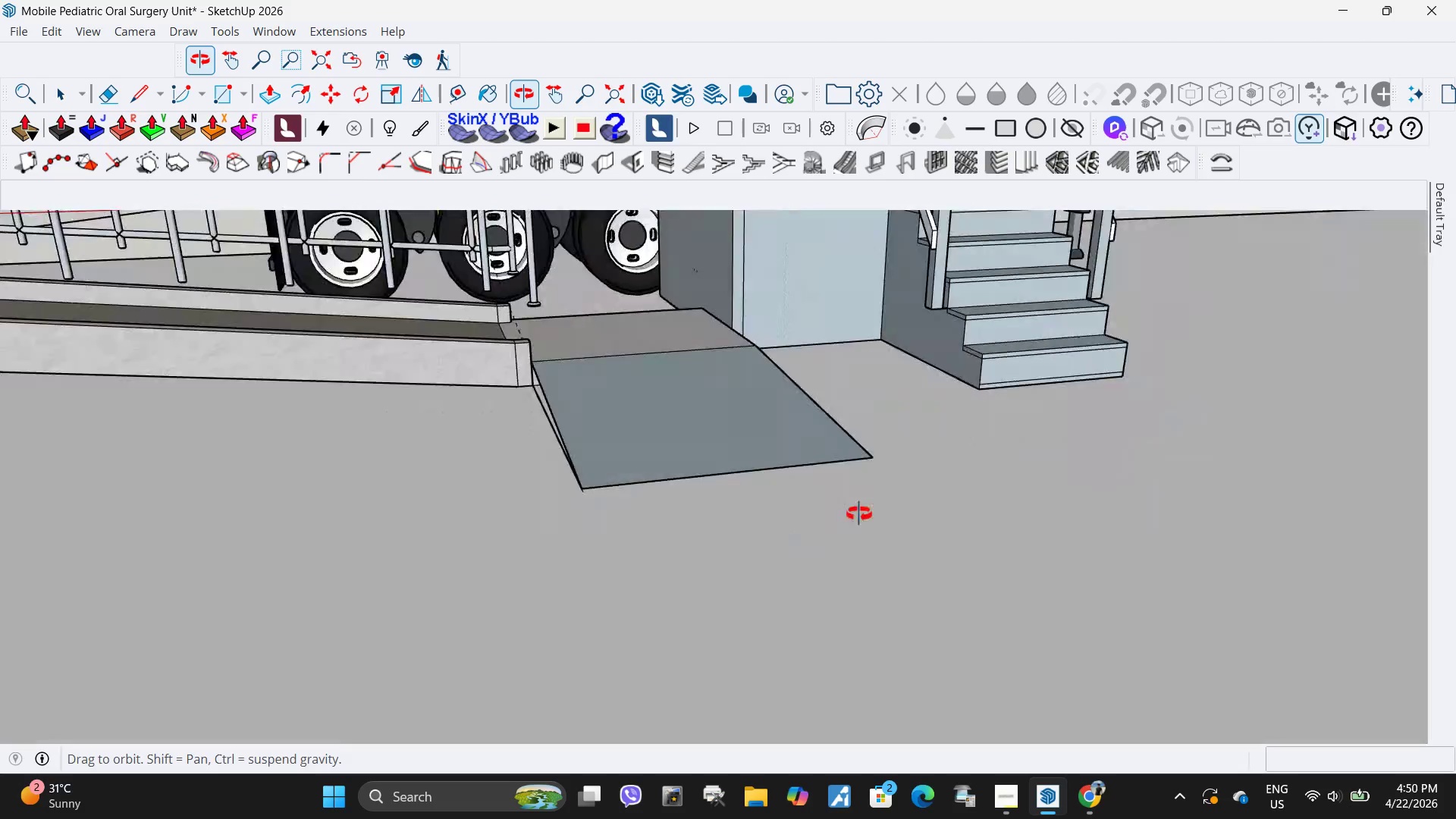 
scroll: coordinate [449, 472], scroll_direction: up, amount: 6.0
 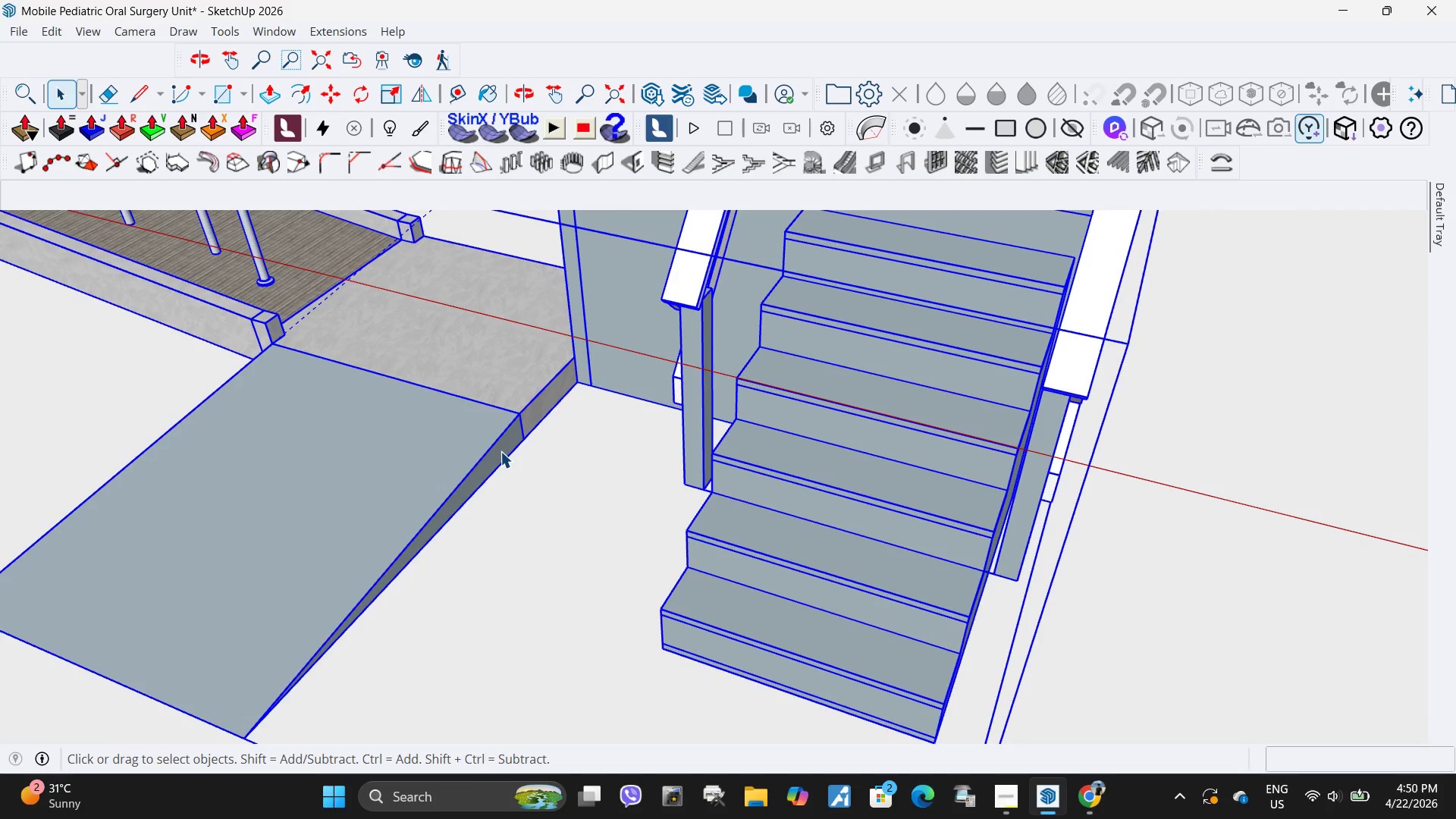 
double_click([500, 451])
 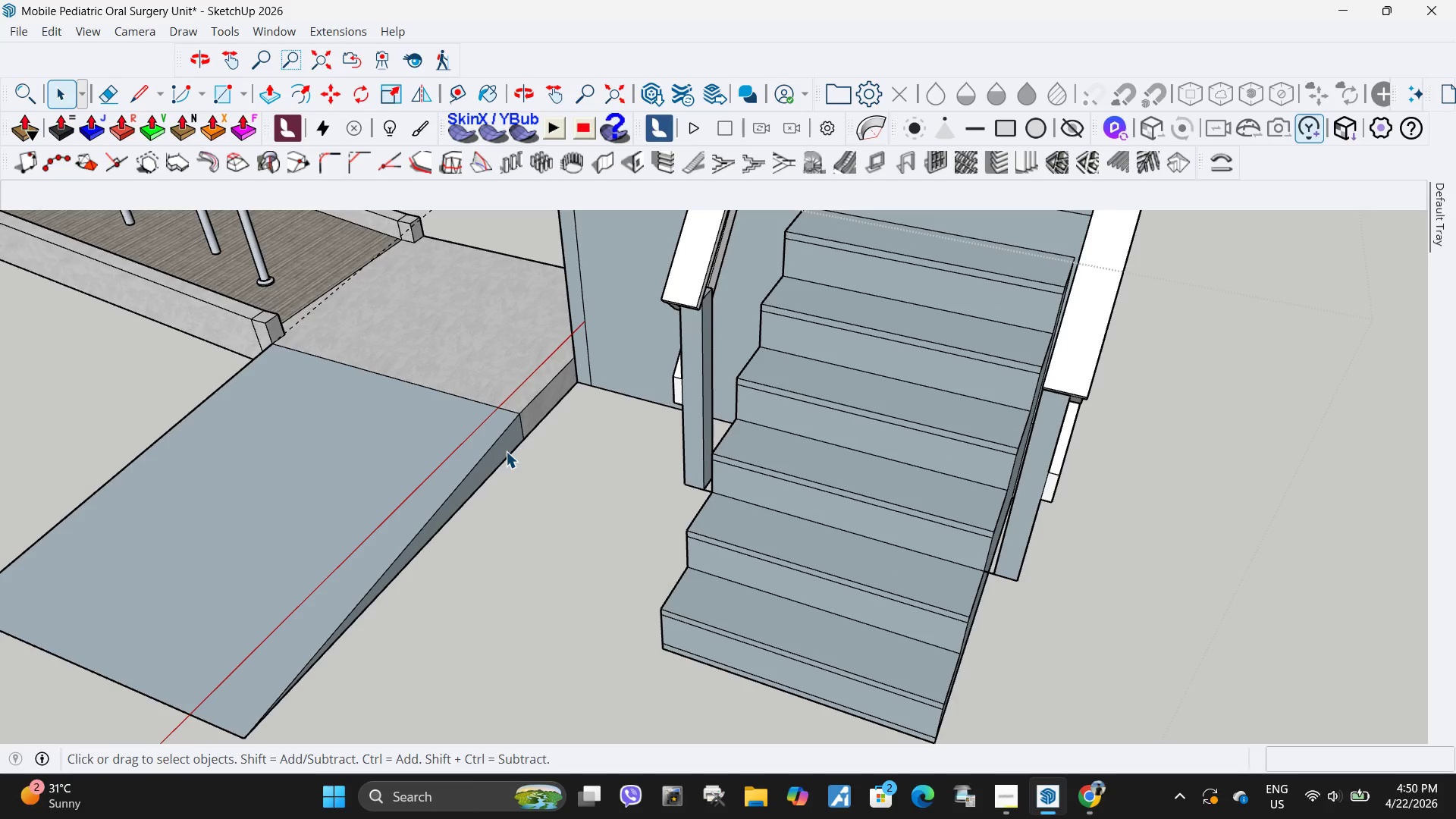 
triple_click([506, 451])
 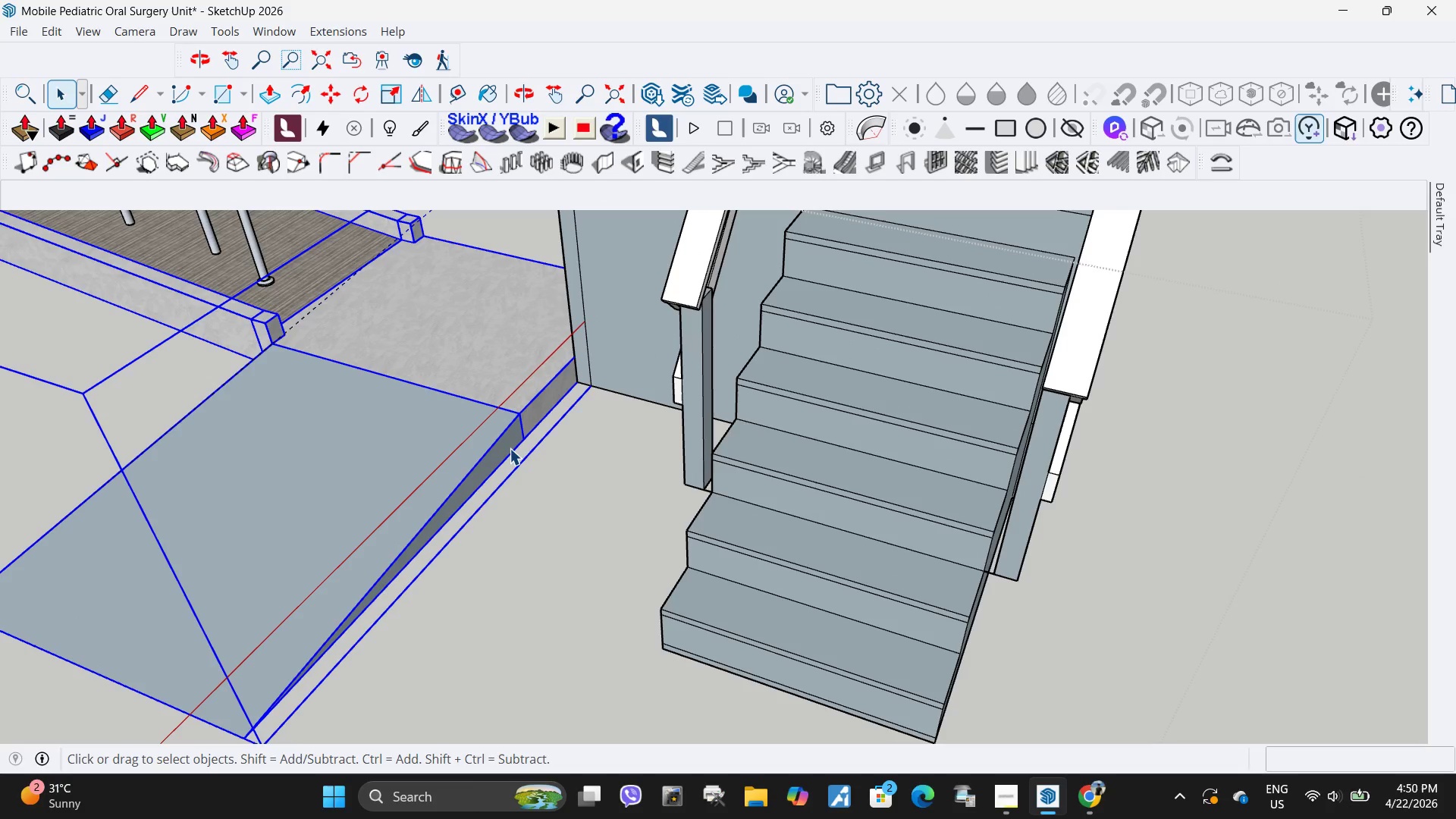 
triple_click([510, 448])
 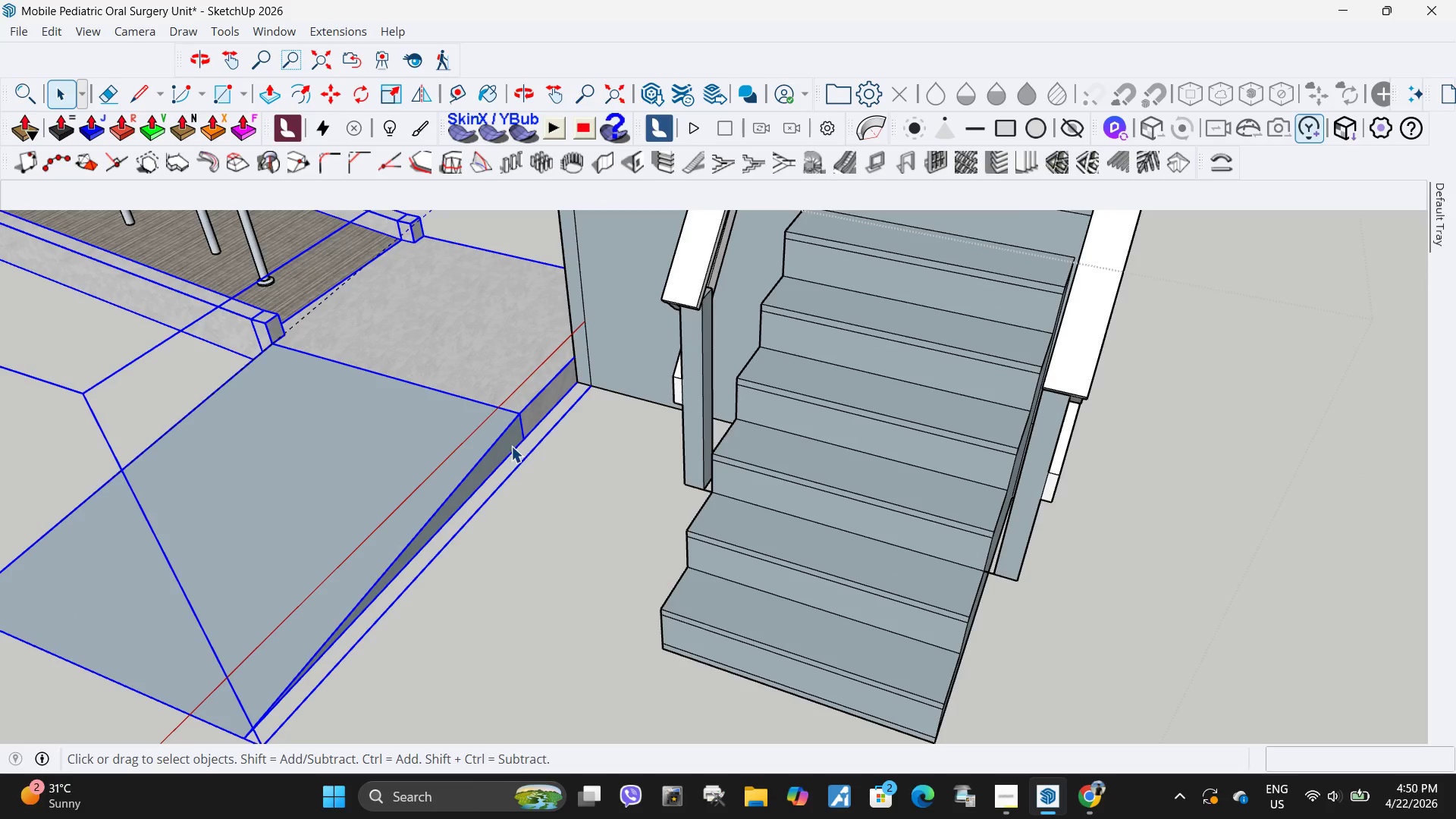 
left_click_drag(start_coordinate=[511, 446], to_coordinate=[507, 446])
 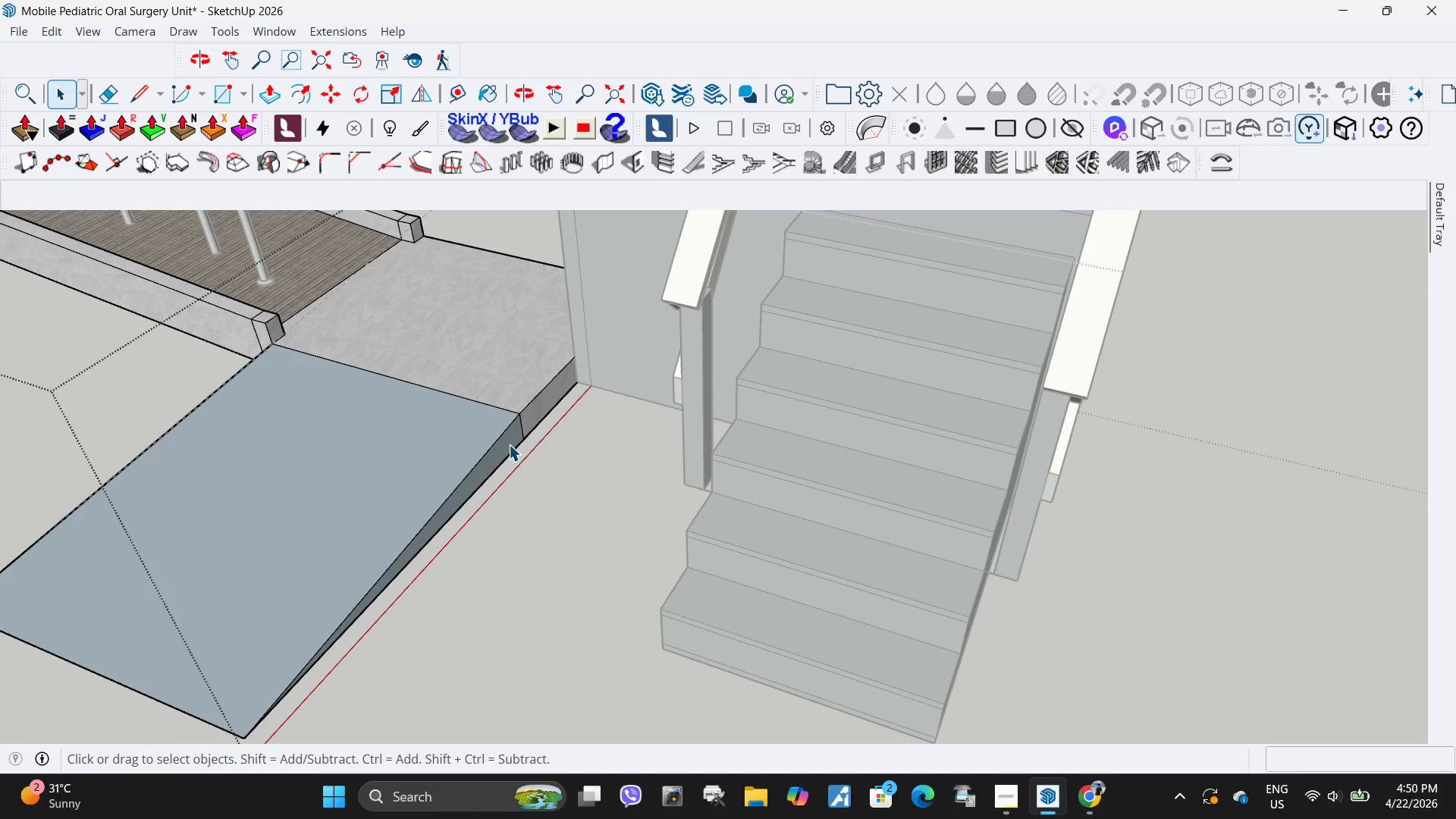 
triple_click([509, 444])
 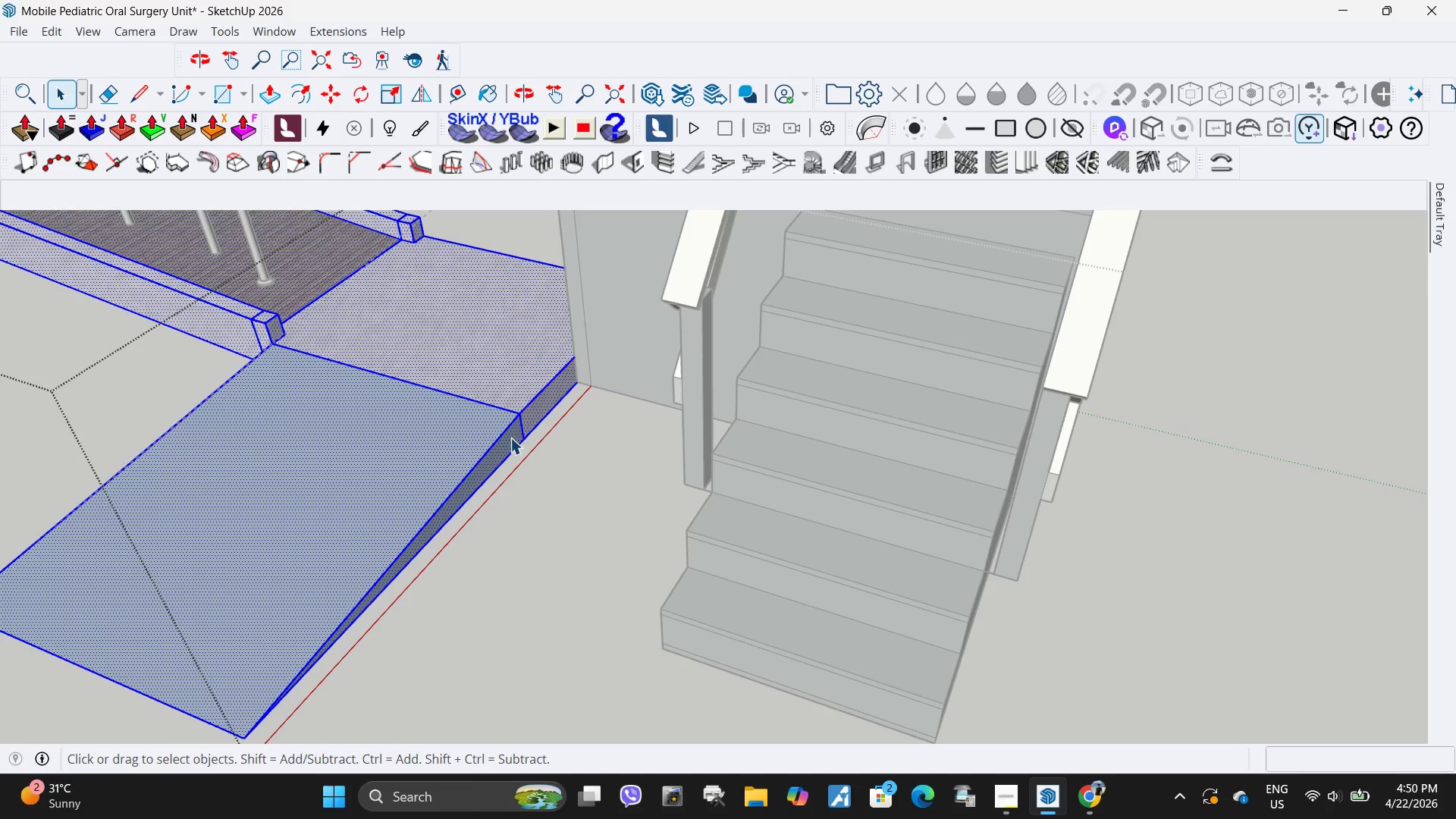 
triple_click([510, 438])
 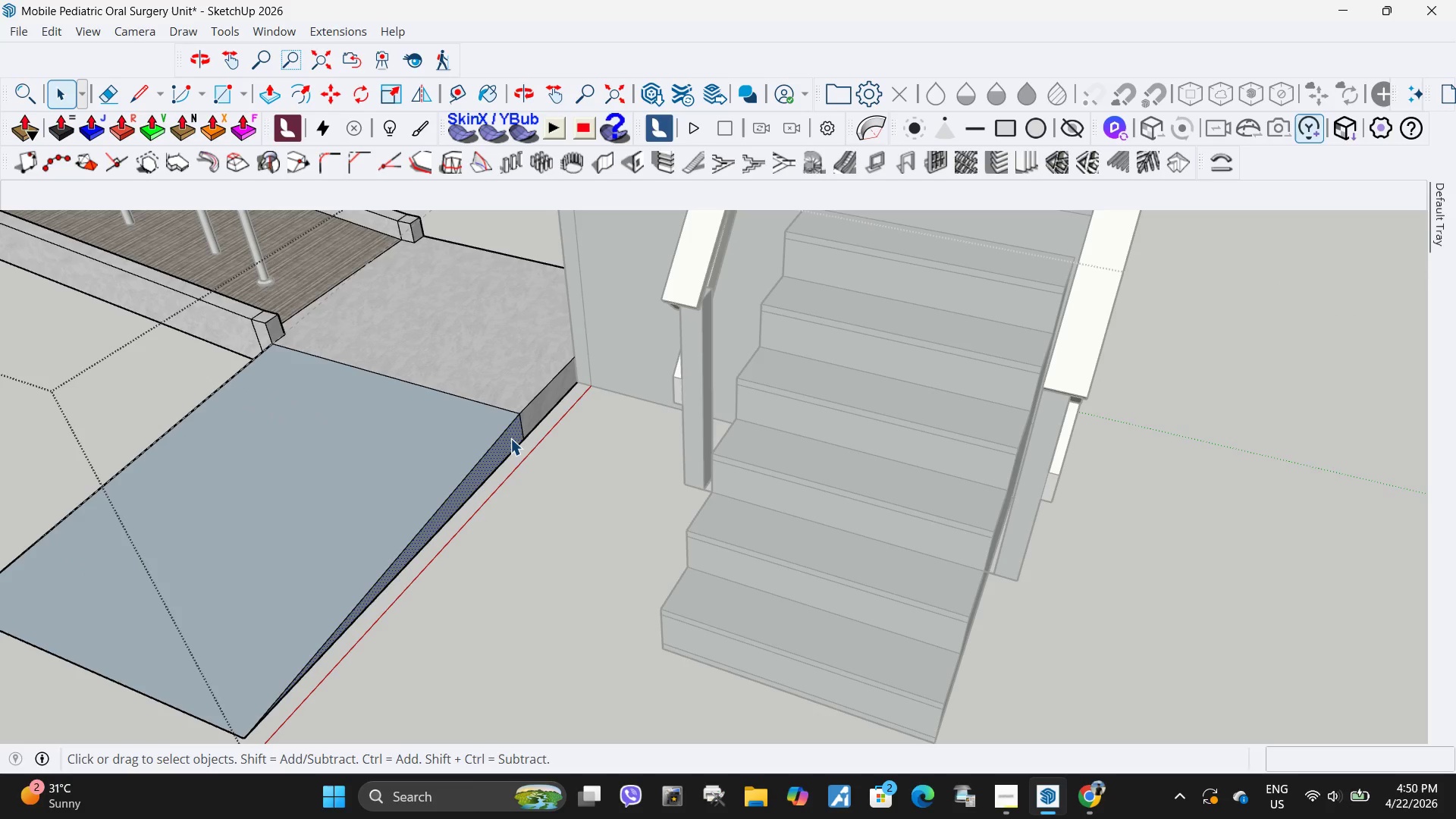 
key(M)
 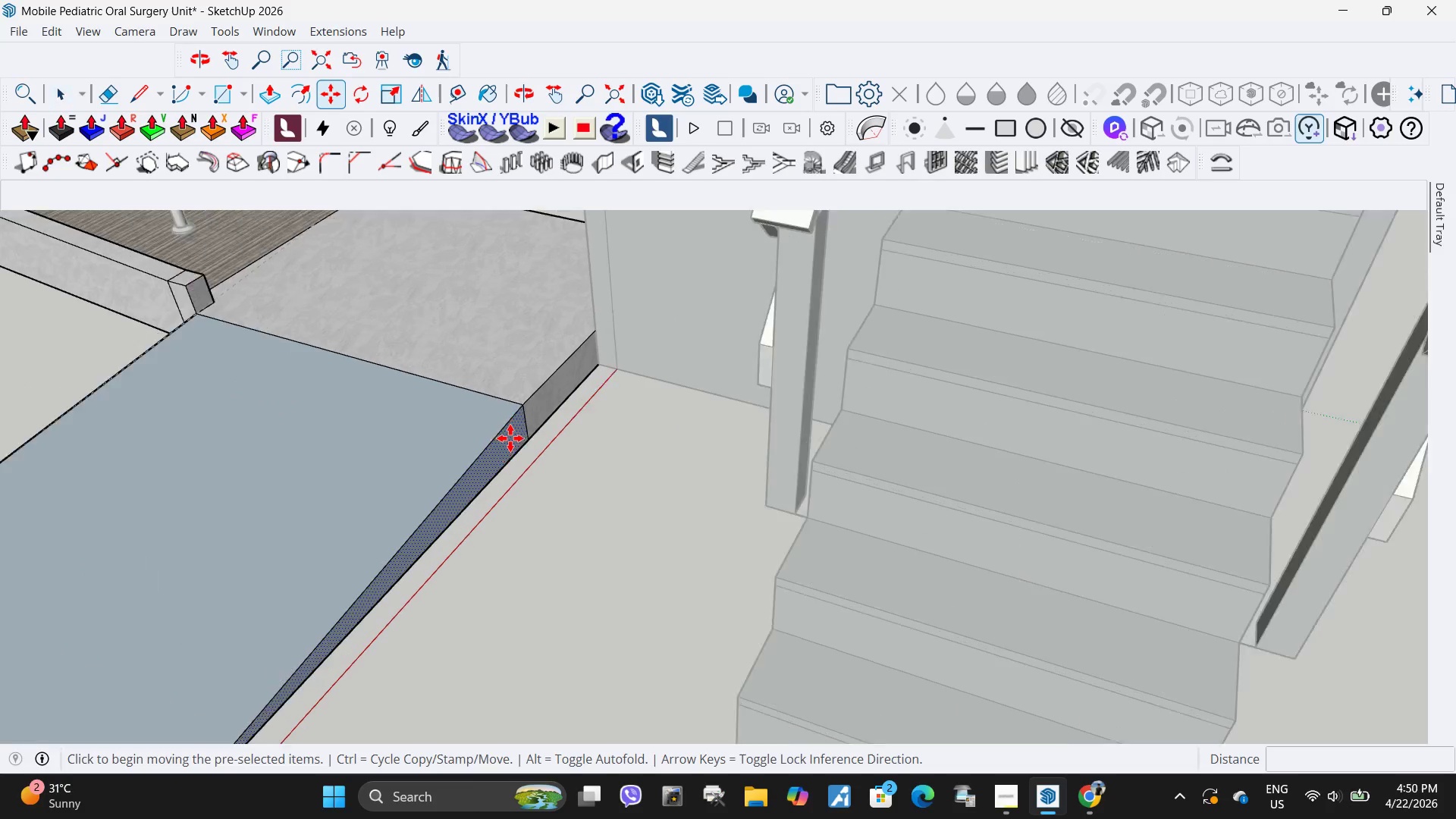 
key(Control+ControlLeft)
 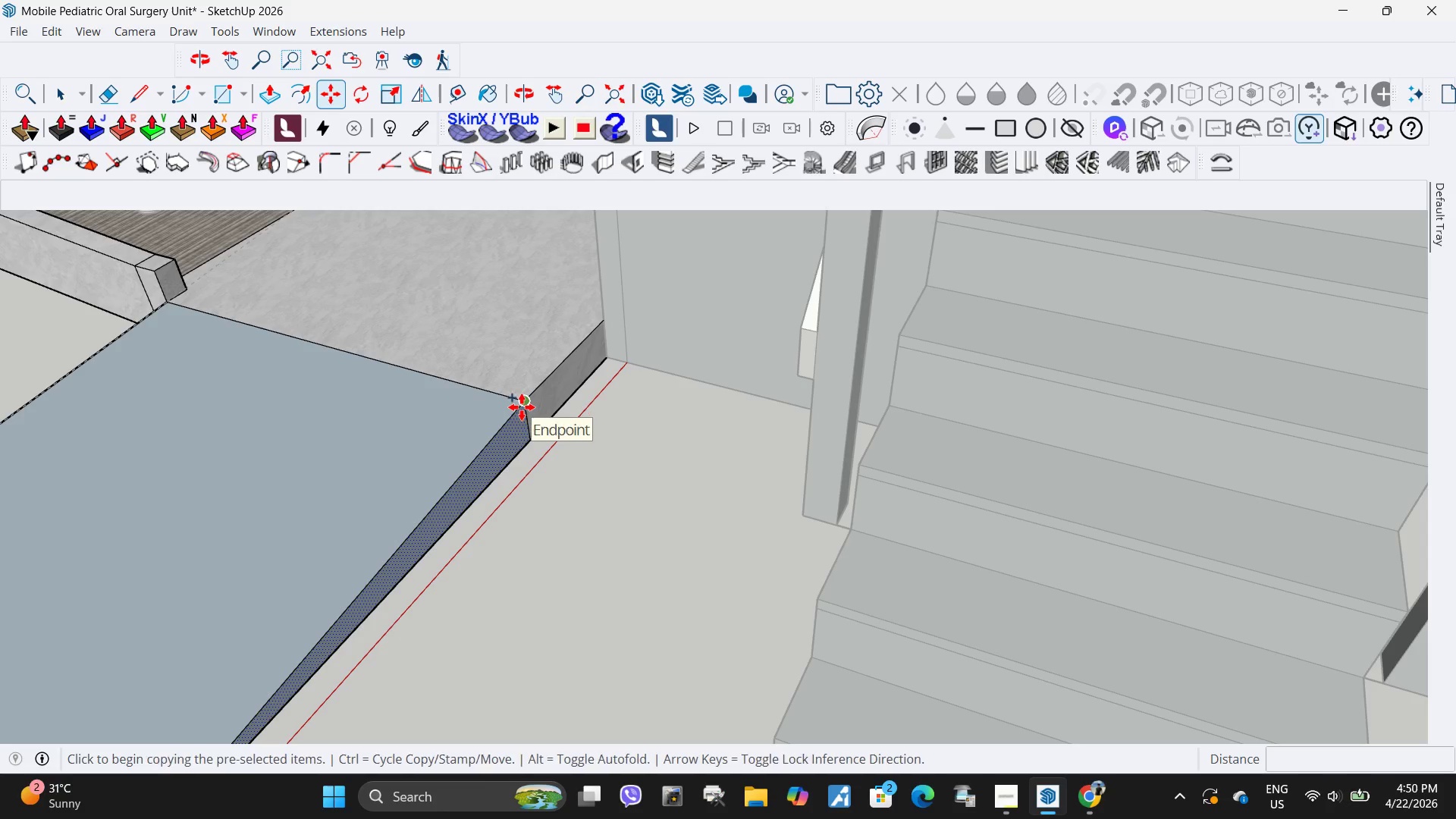 
scroll: coordinate [510, 438], scroll_direction: up, amount: 4.0
 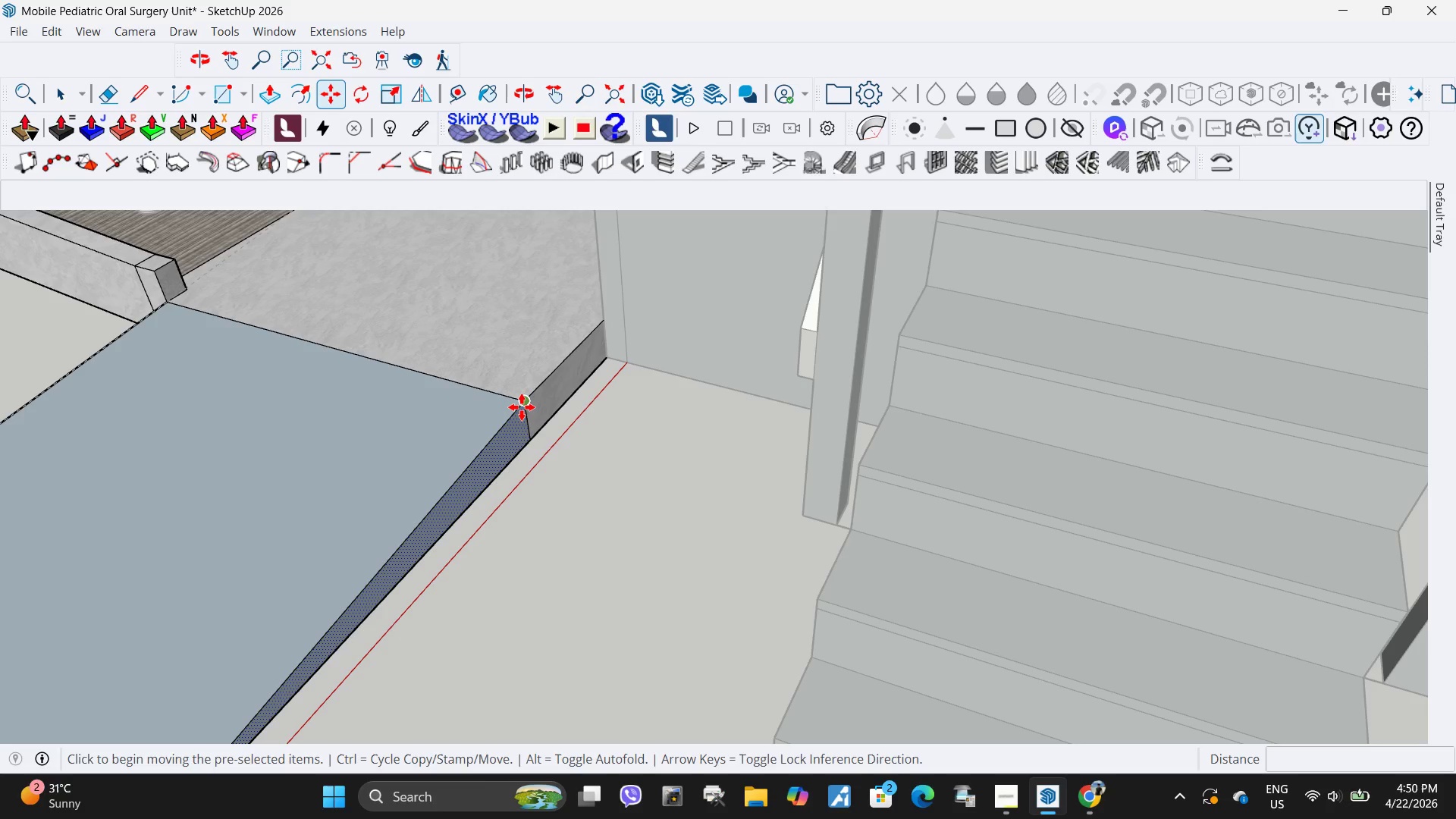 
left_click([522, 407])
 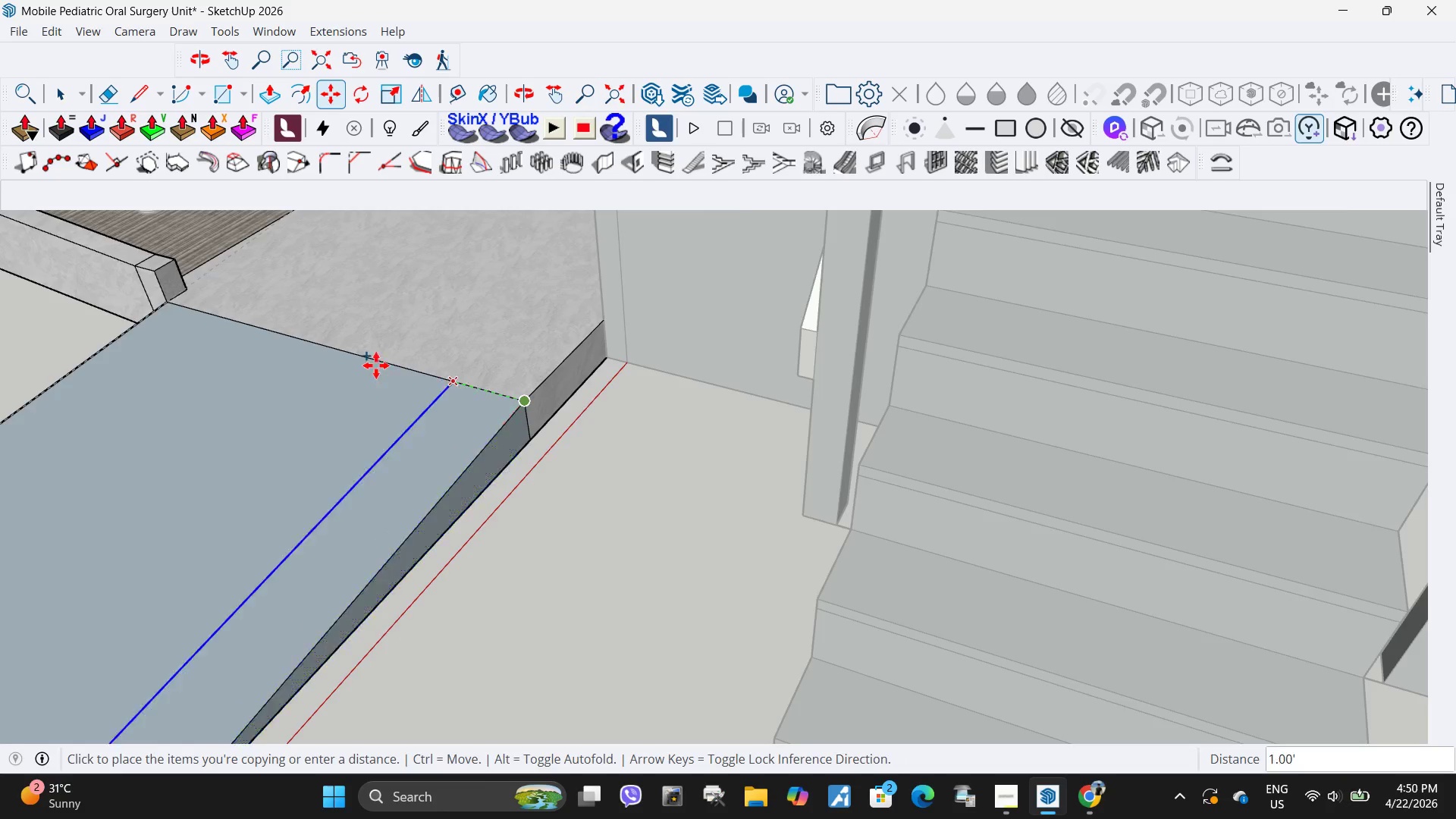 
scroll: coordinate [679, 563], scroll_direction: down, amount: 7.0
 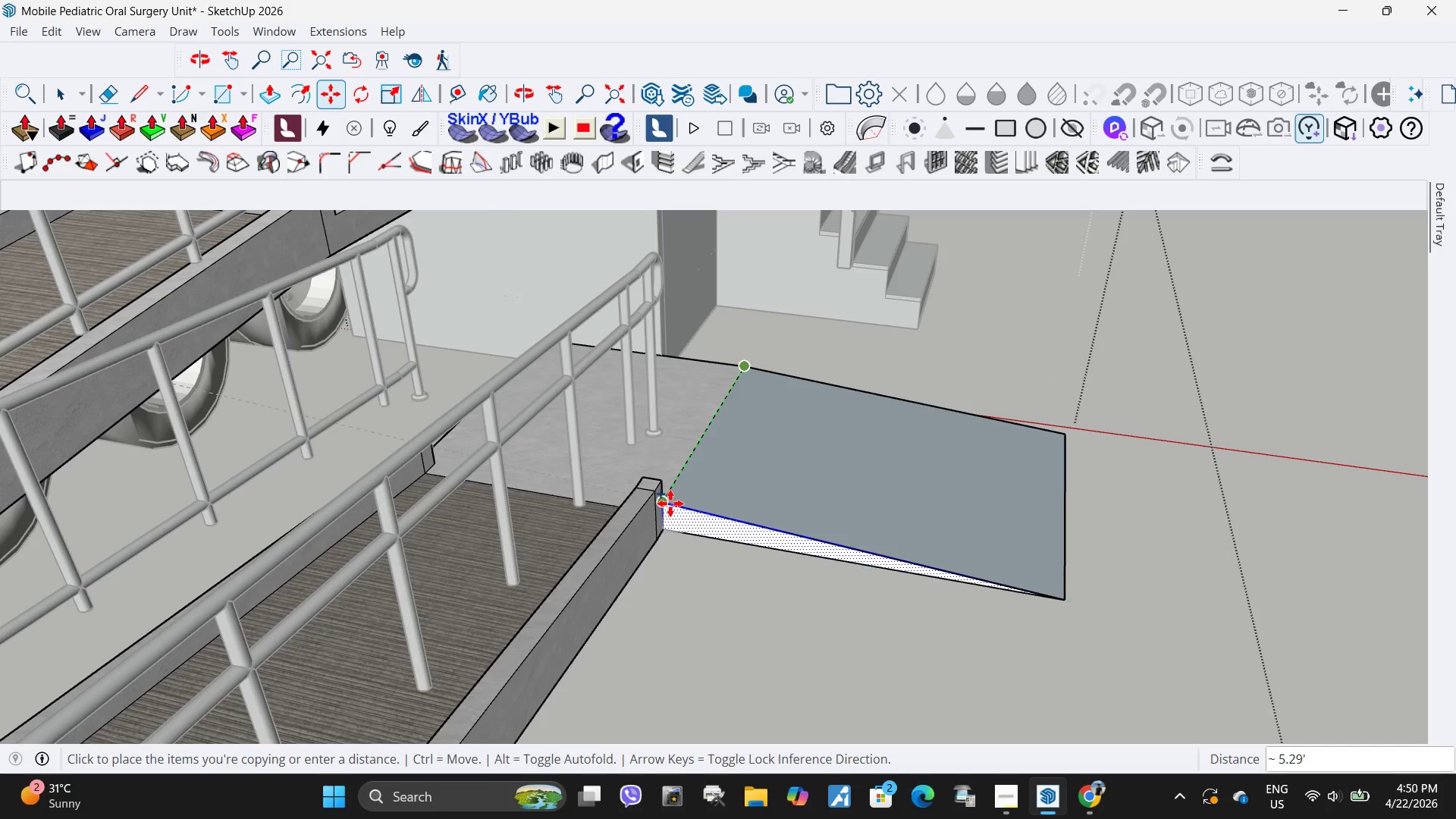 
left_click([670, 504])
 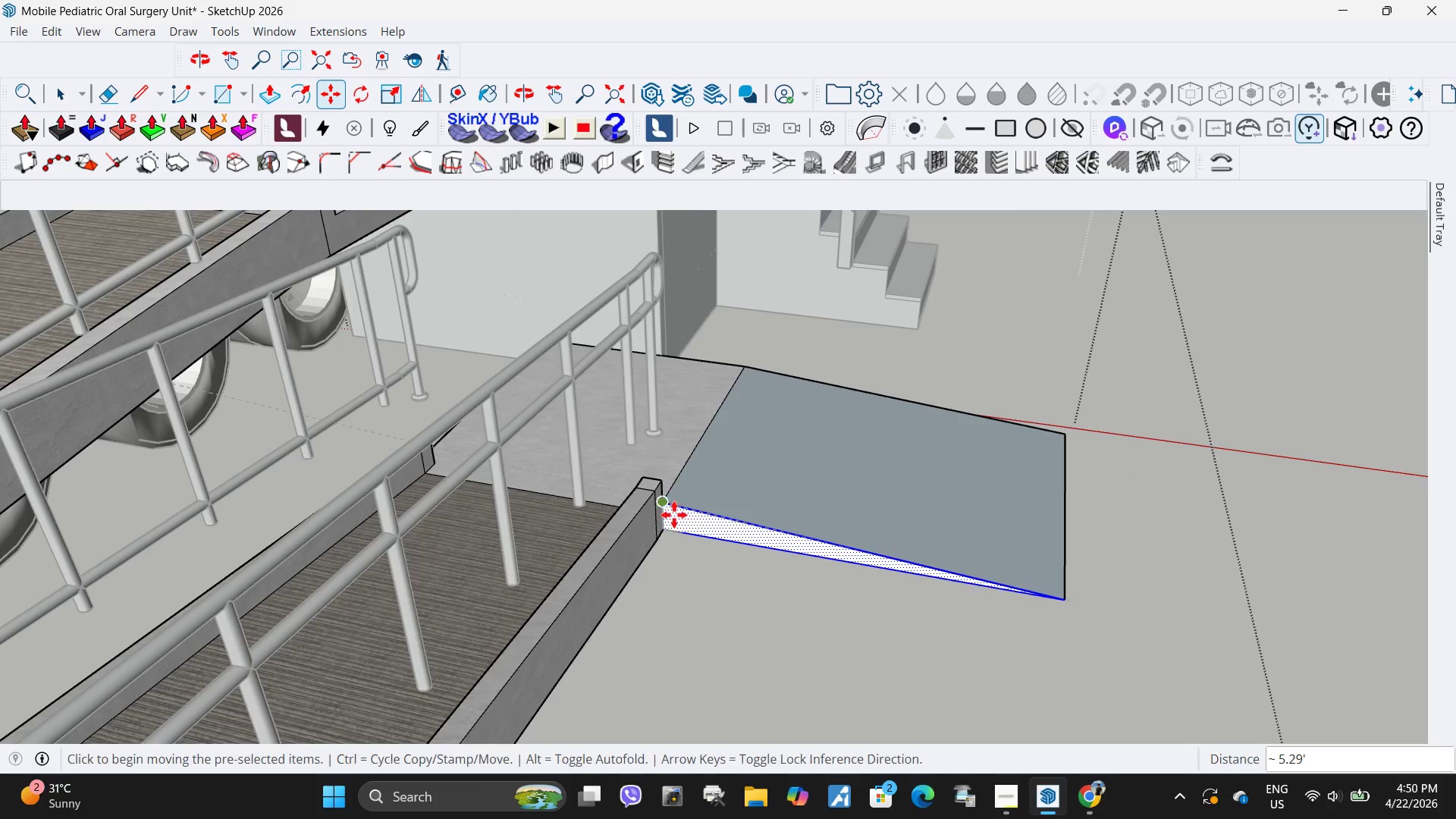 
key(Space)
 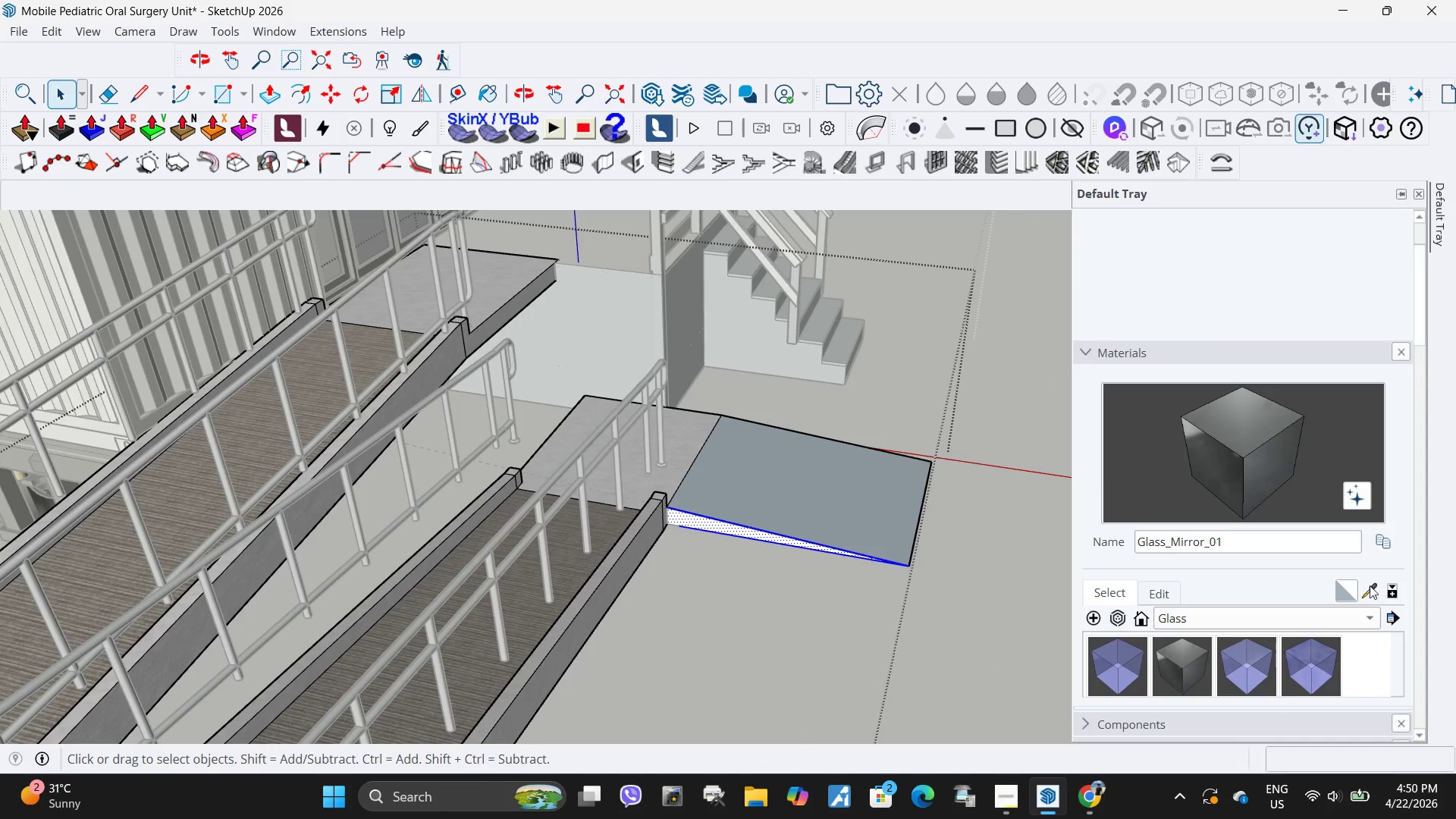 
scroll: coordinate [674, 518], scroll_direction: down, amount: 5.0
 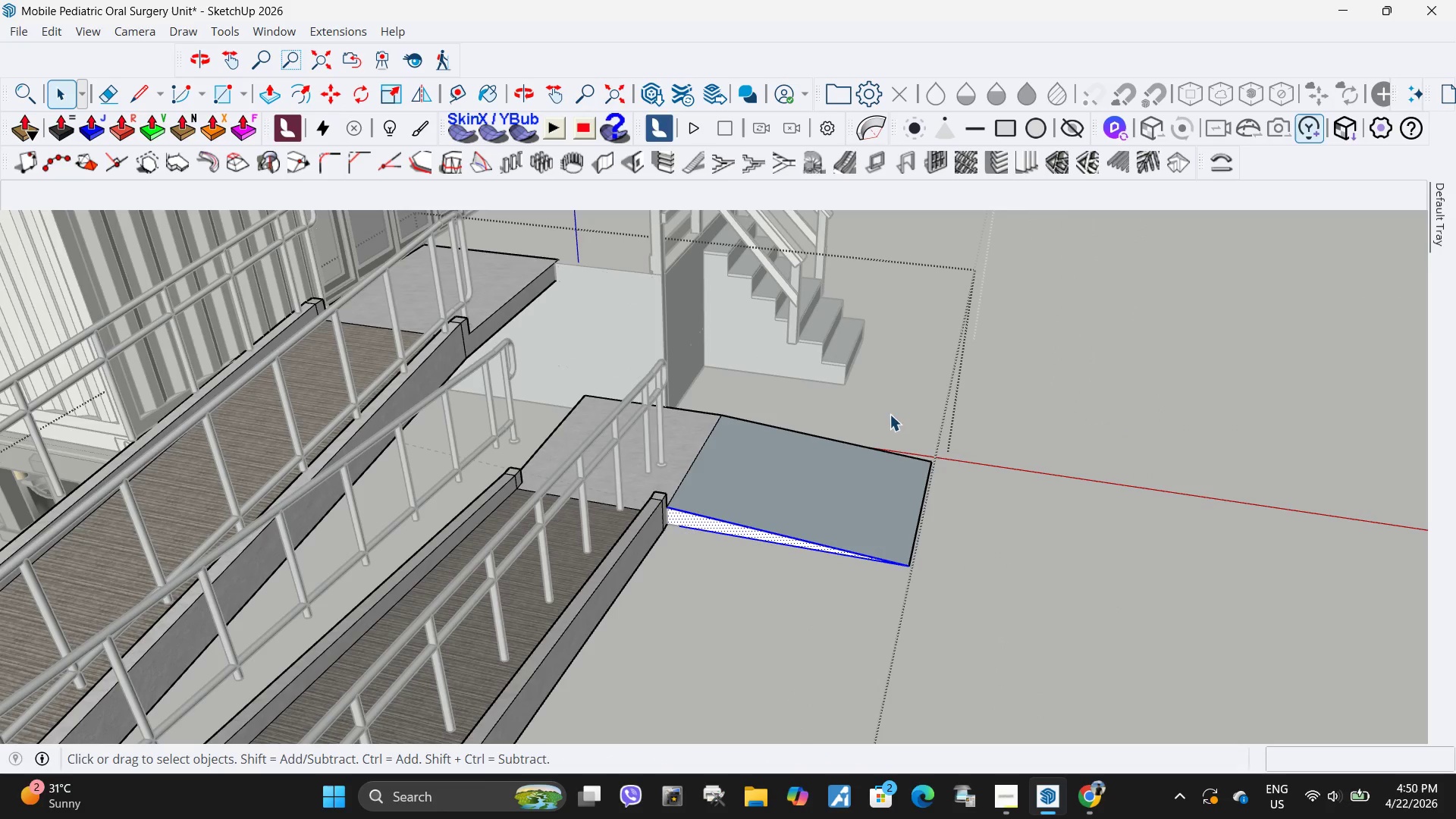 
left_click([1370, 592])
 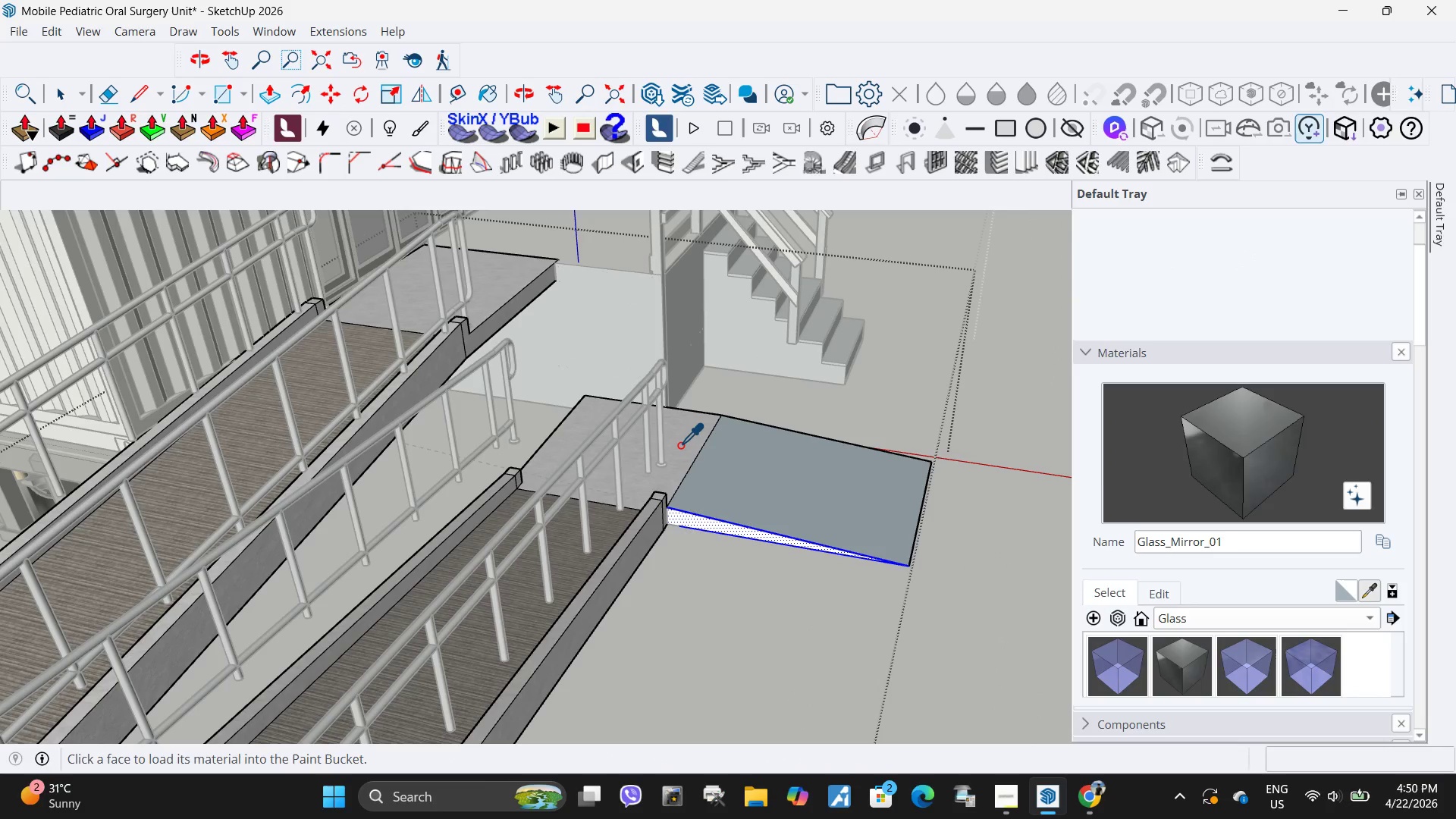 
left_click([676, 442])
 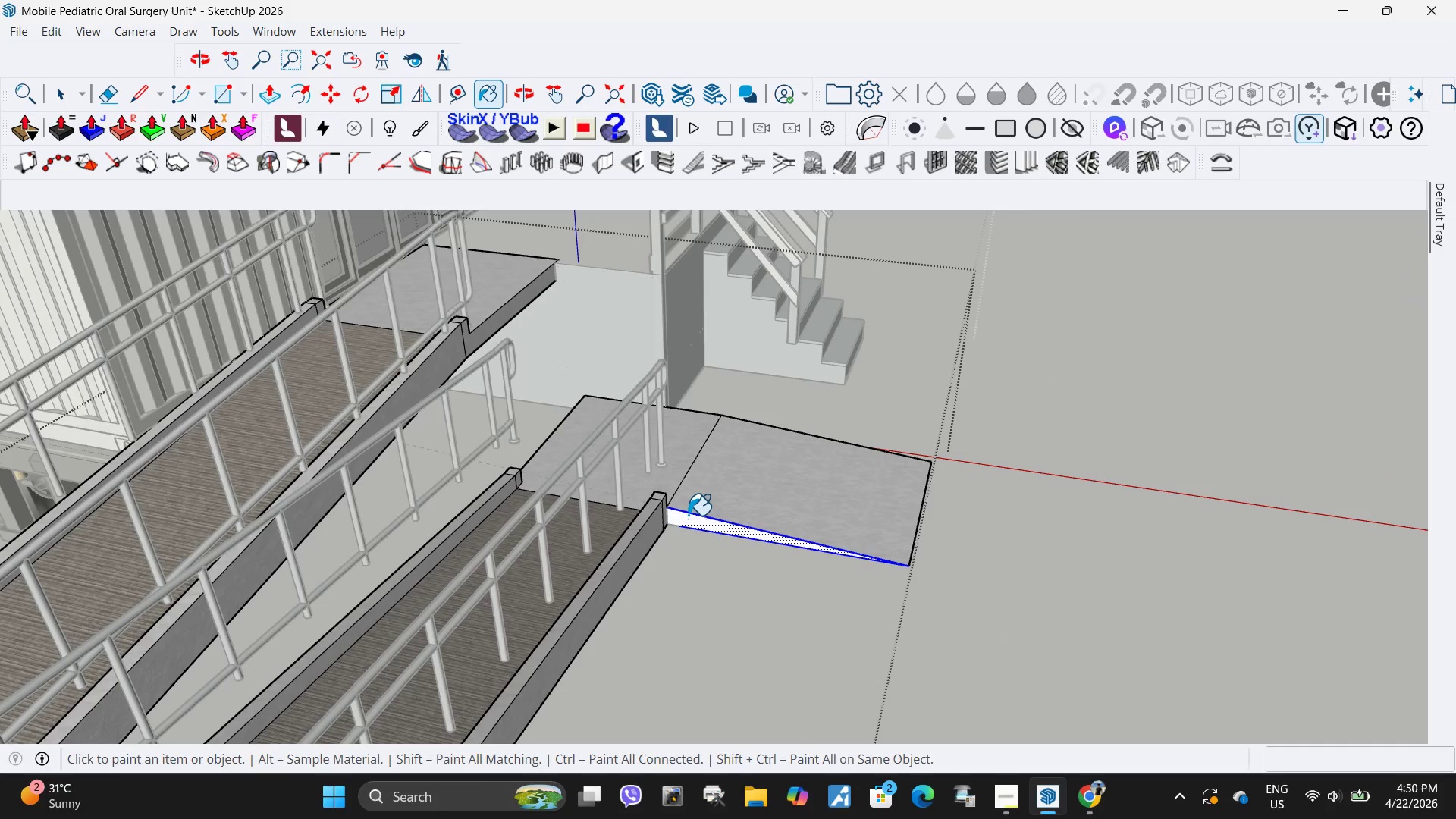 
left_click([687, 516])
 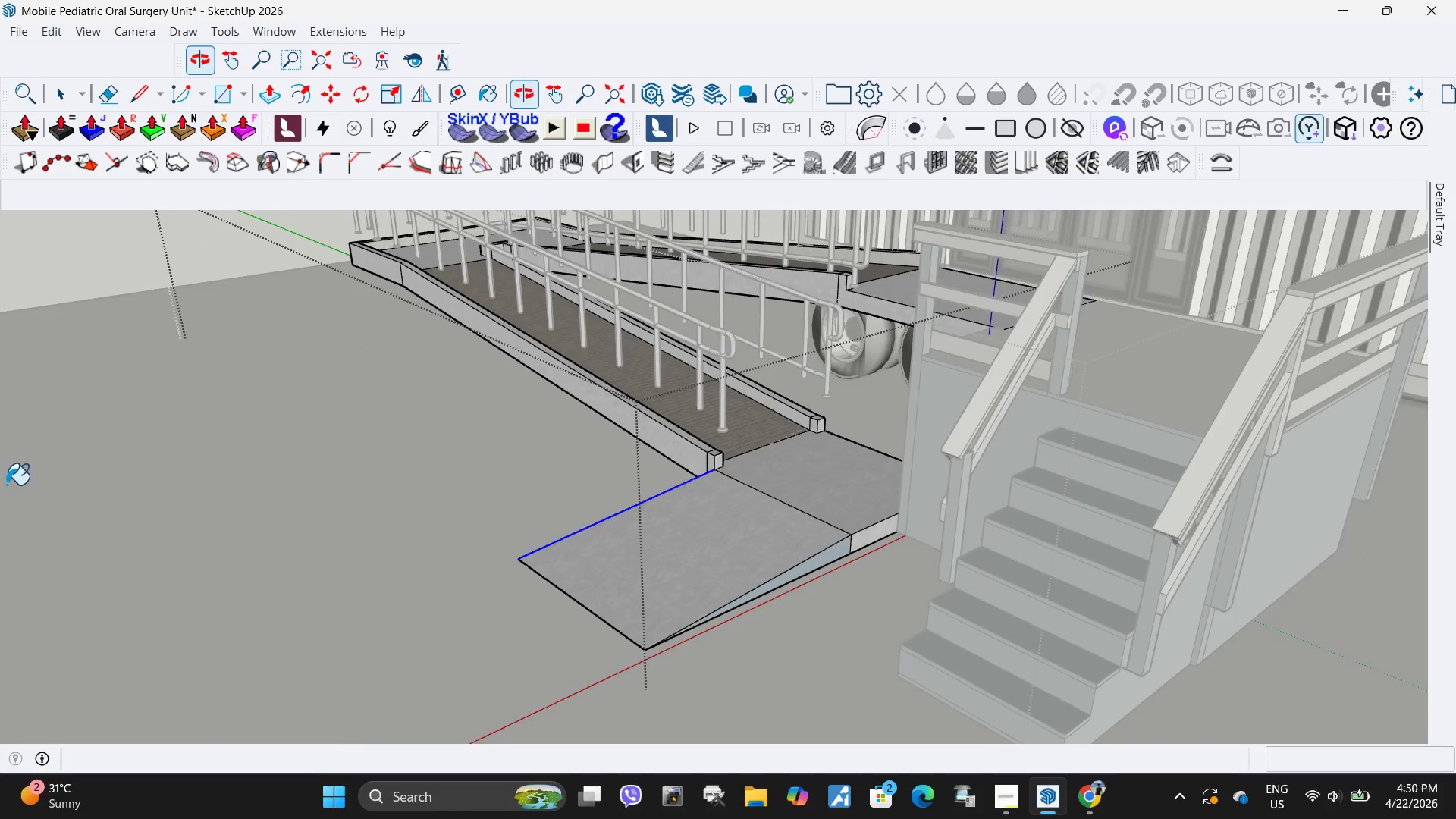 
scroll: coordinate [719, 660], scroll_direction: up, amount: 3.0
 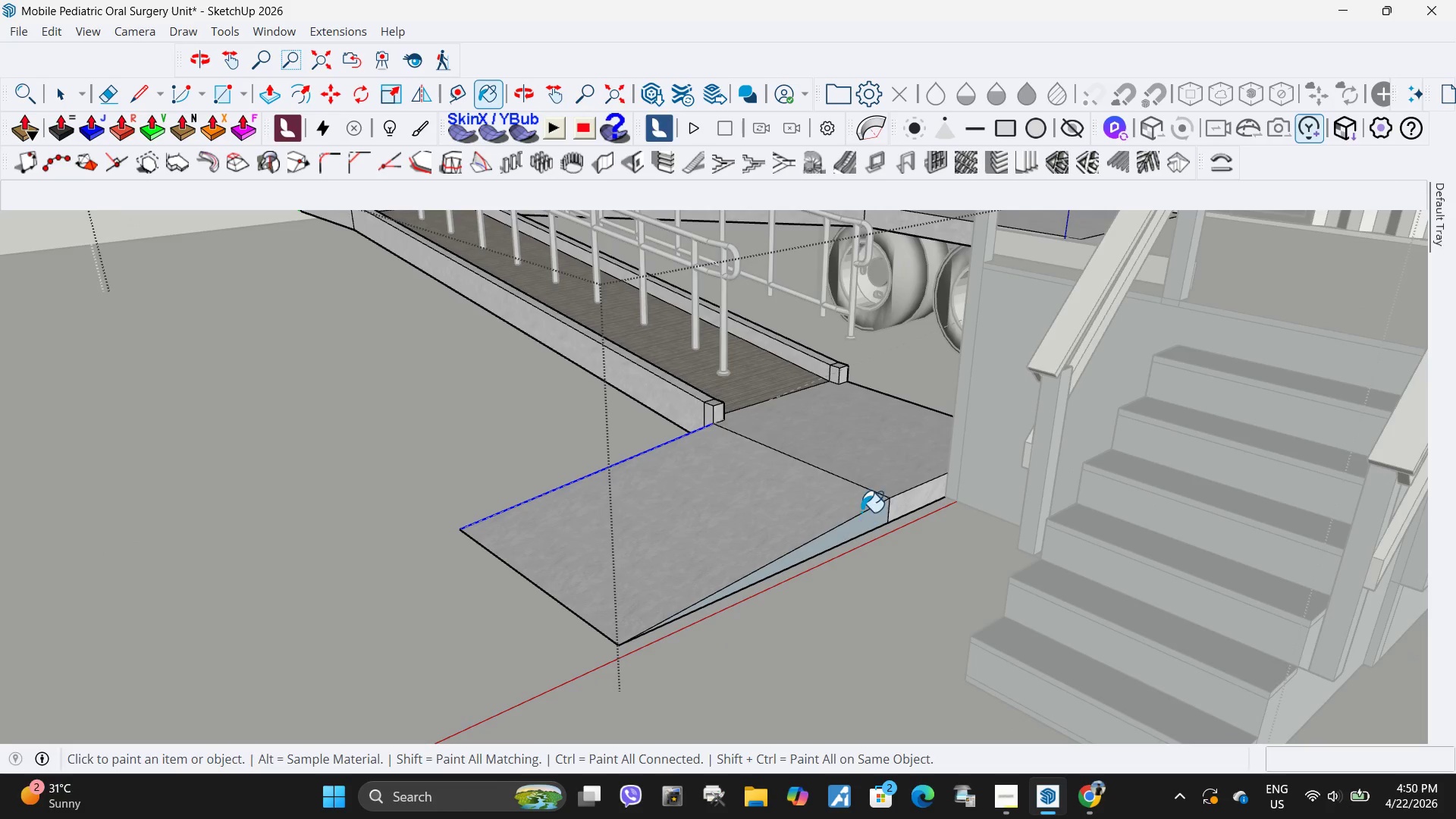 
left_click_drag(start_coordinate=[861, 512], to_coordinate=[865, 516])
 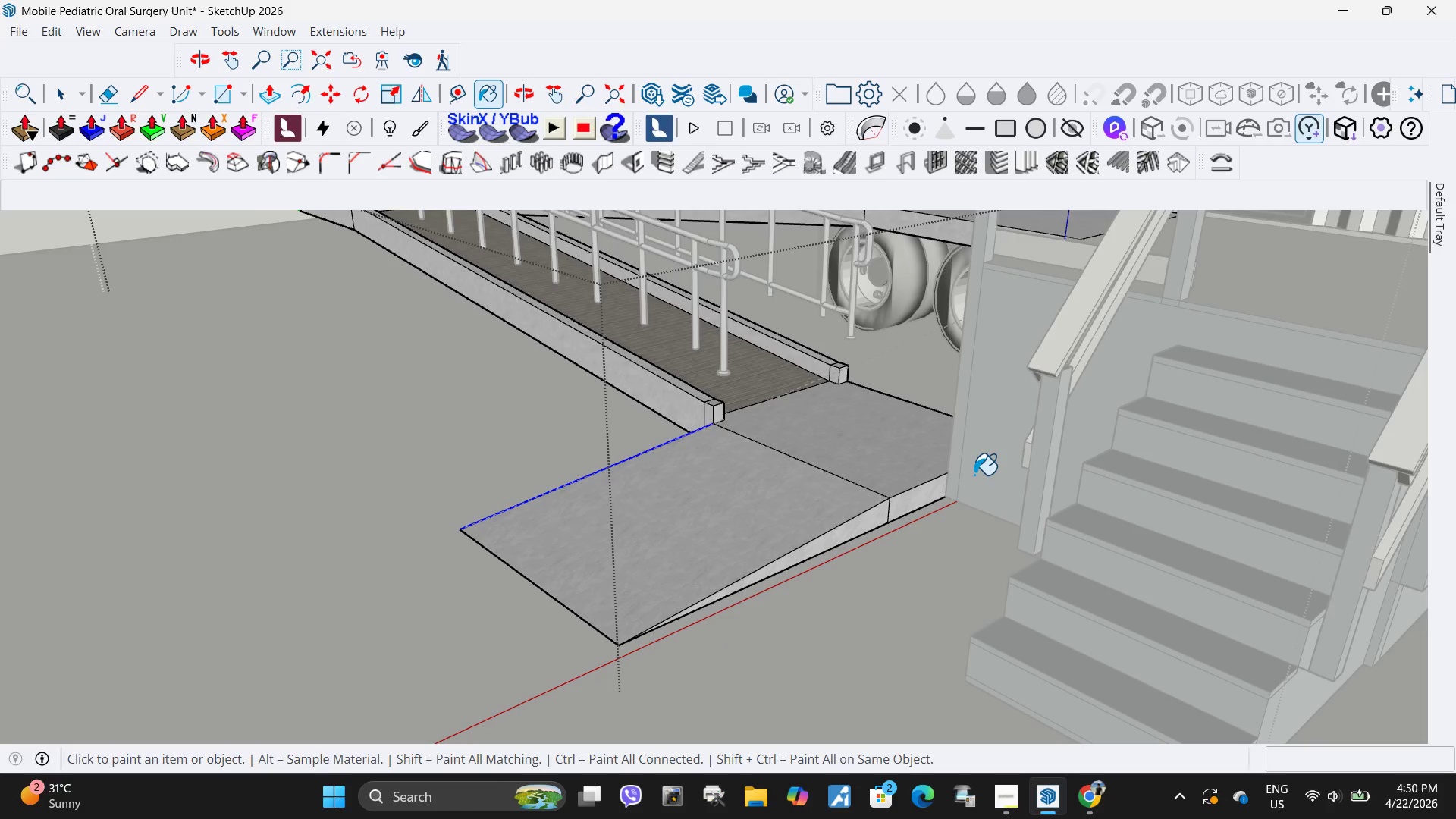 
left_click_drag(start_coordinate=[974, 475], to_coordinate=[959, 478])
 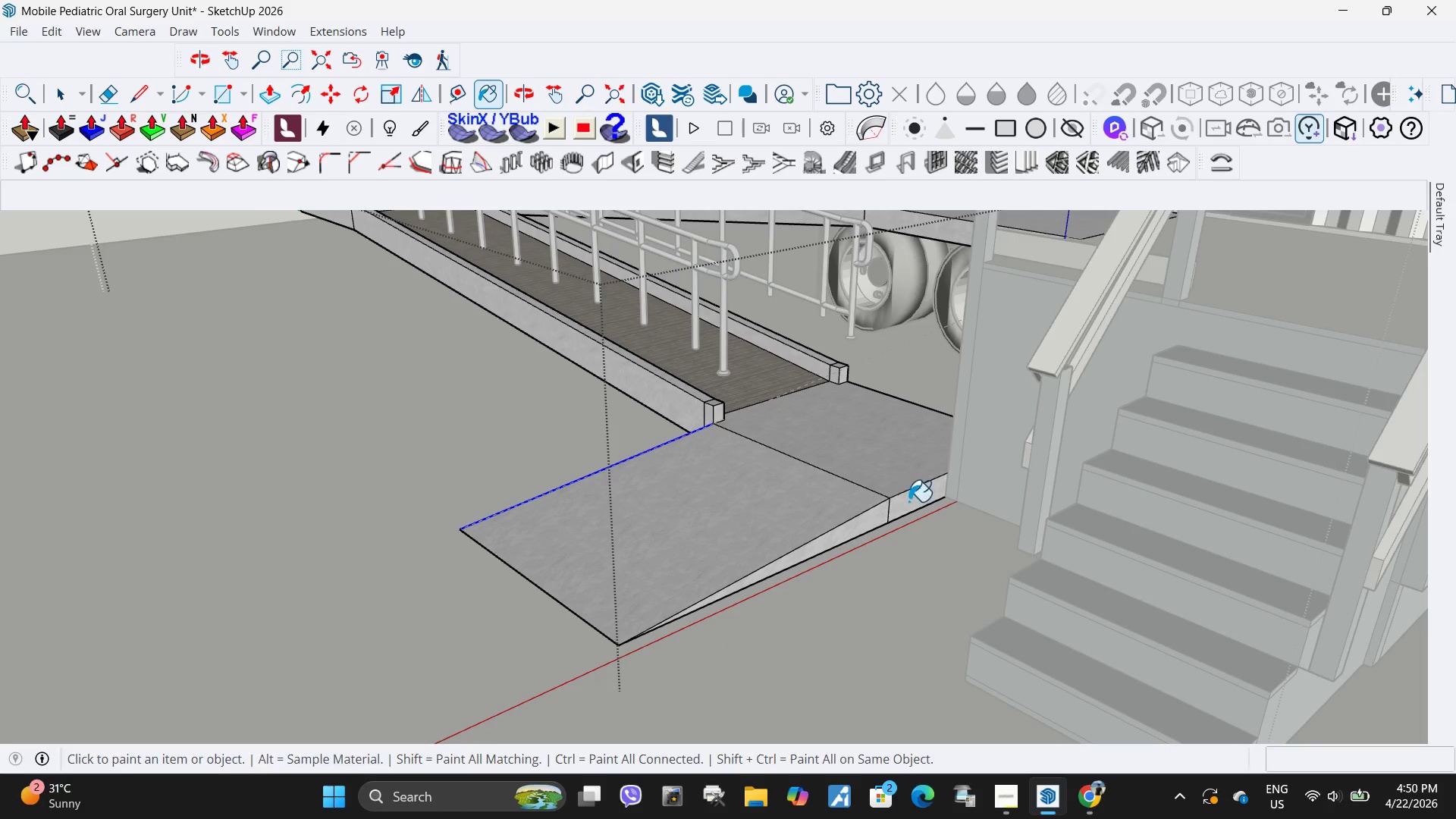 
key(Space)
 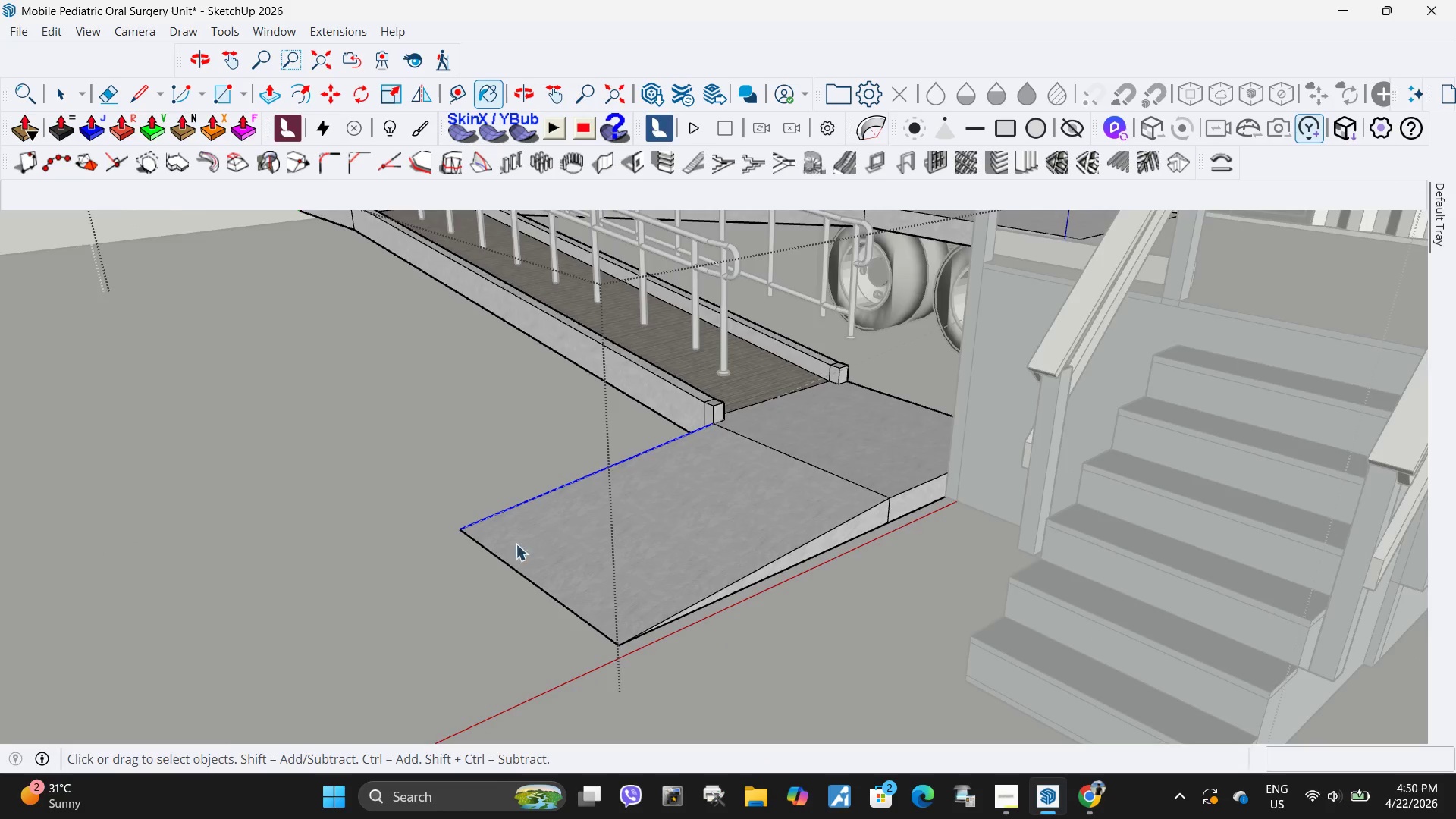 
key(Escape)
 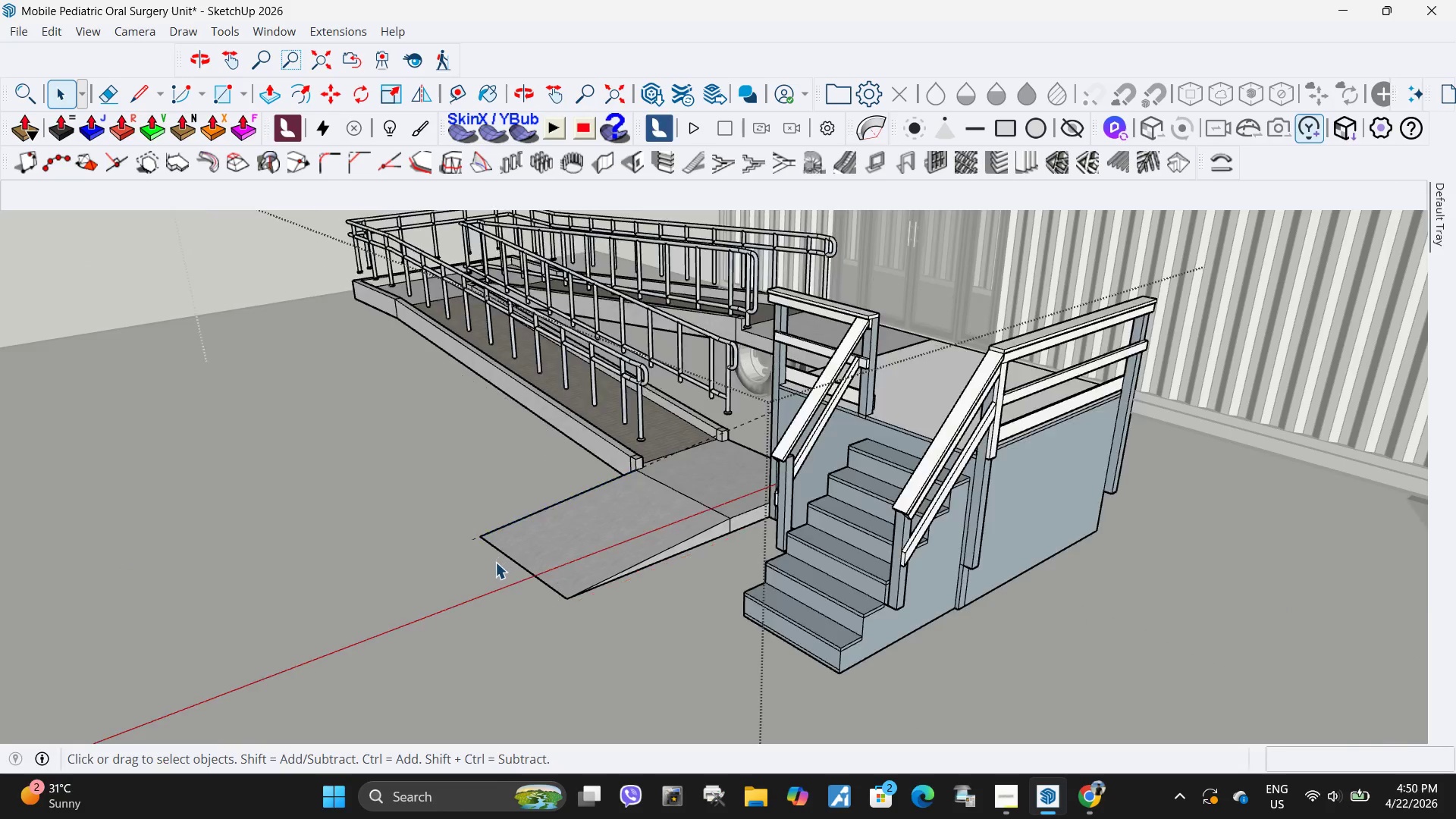 
key(Escape)
 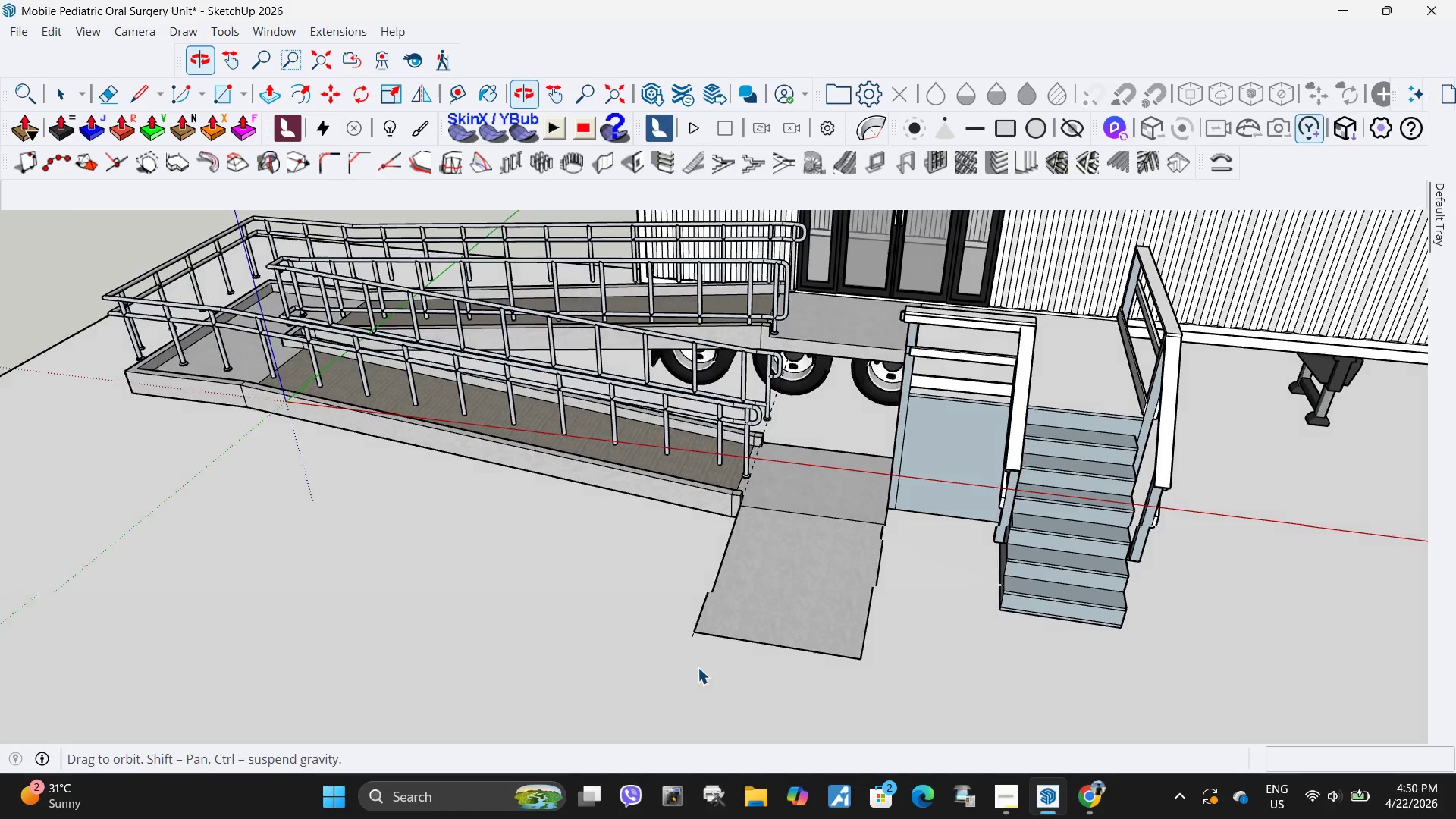 
scroll: coordinate [501, 551], scroll_direction: down, amount: 6.0
 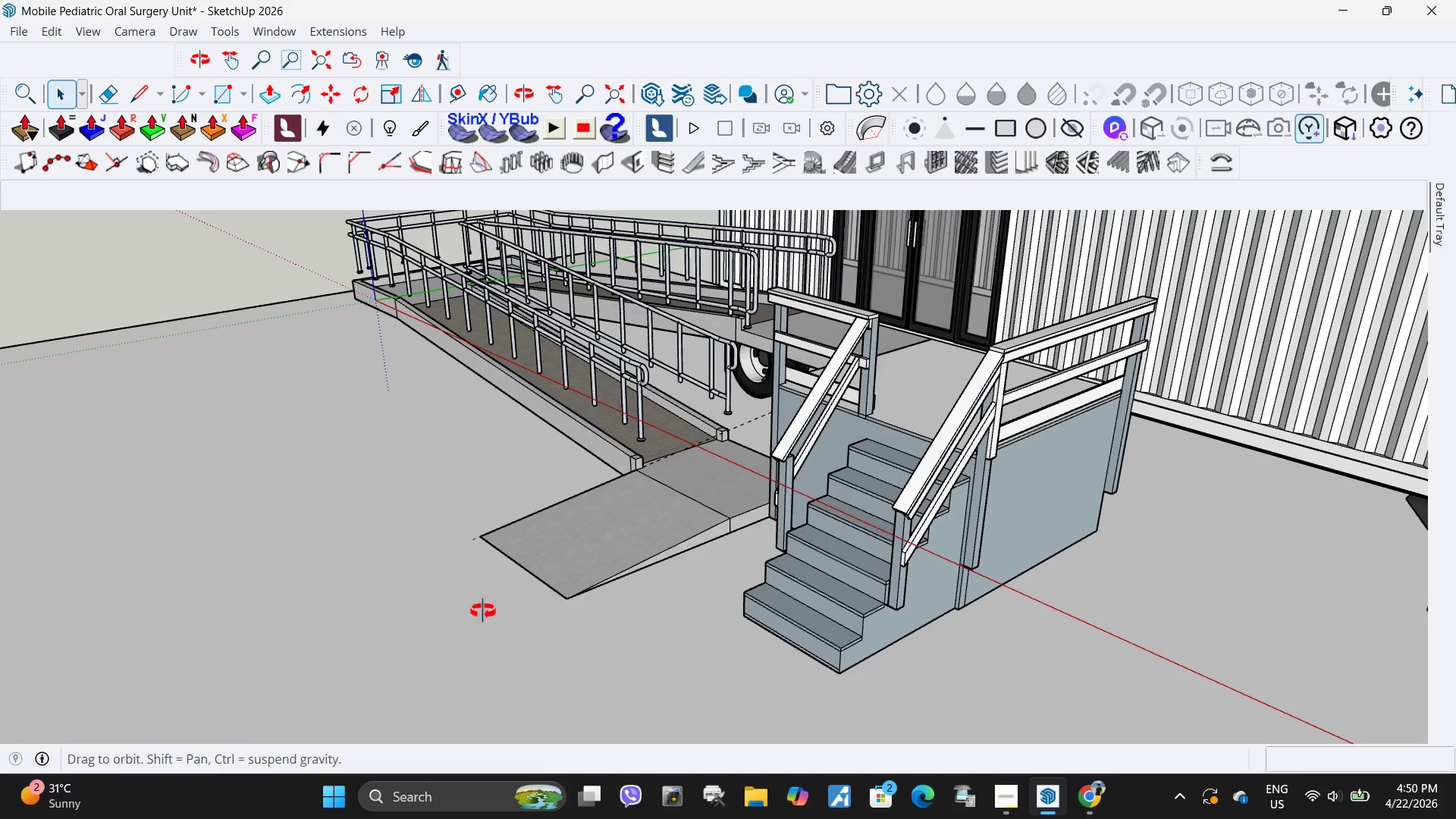 
scroll: coordinate [751, 509], scroll_direction: up, amount: 1.0
 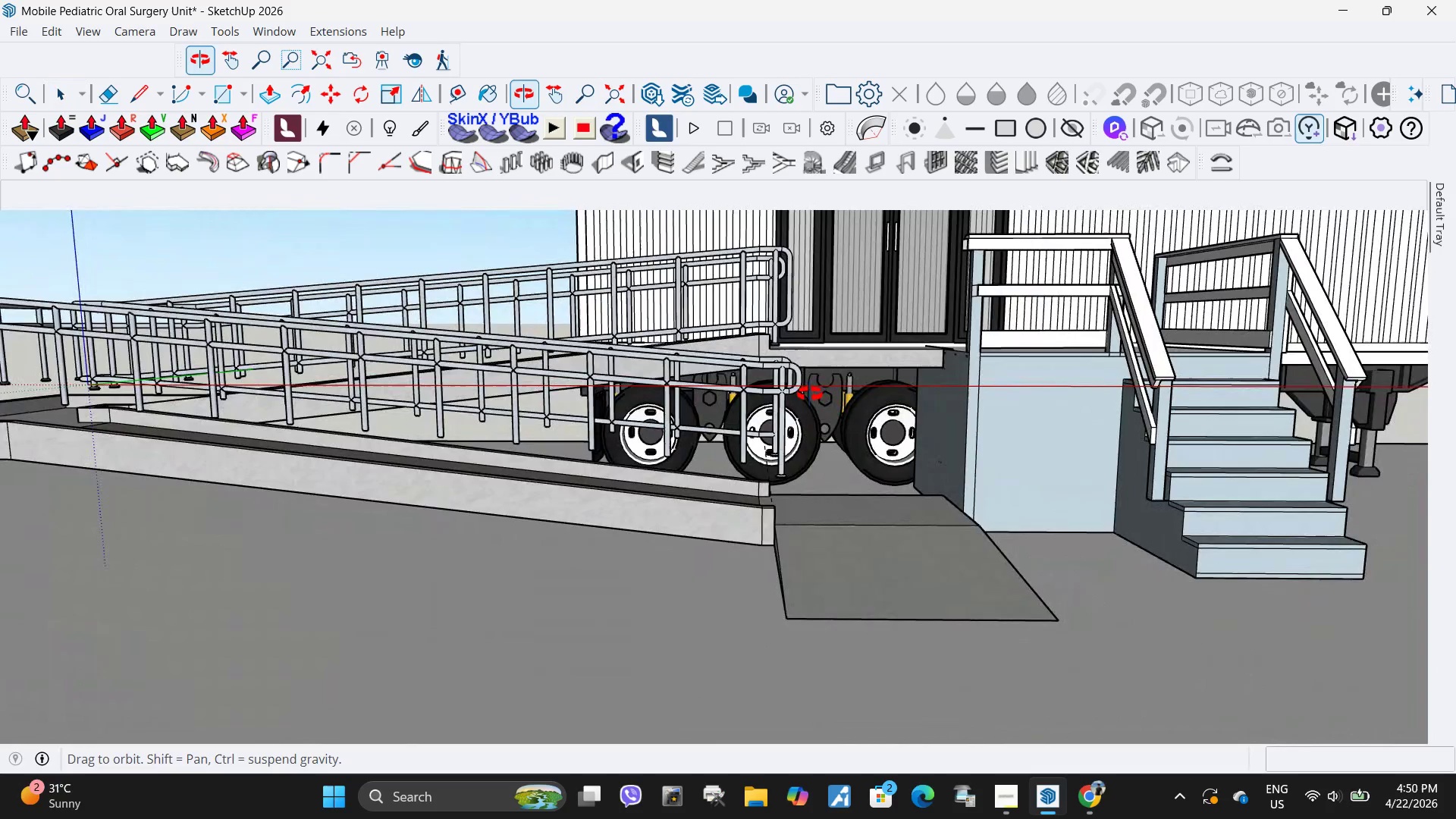 
double_click([799, 394])
 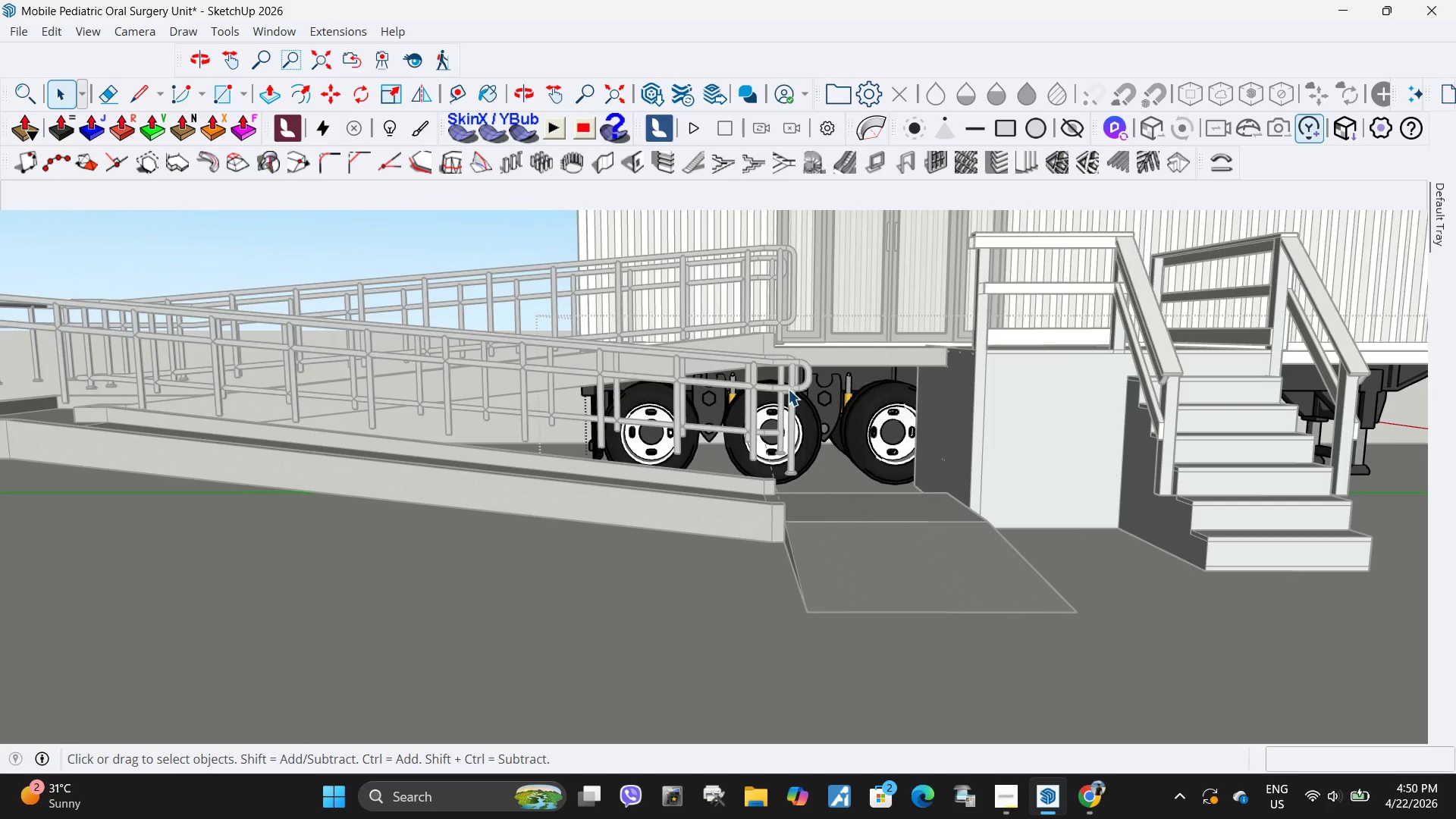 
key(Escape)
 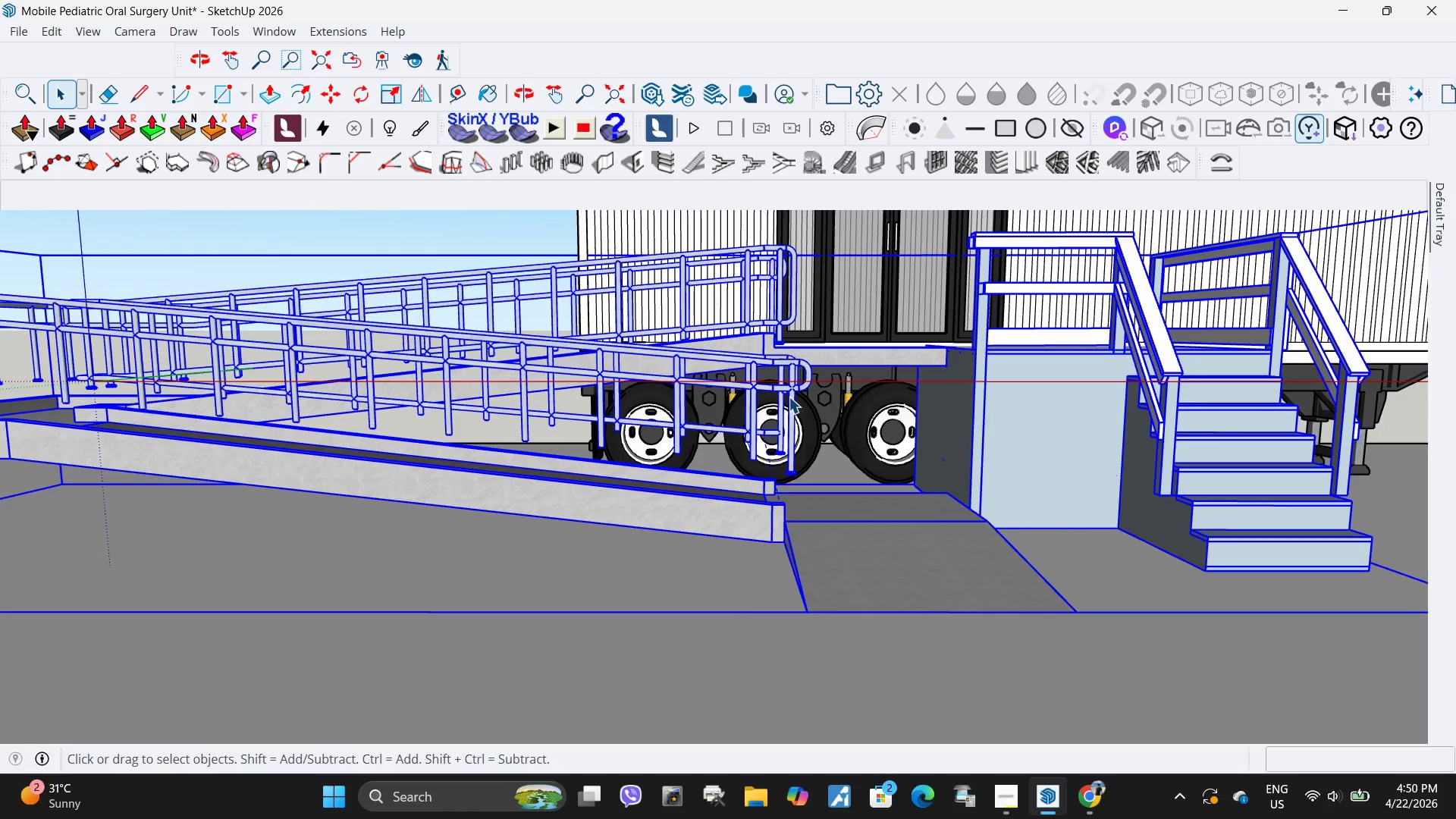 
double_click([789, 397])
 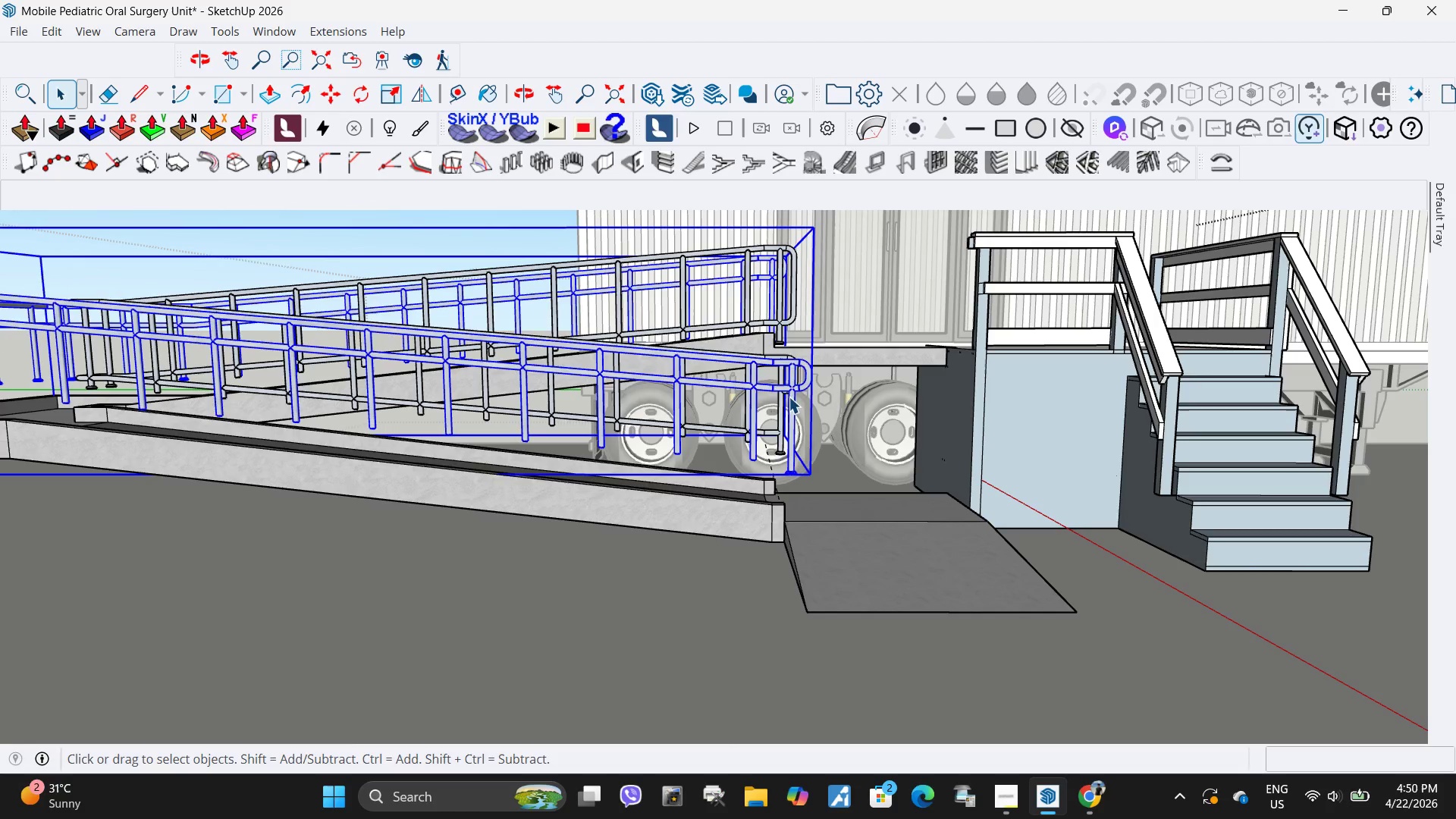 
triple_click([789, 397])
 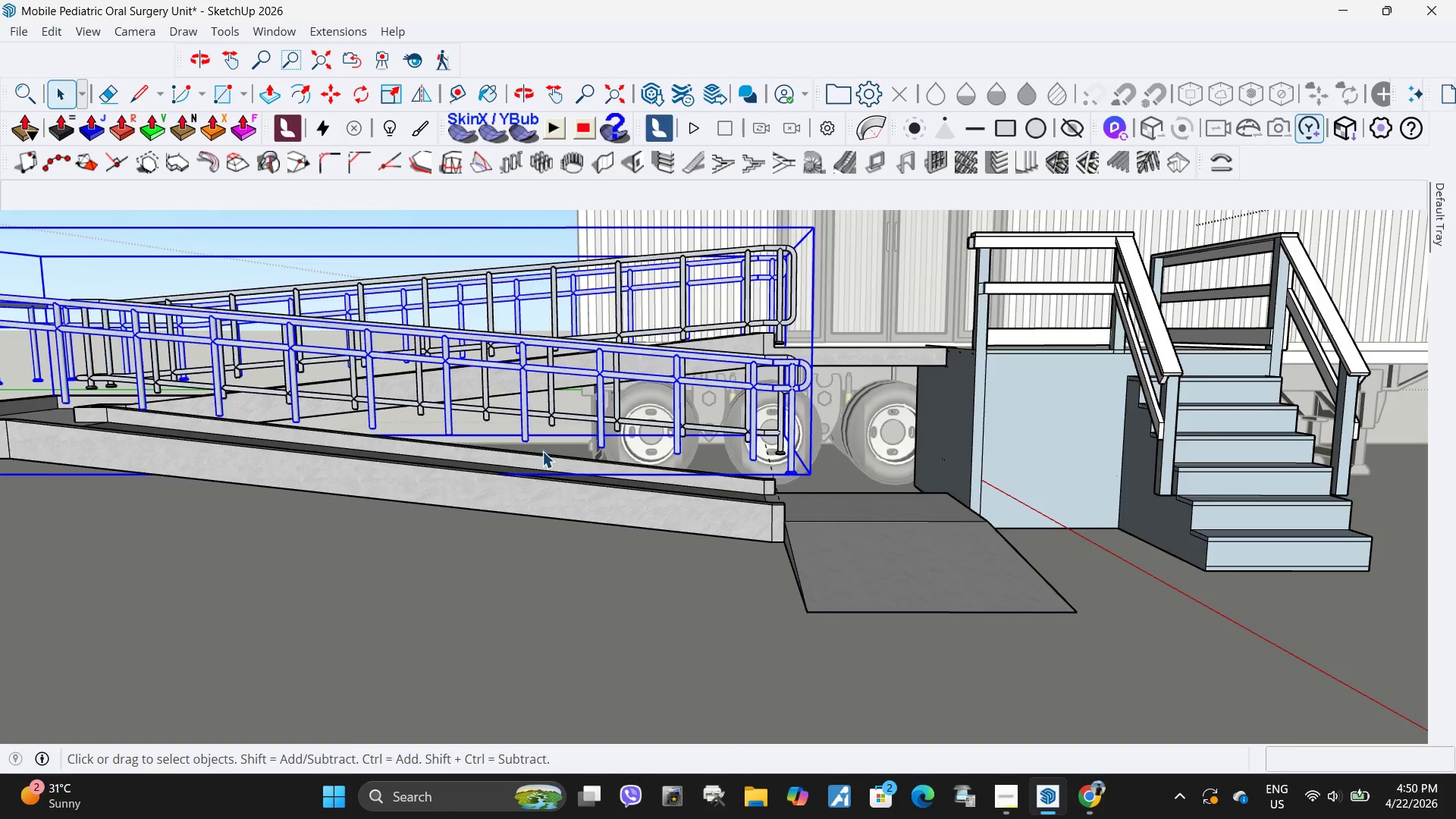 
key(S)
 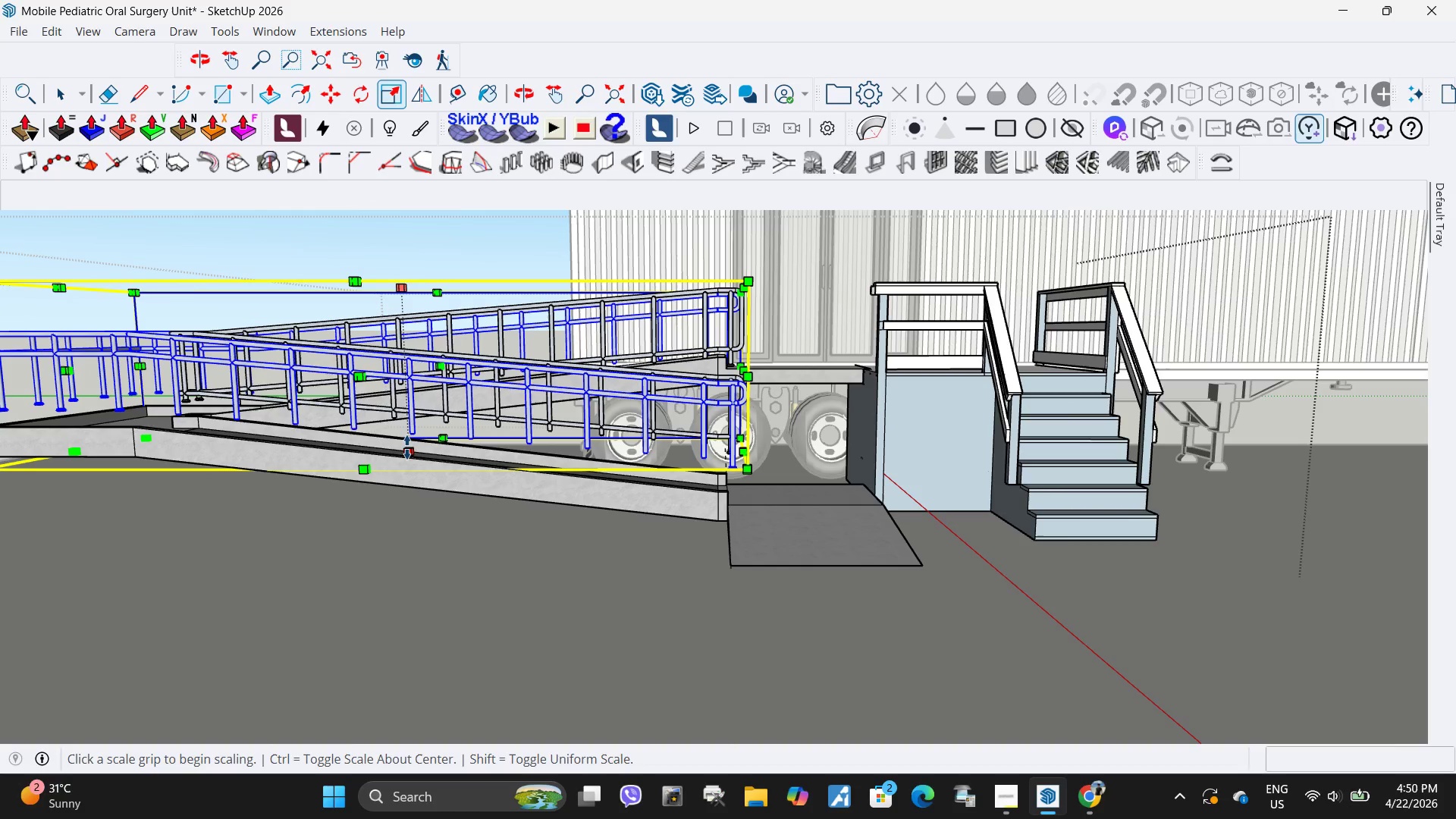 
scroll: coordinate [542, 451], scroll_direction: down, amount: 2.0
 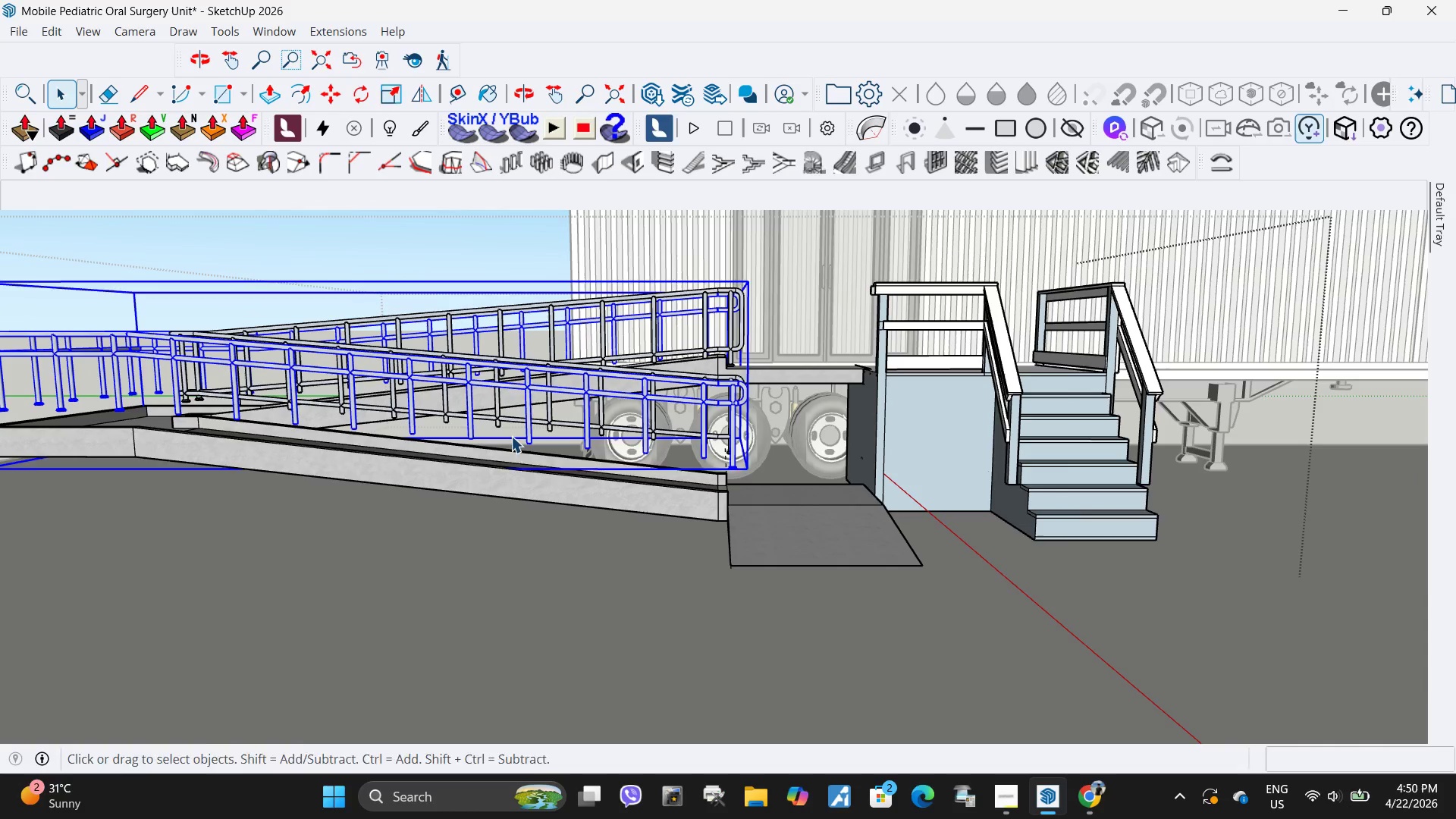 
left_click([407, 447])
 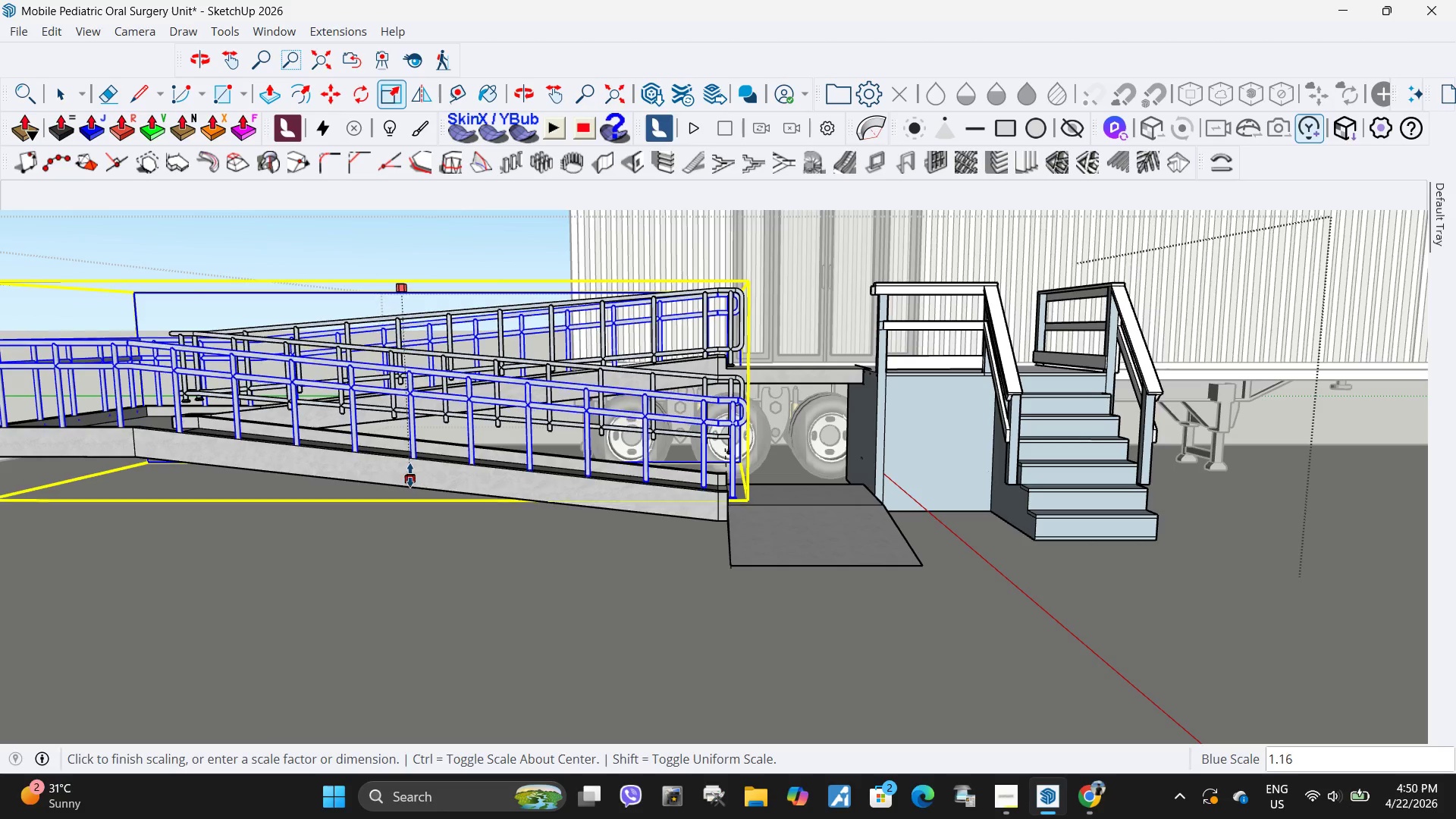 
scroll: coordinate [403, 475], scroll_direction: up, amount: 6.0
 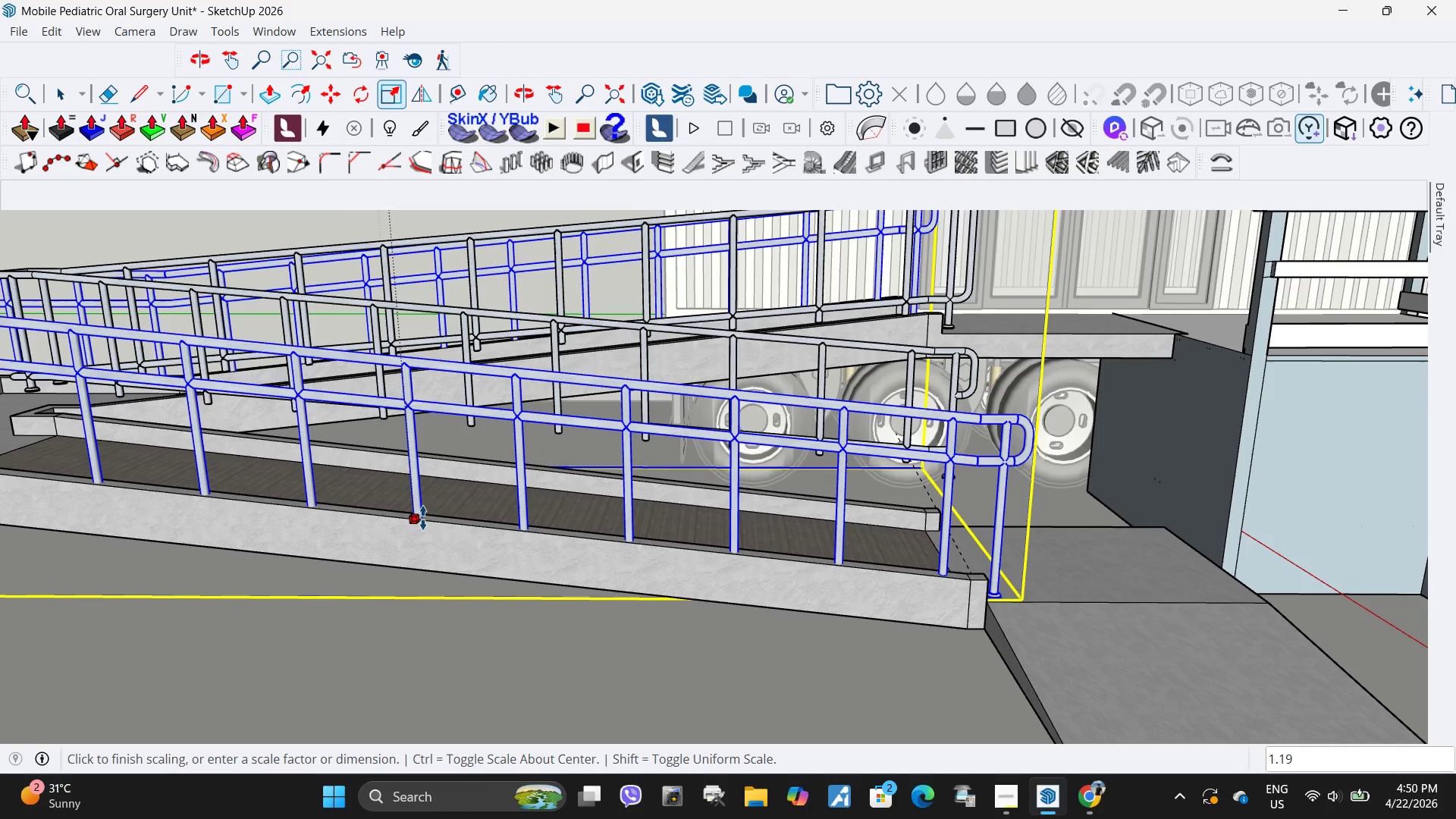 
left_click([423, 520])
 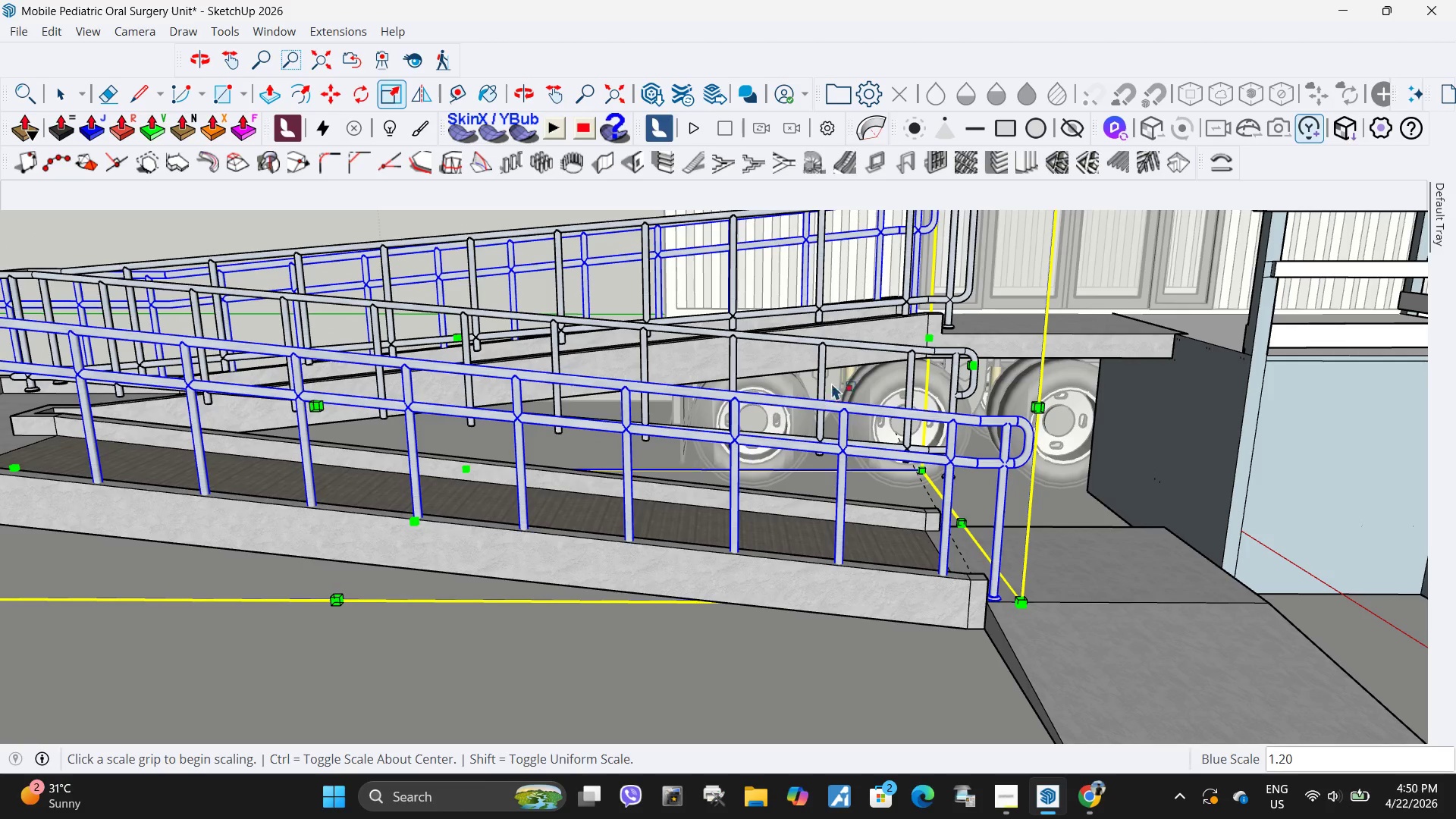 
key(Space)
 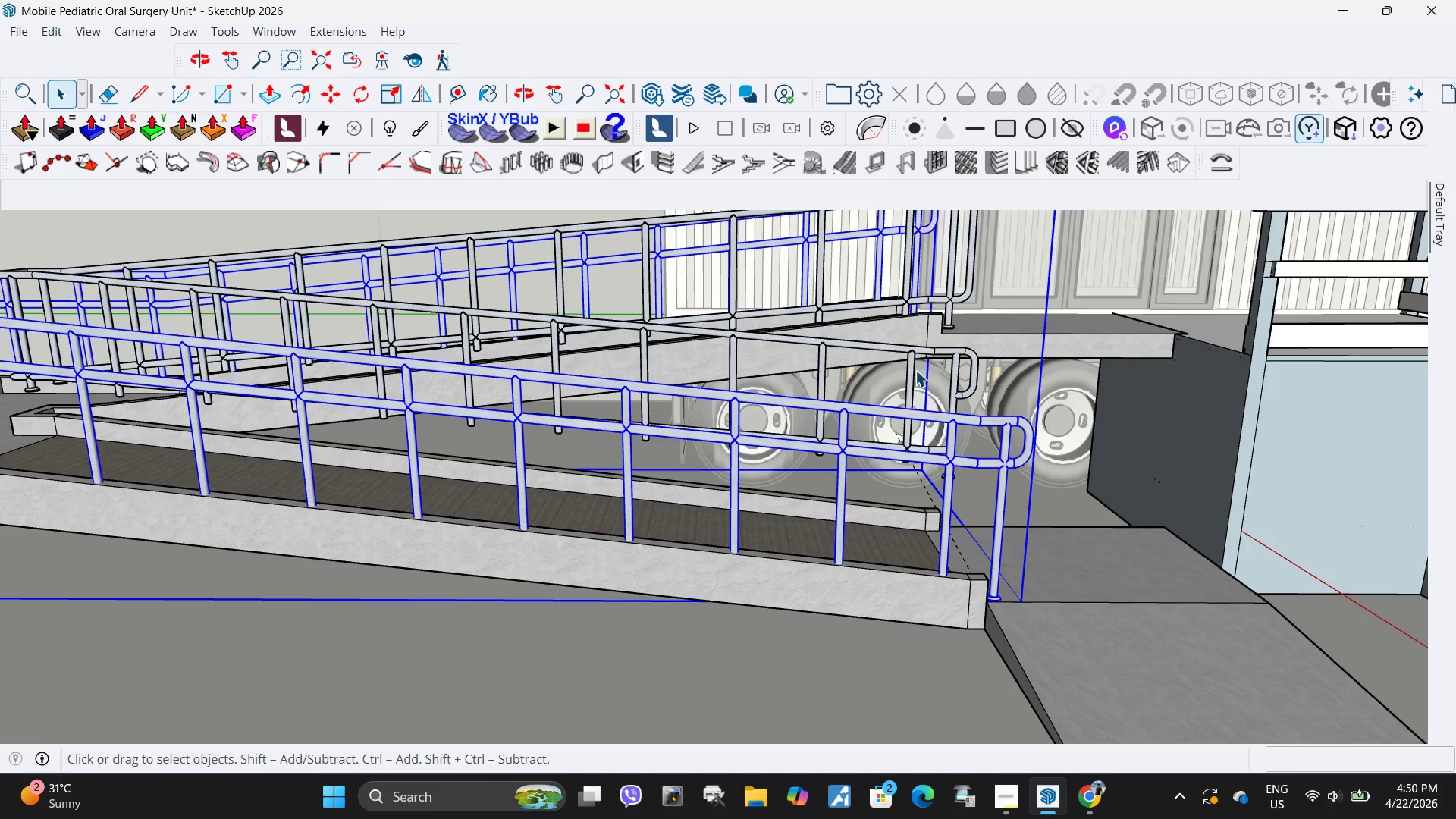 
left_click([915, 370])
 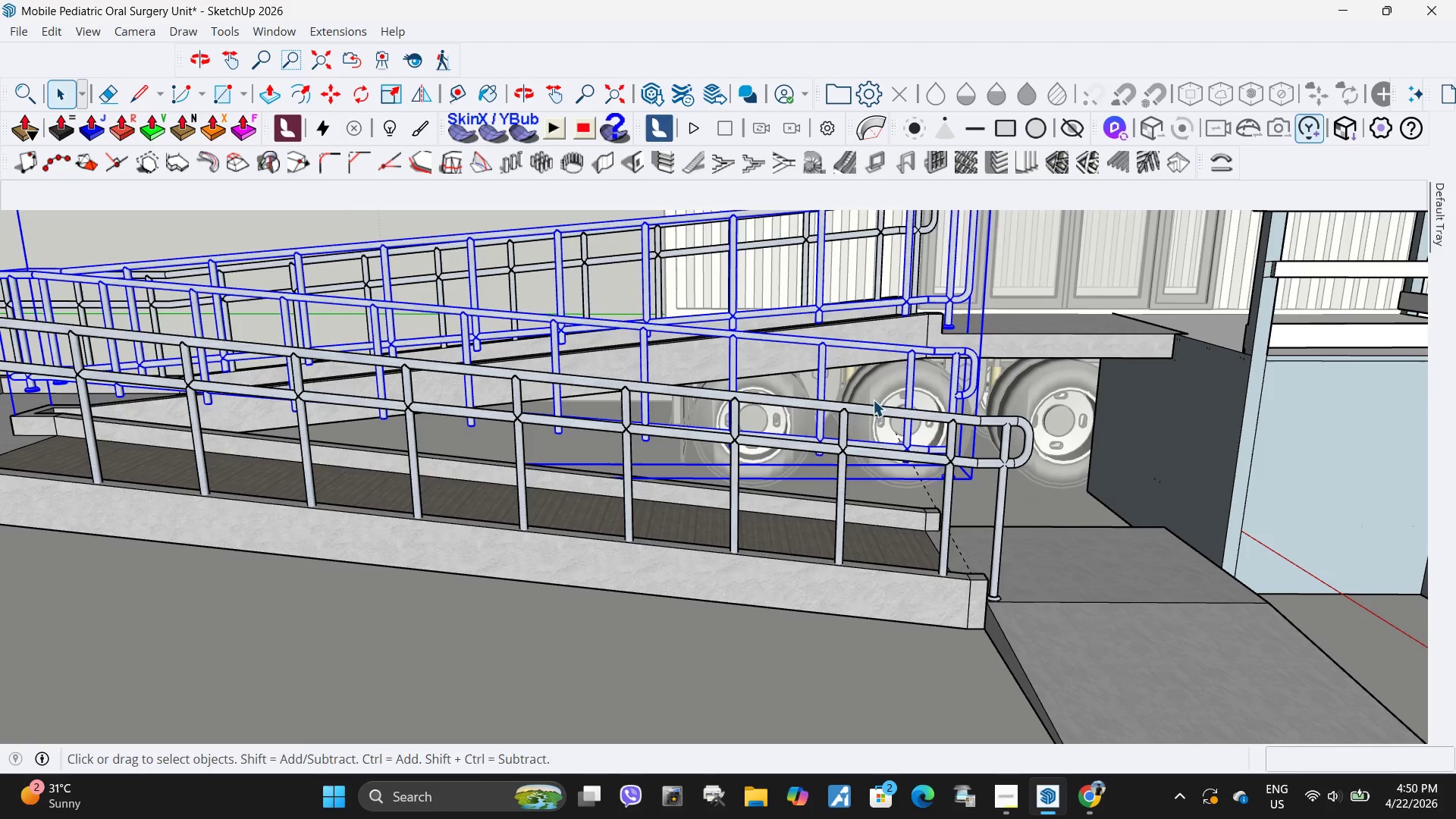 
key(S)
 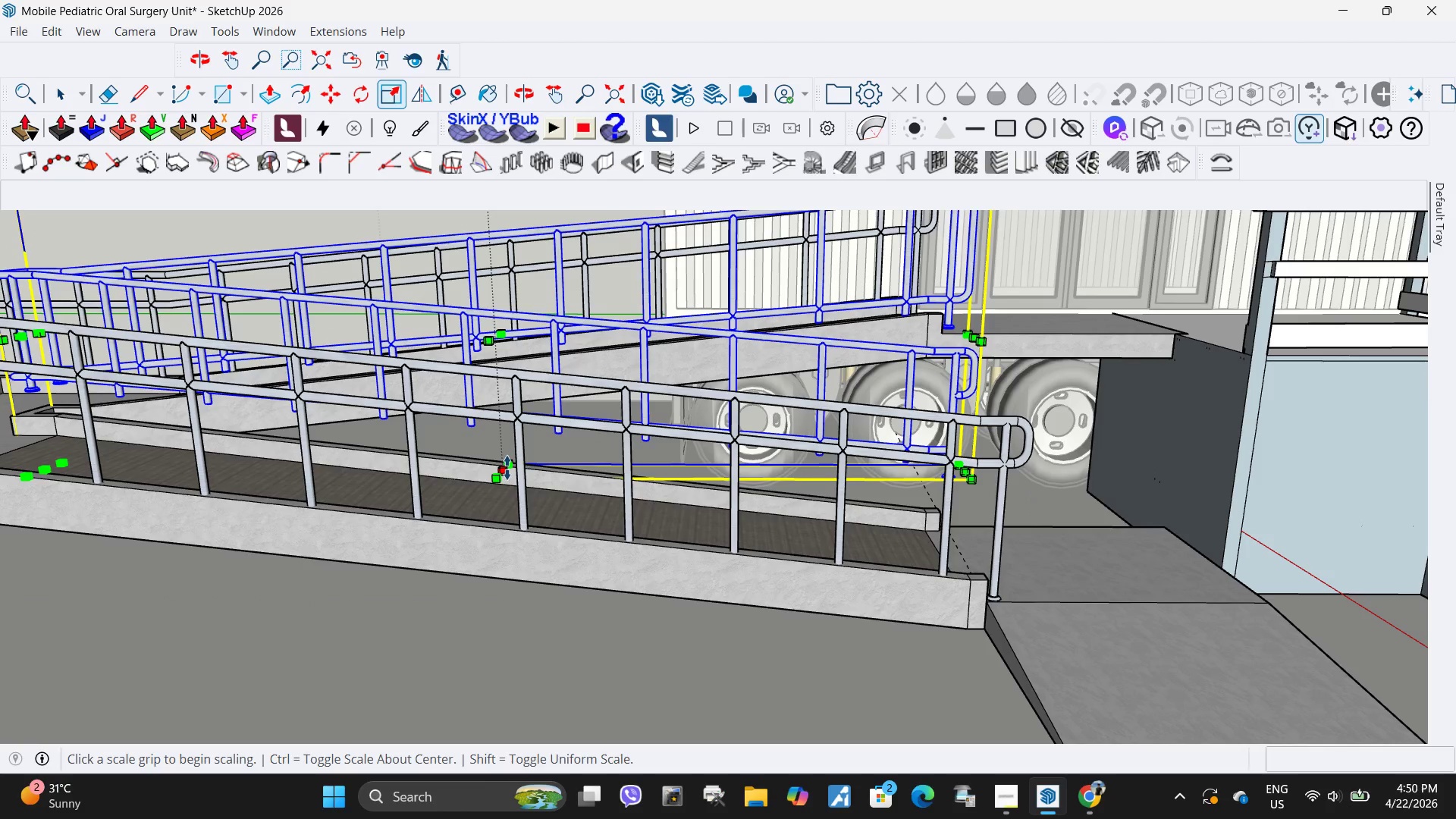 
left_click([507, 468])
 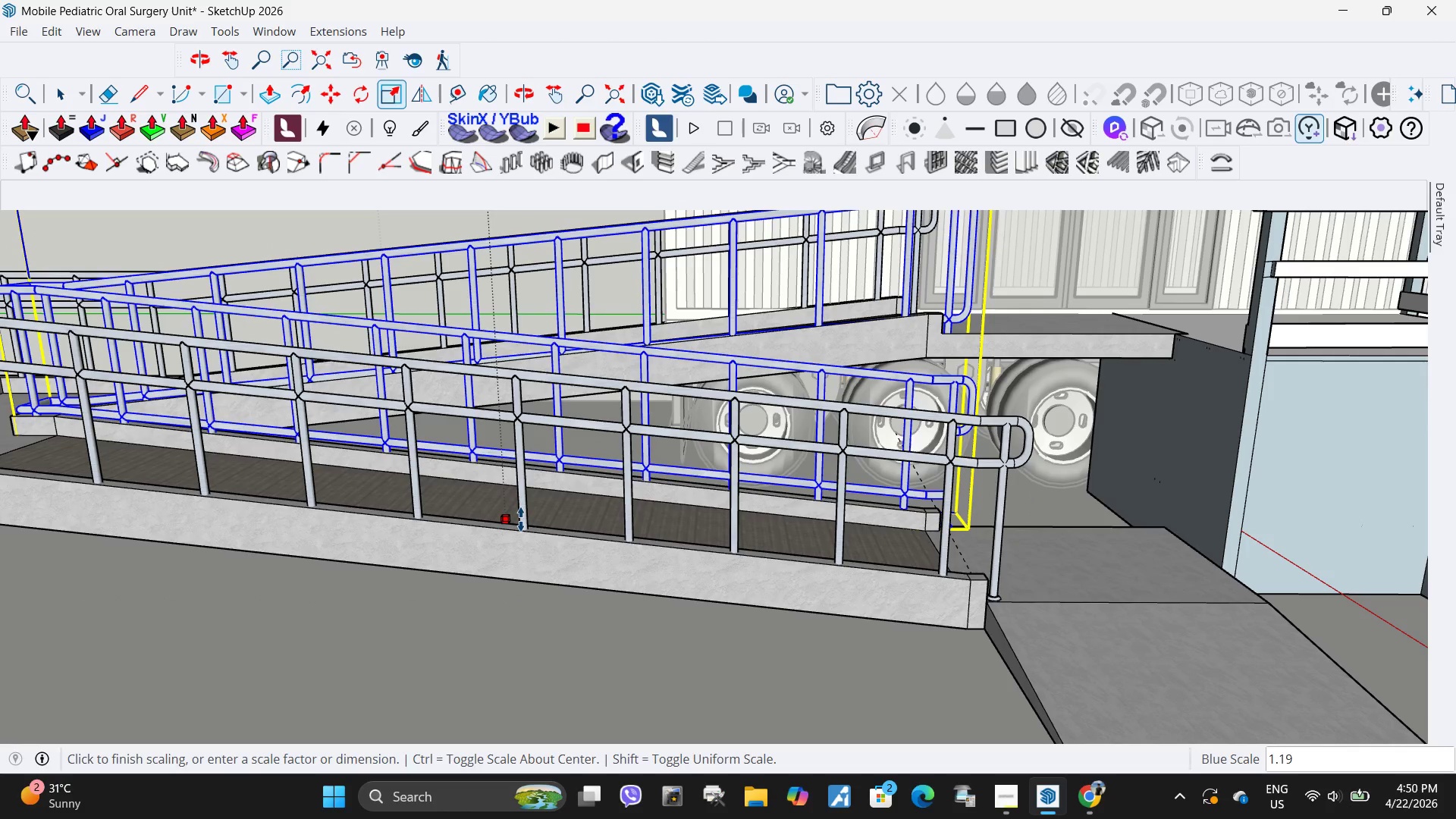 
left_click([521, 519])
 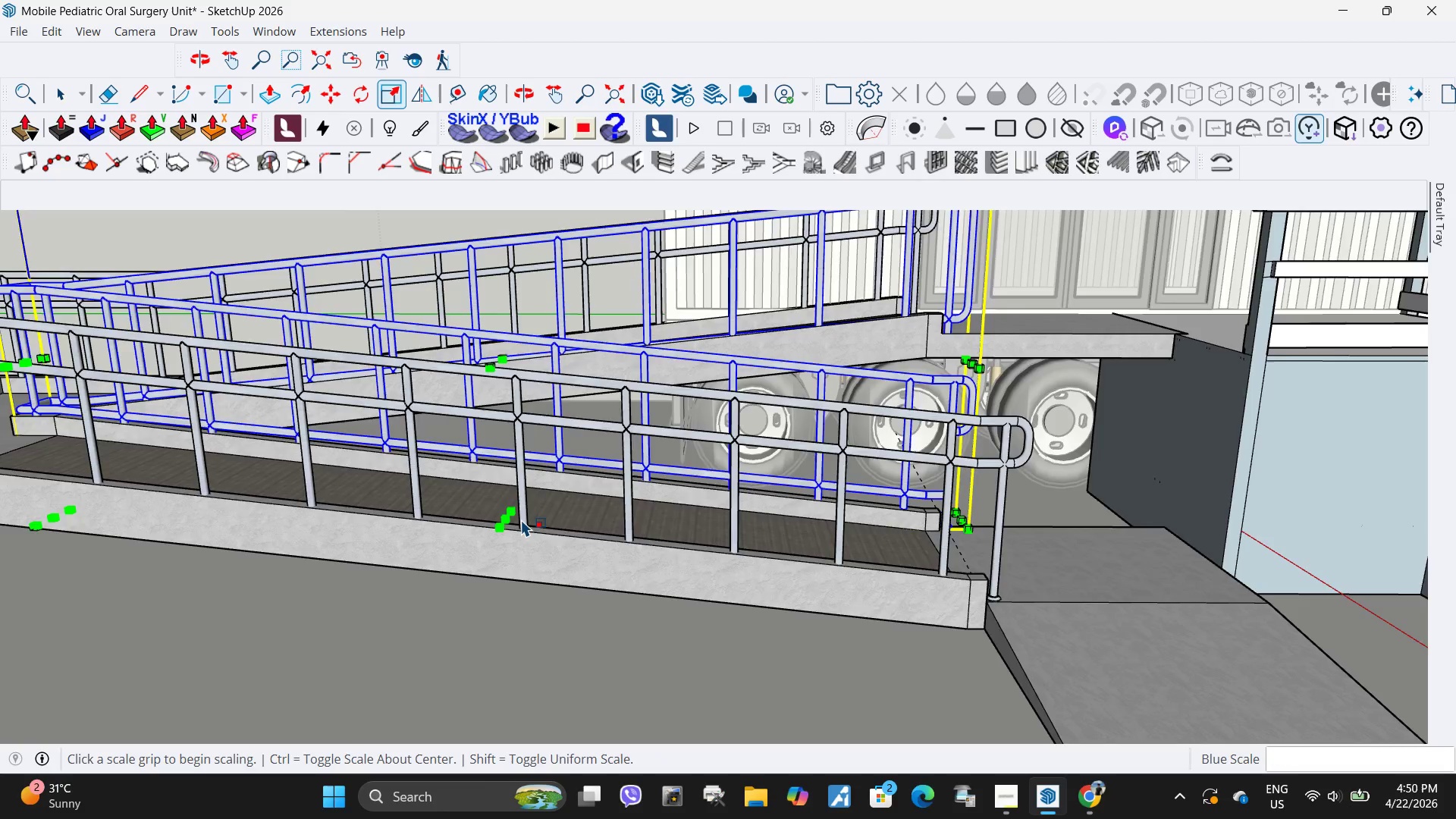 
key(Space)
 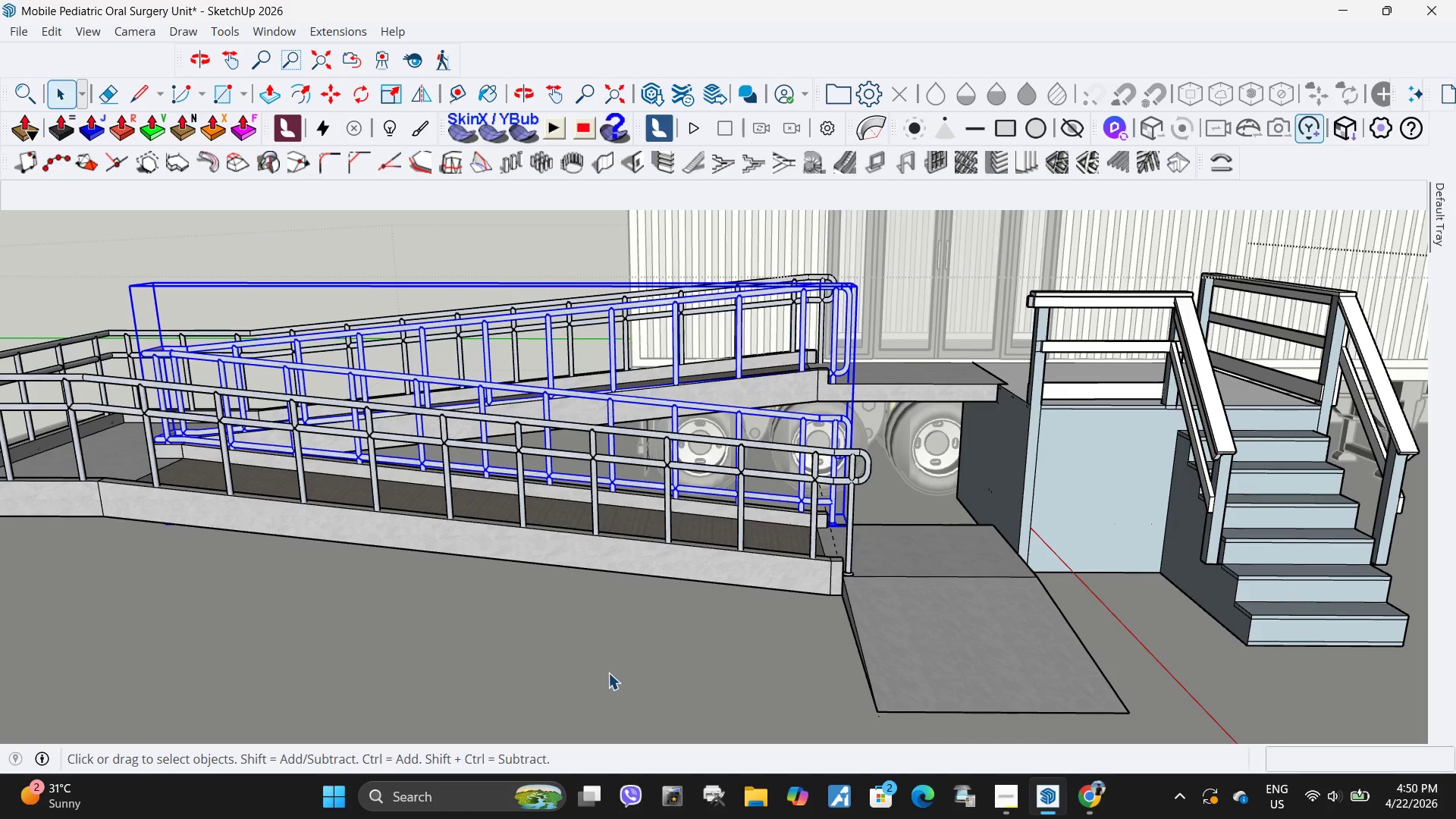 
left_click([608, 673])
 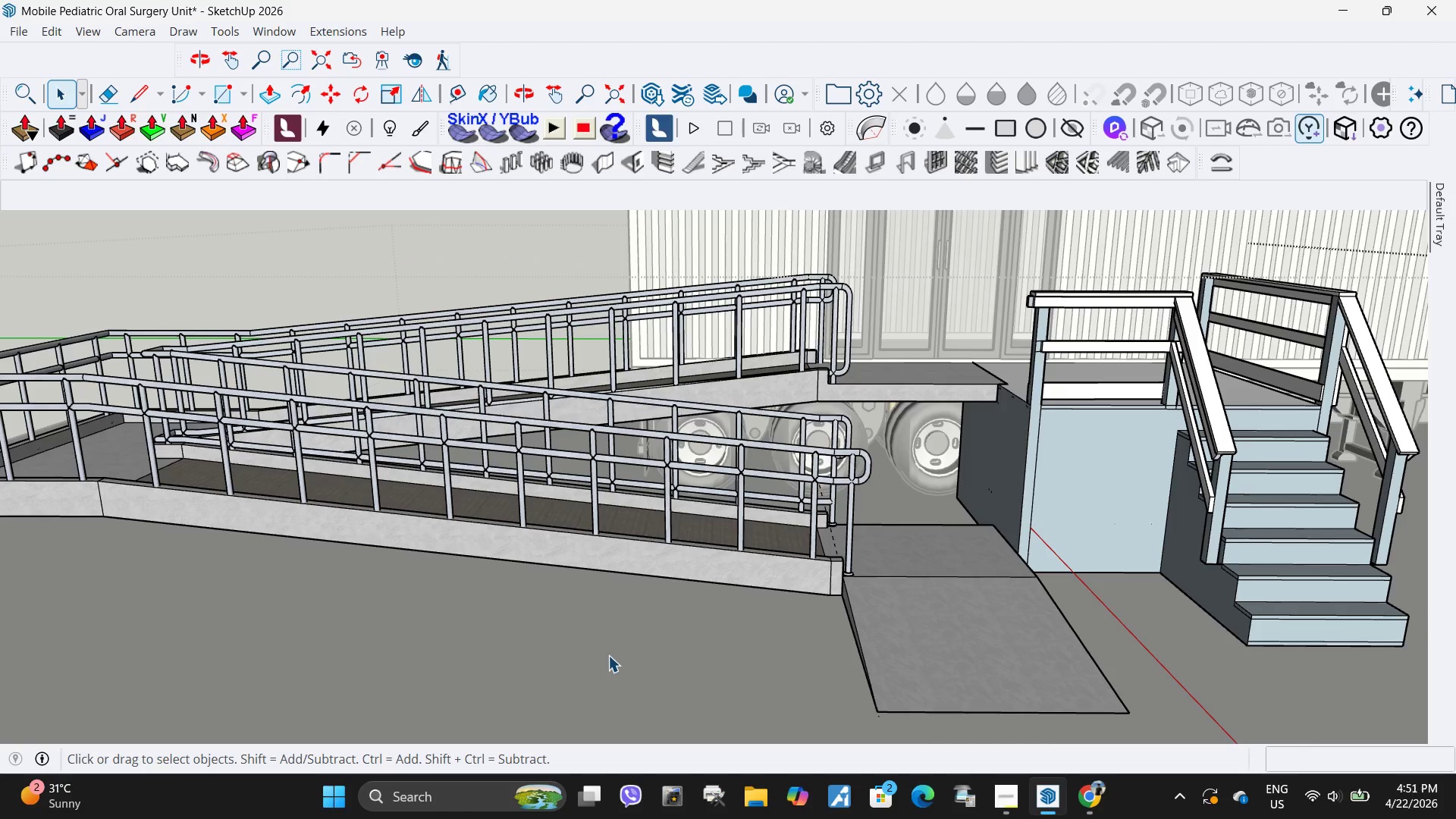 
scroll: coordinate [521, 519], scroll_direction: down, amount: 4.0
 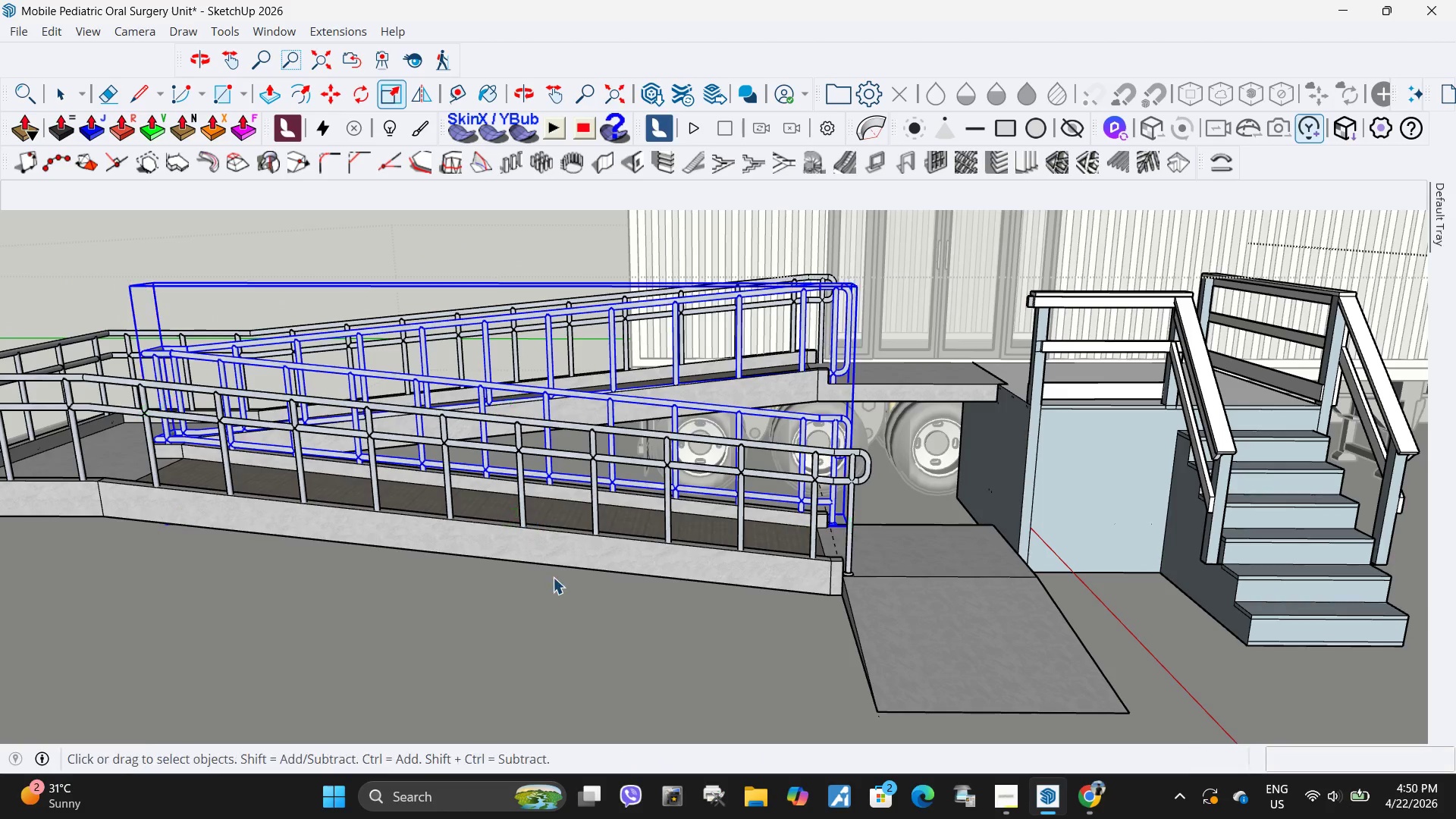 
key(Escape)
 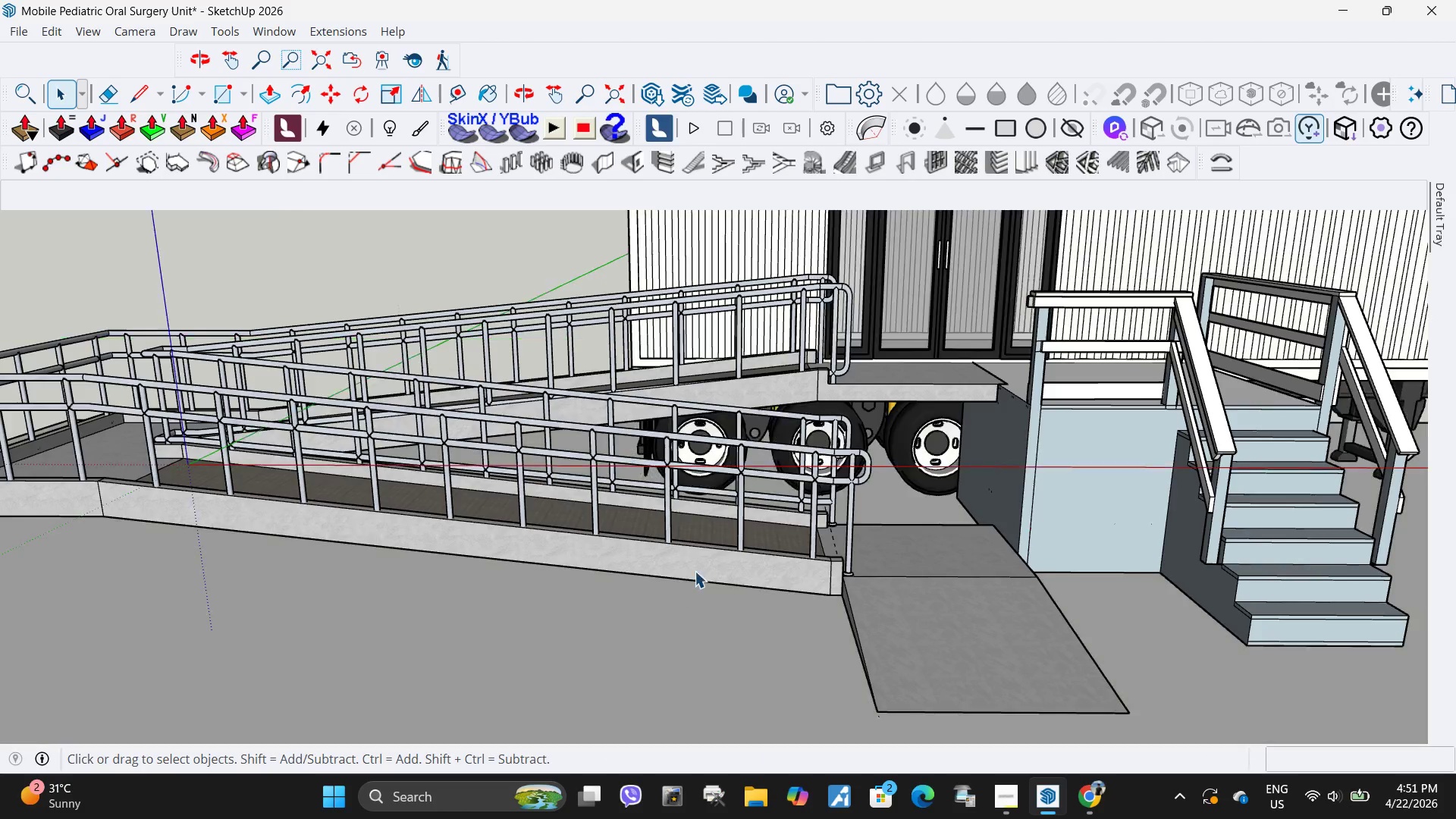 
key(Escape)
 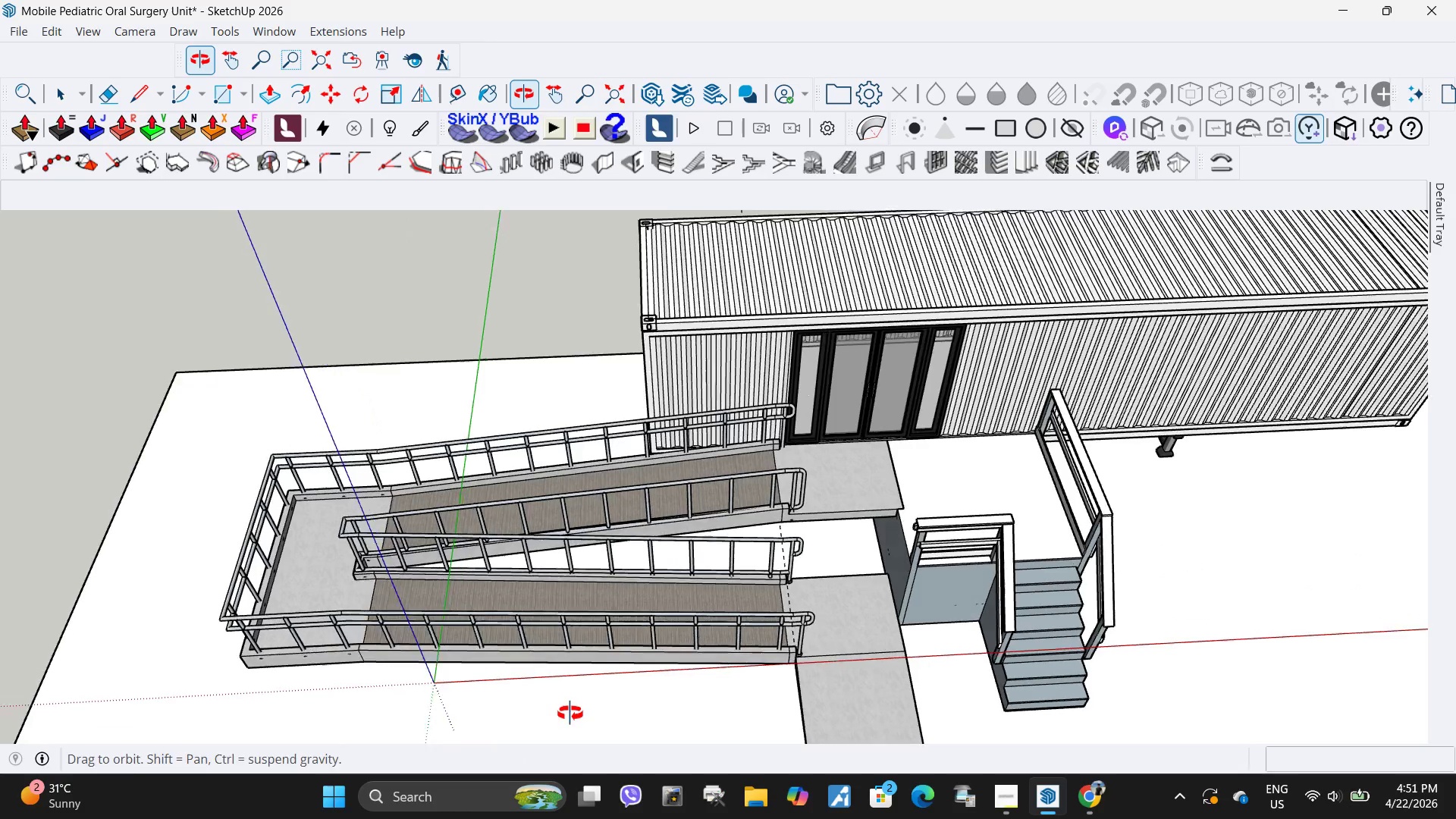 
scroll: coordinate [695, 571], scroll_direction: down, amount: 5.0
 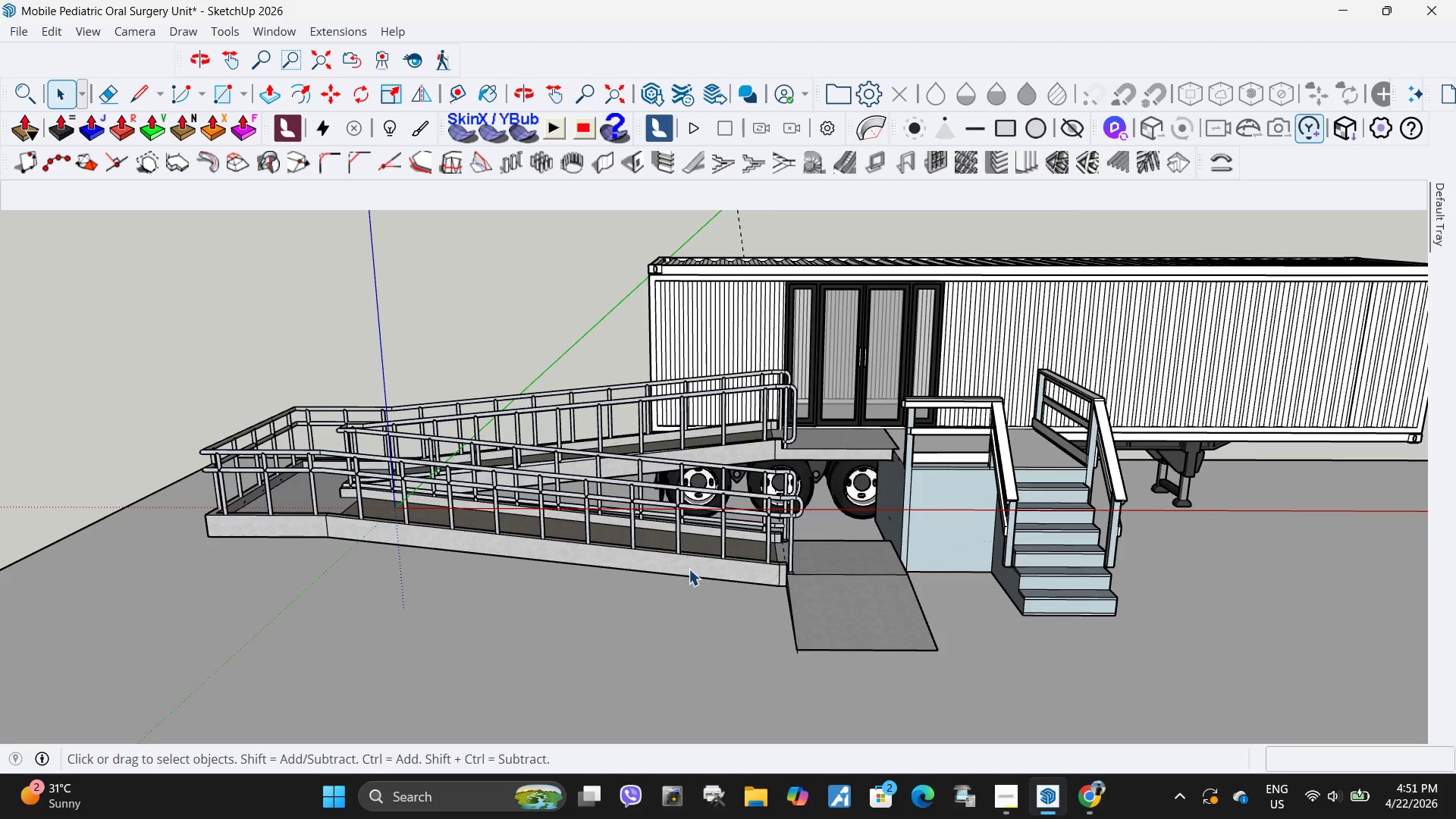 
scroll: coordinate [981, 524], scroll_direction: up, amount: 4.0
 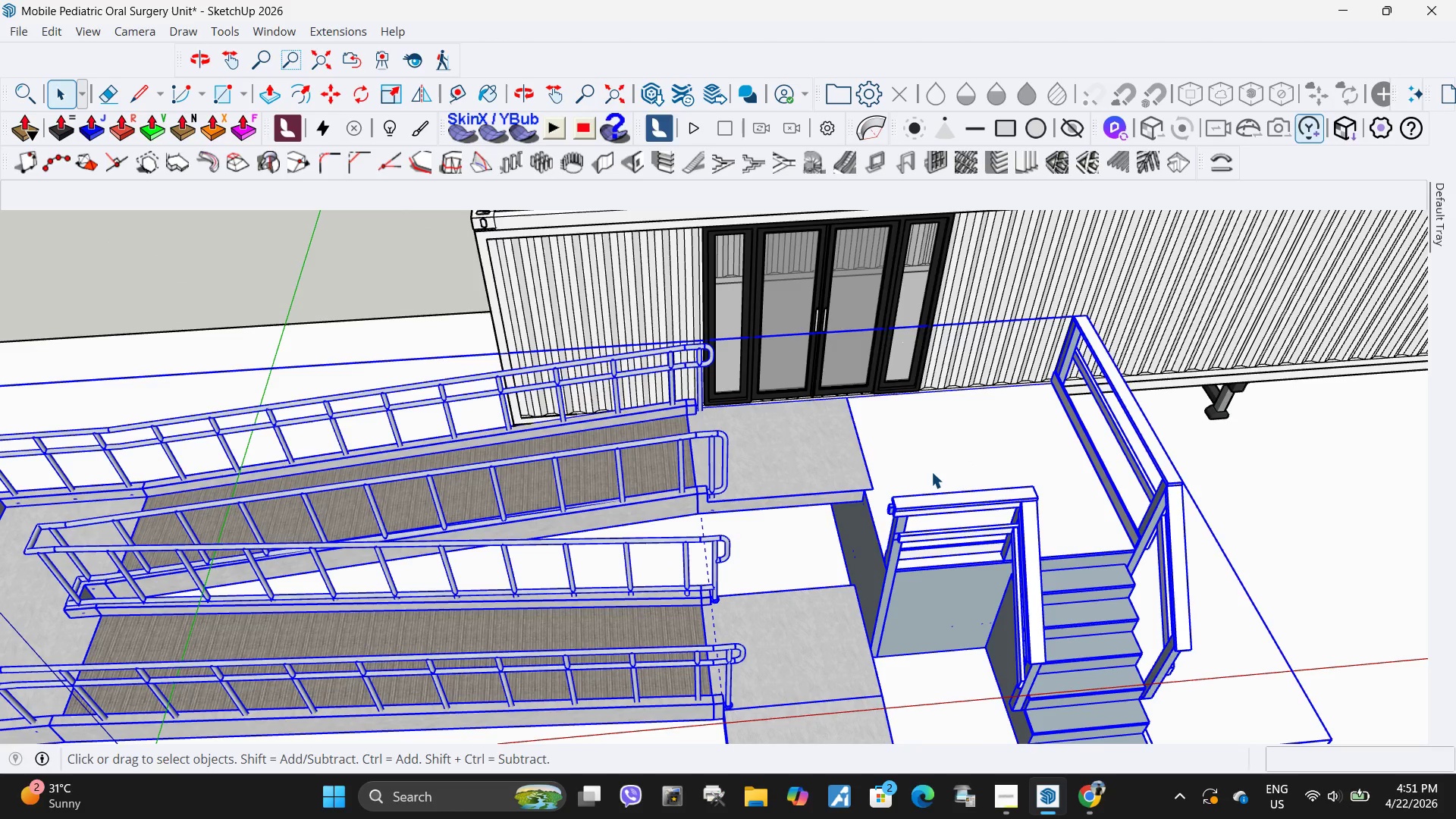 
double_click([931, 472])
 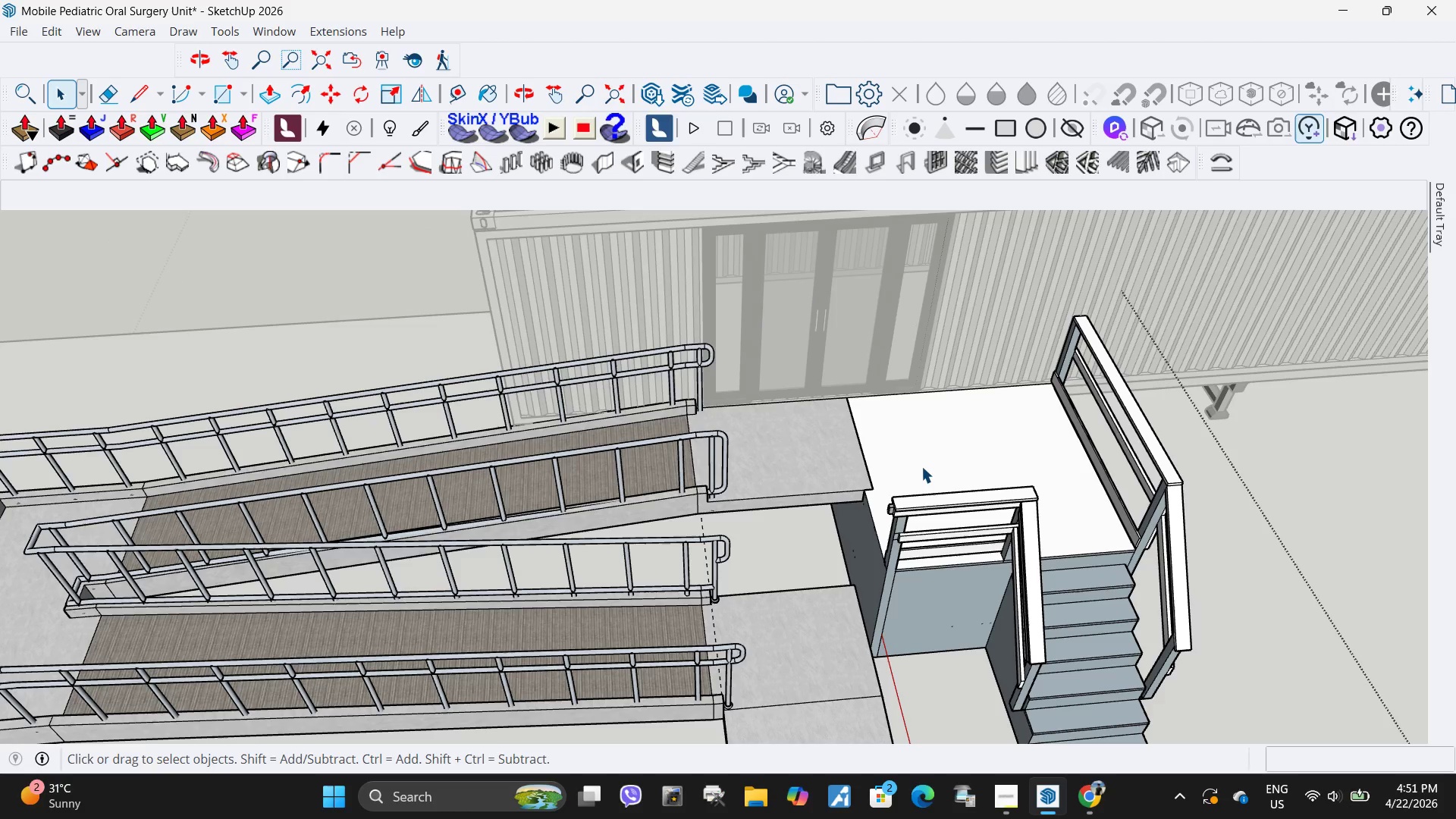 
triple_click([921, 463])
 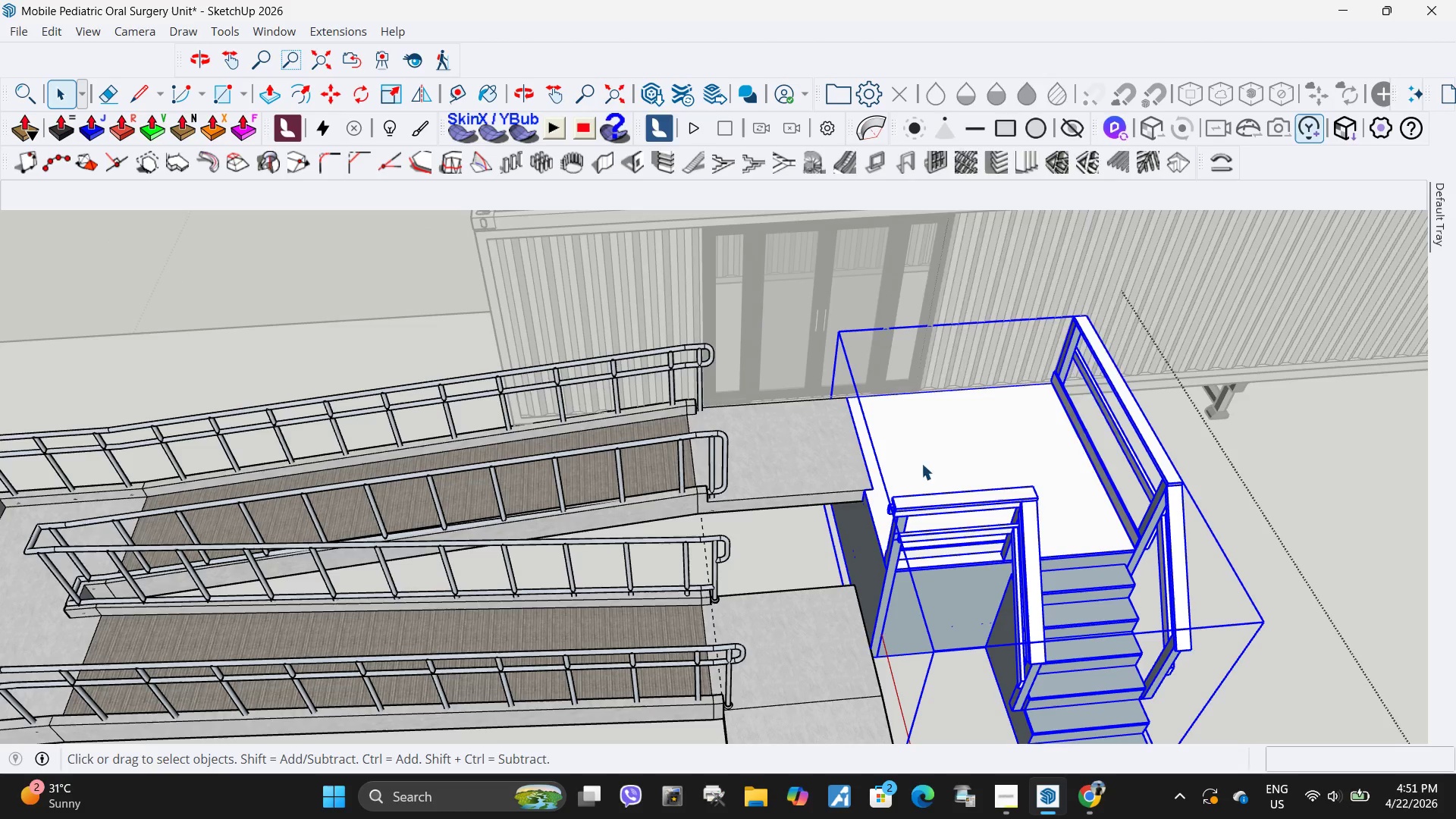 
right_click([921, 463])
 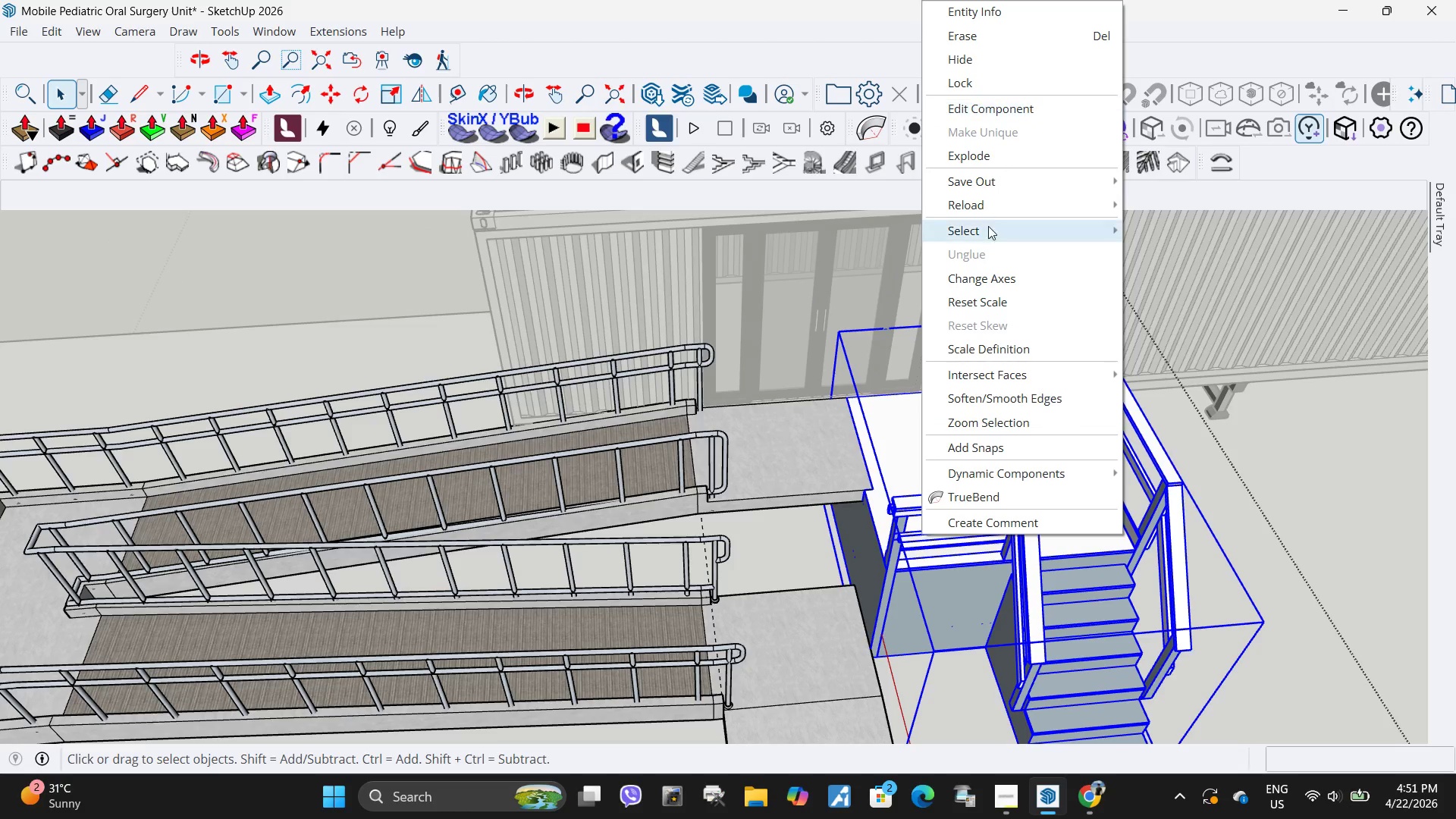 
left_click([977, 164])
 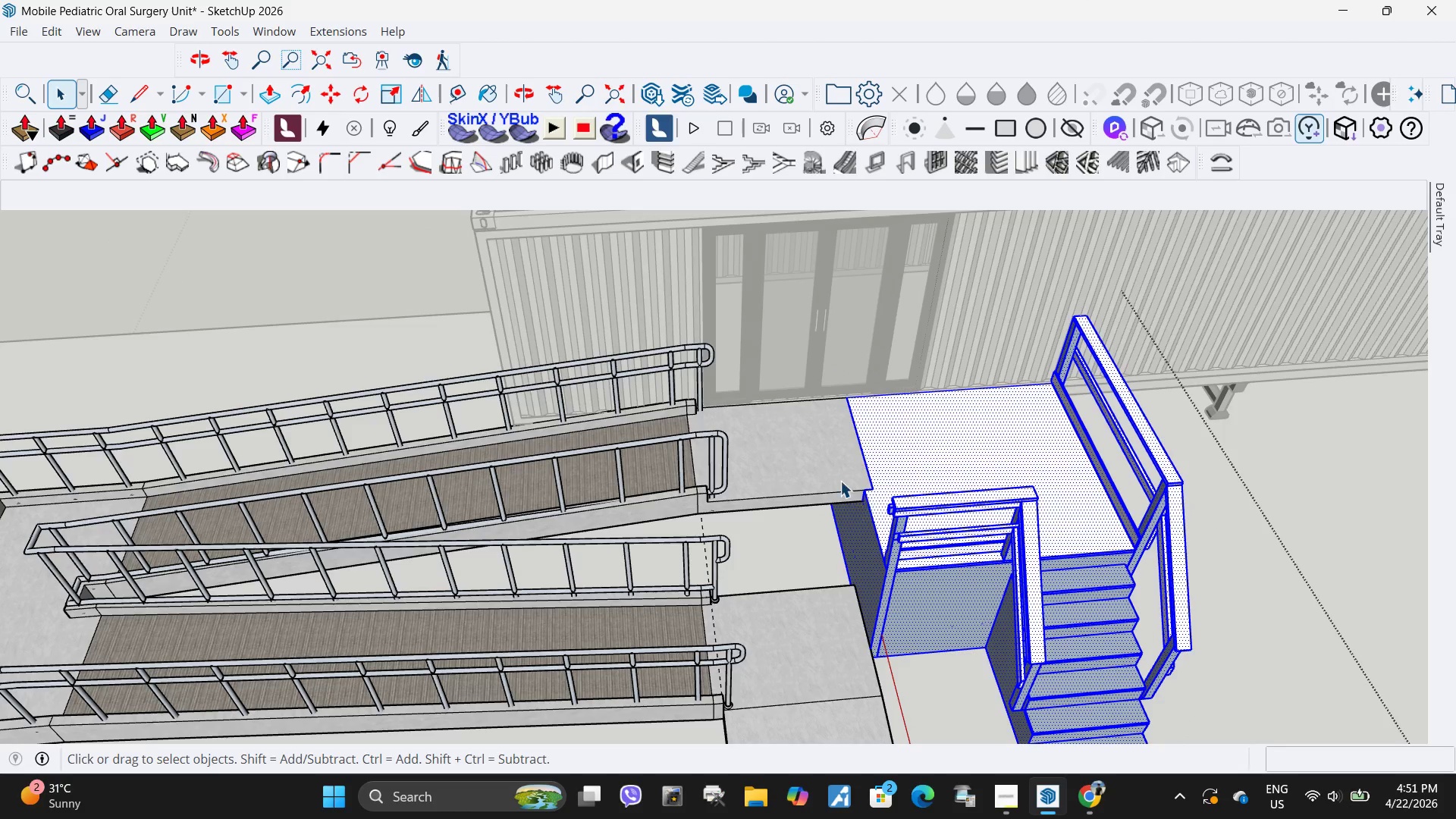 
left_click([825, 468])
 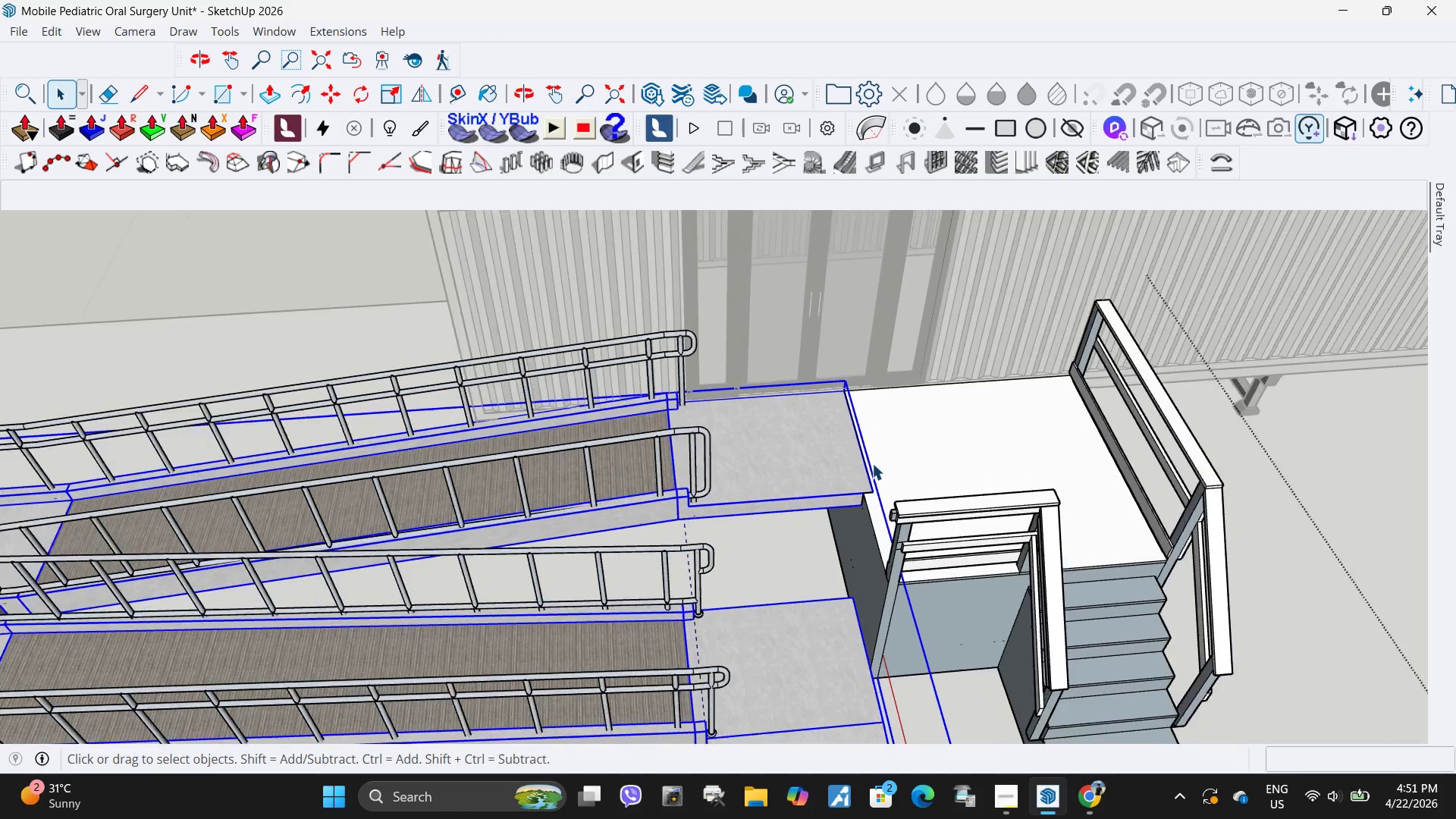 
scroll: coordinate [872, 463], scroll_direction: up, amount: 2.0
 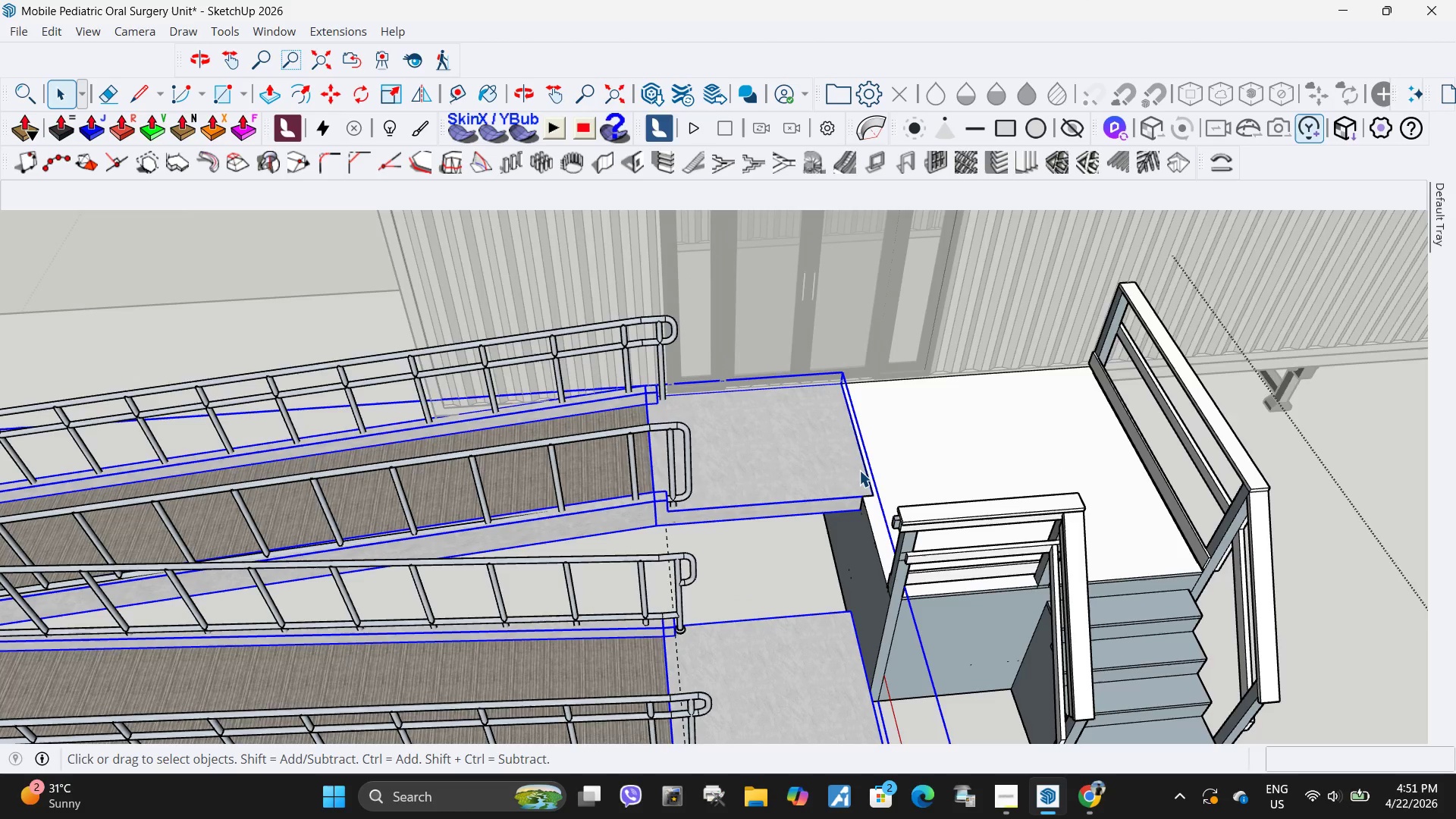 
double_click([859, 470])
 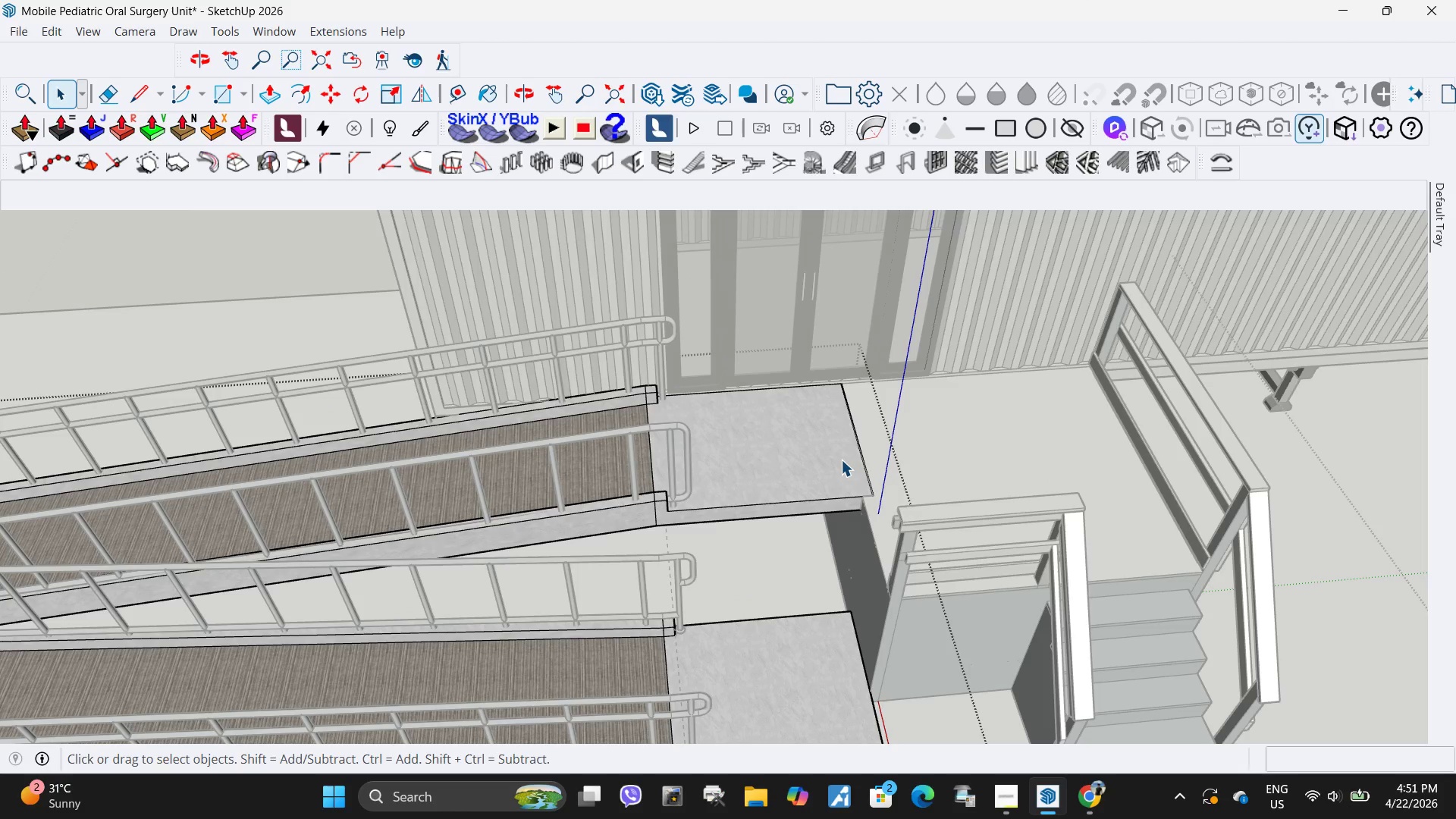 
key(Escape)
 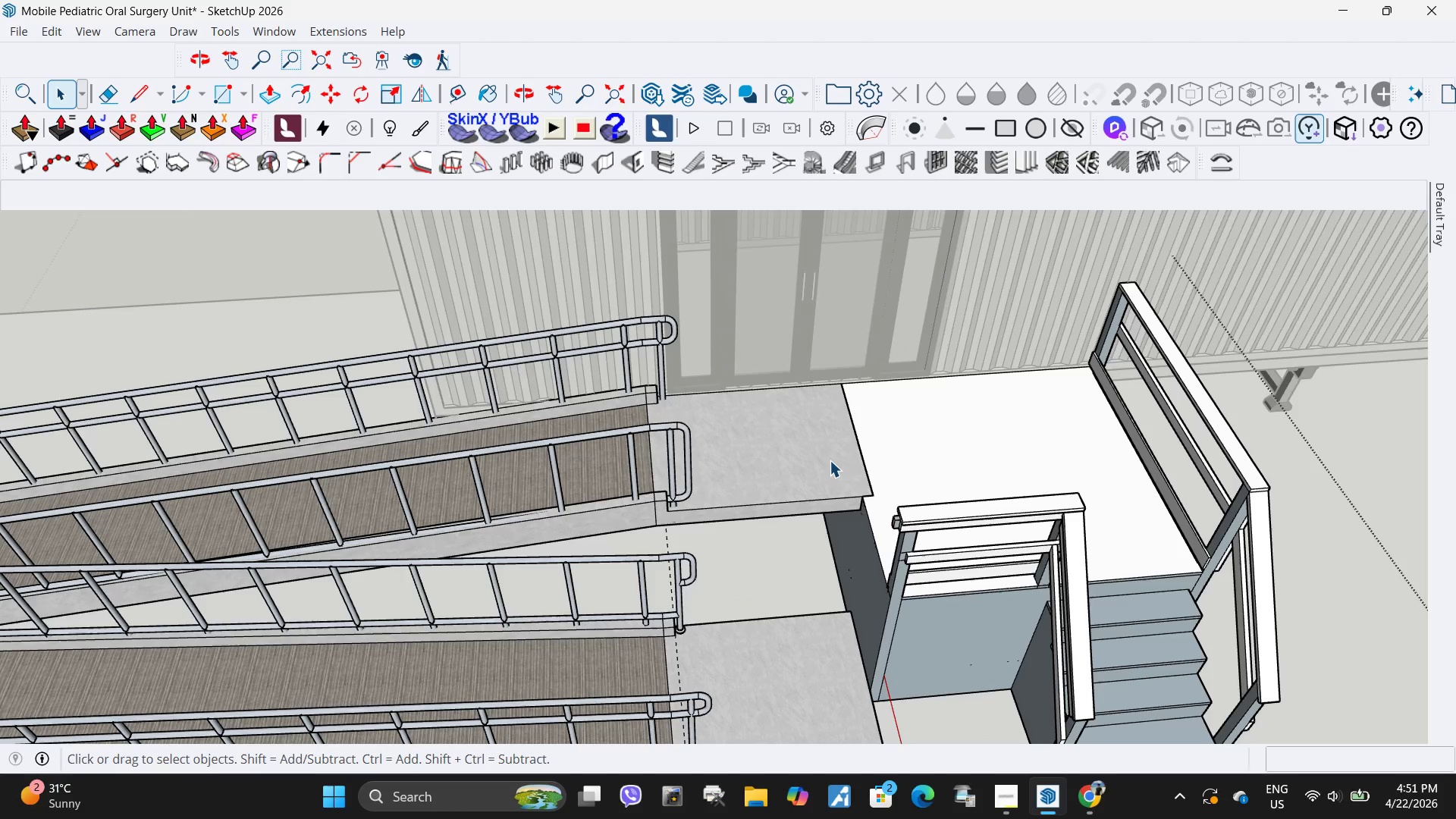 
left_click([830, 460])
 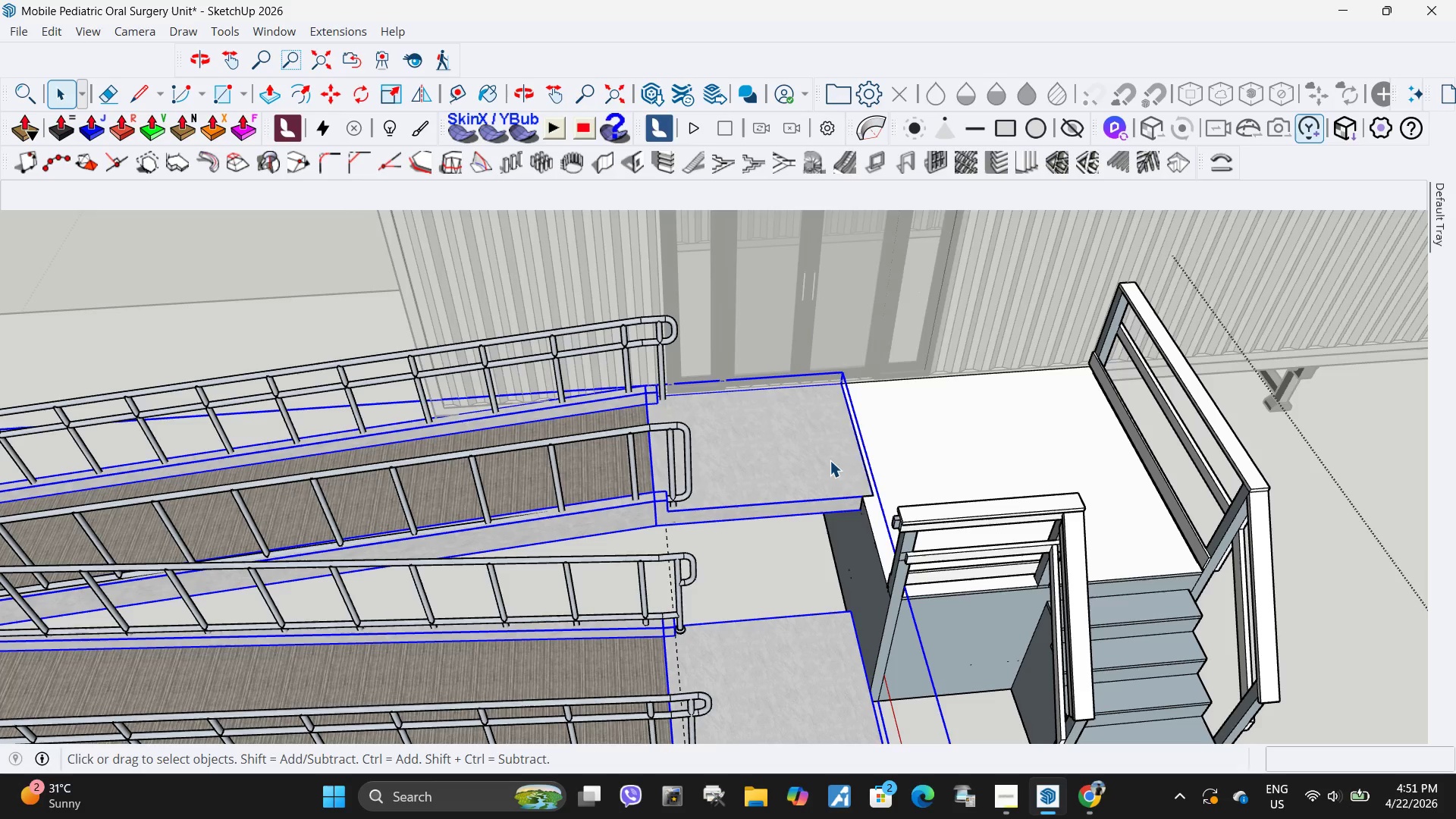 
right_click([830, 460])
 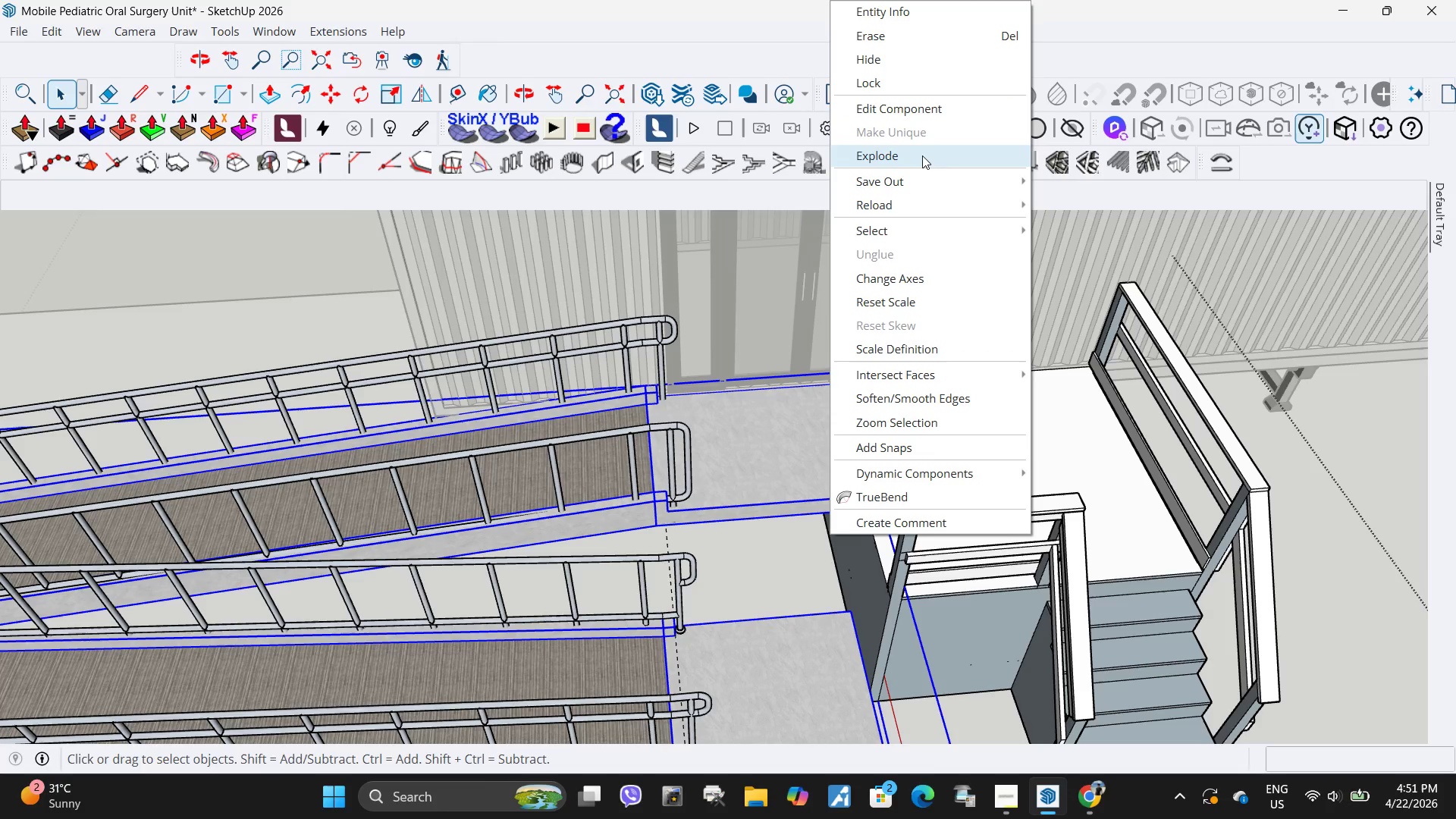 
left_click([922, 155])
 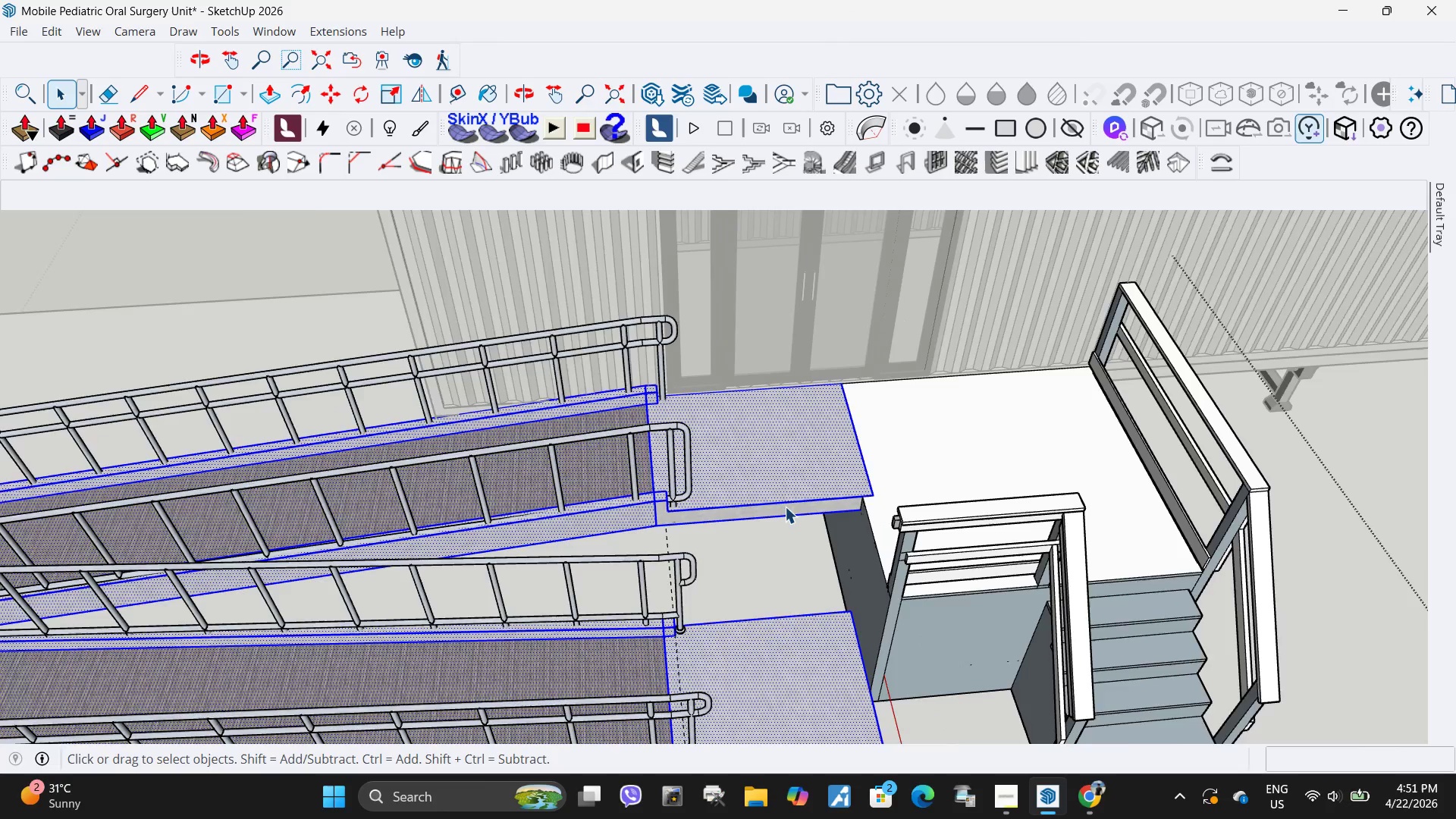 
left_click([902, 472])
 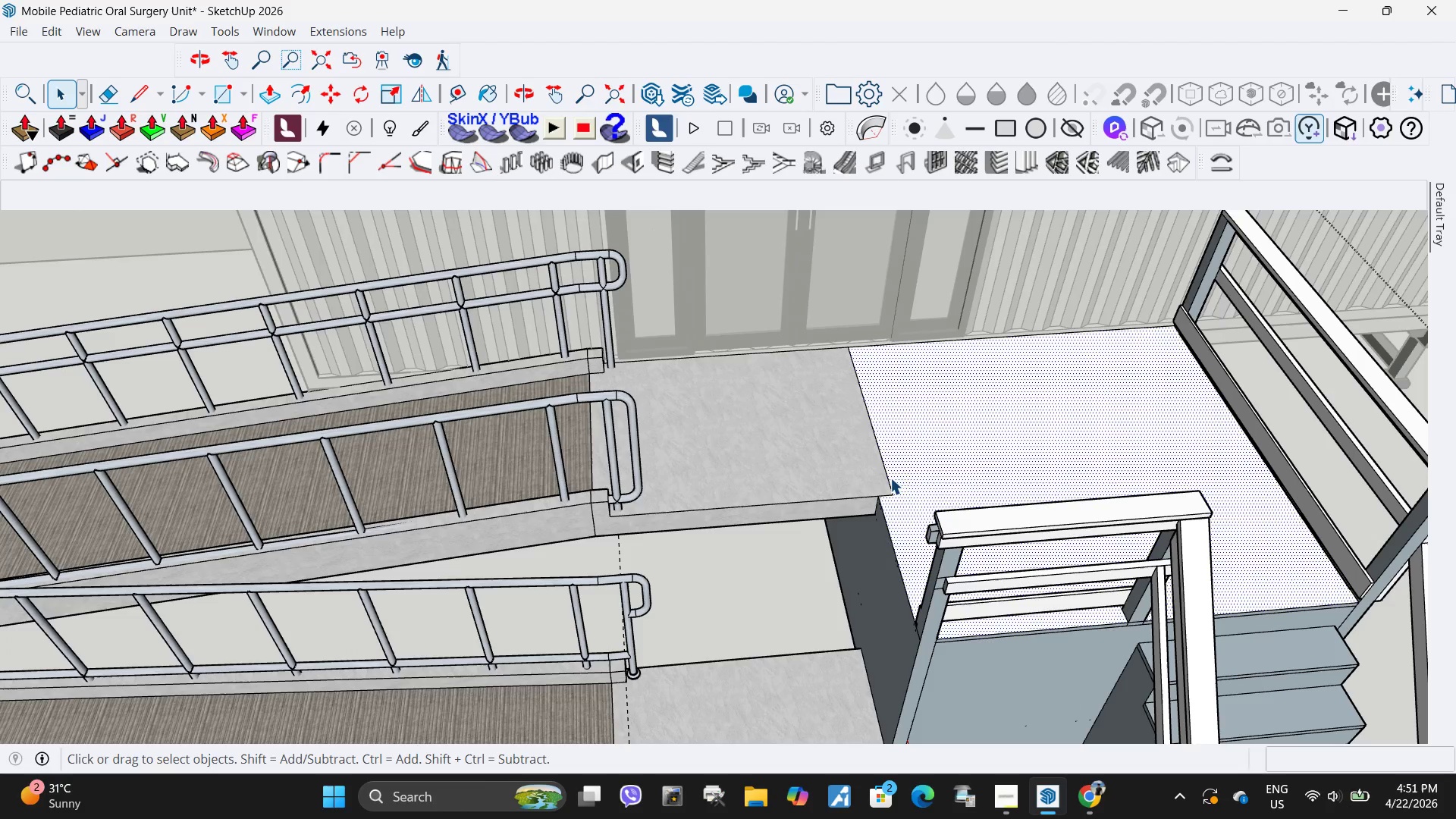 
scroll: coordinate [902, 472], scroll_direction: up, amount: 3.0
 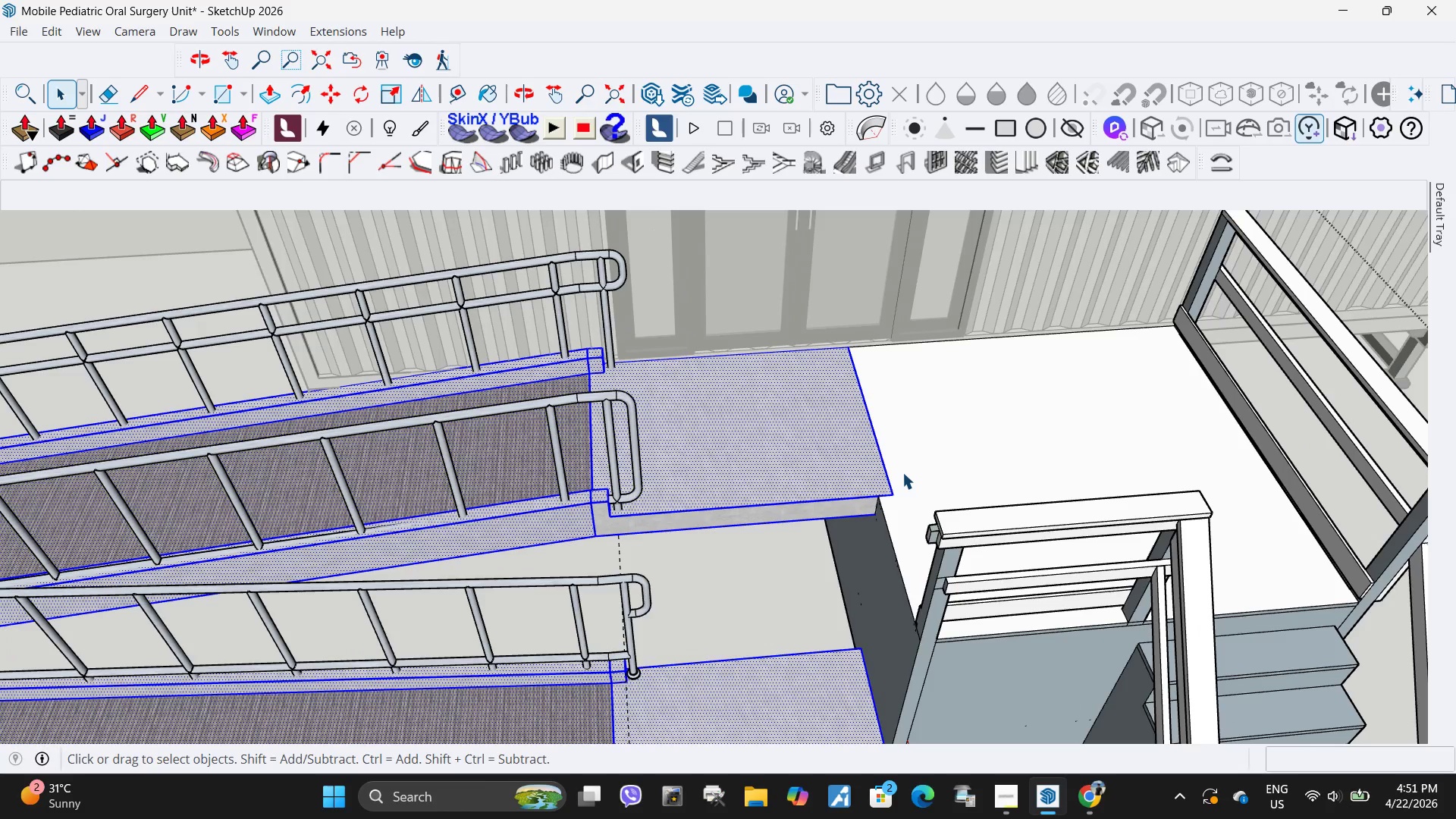 
left_click([890, 478])
 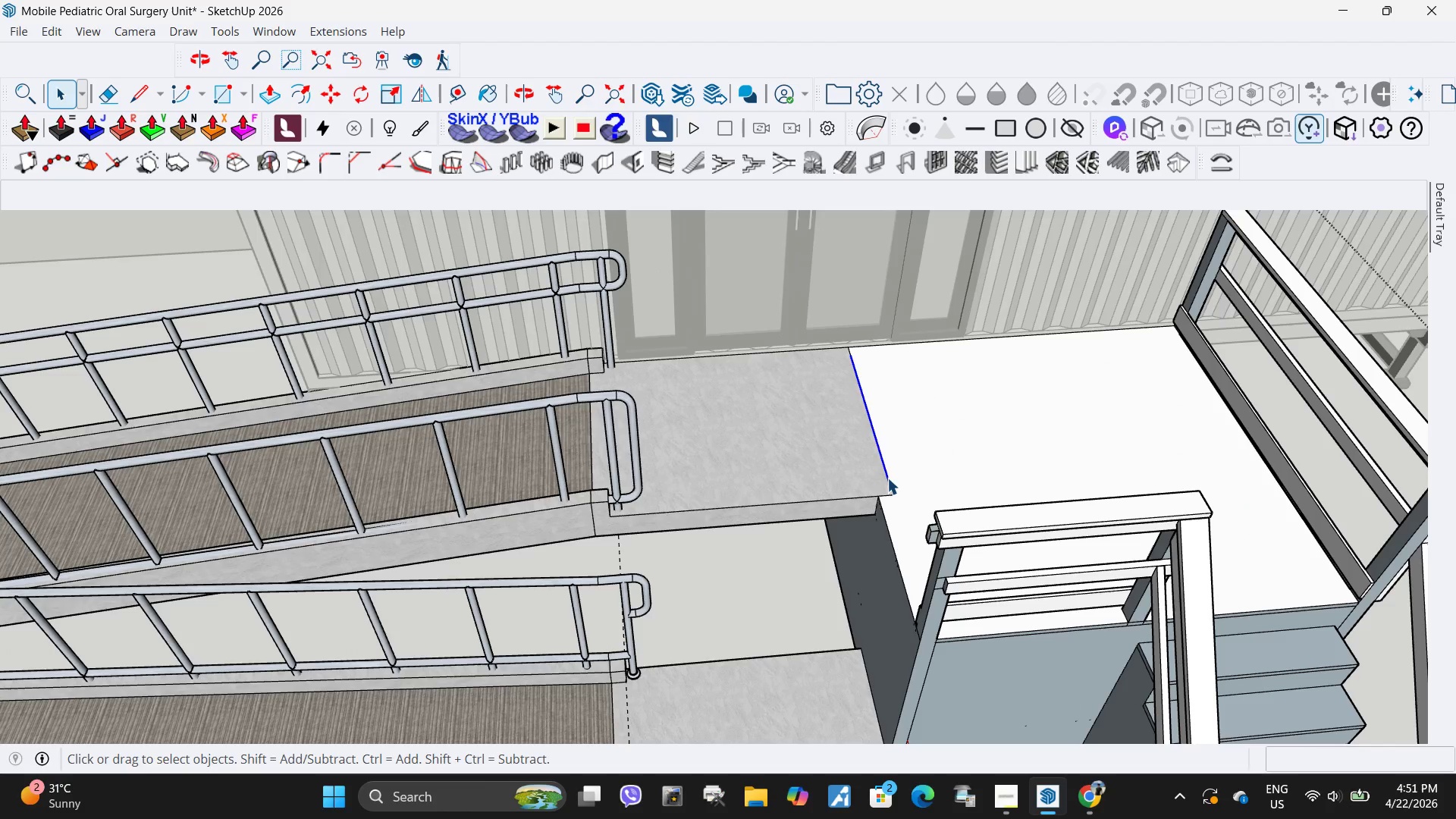 
key(Delete)
 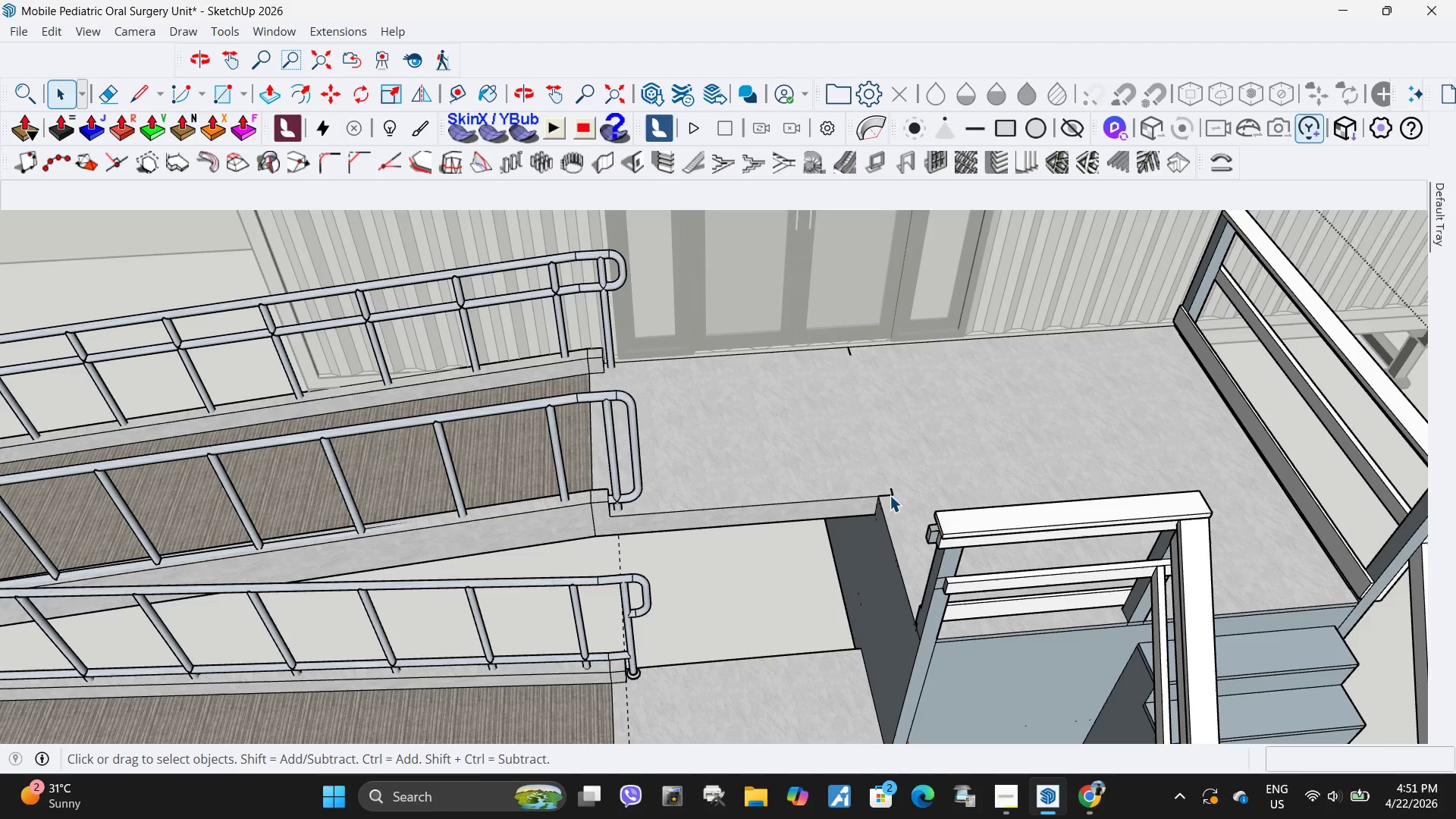 
left_click([890, 495])
 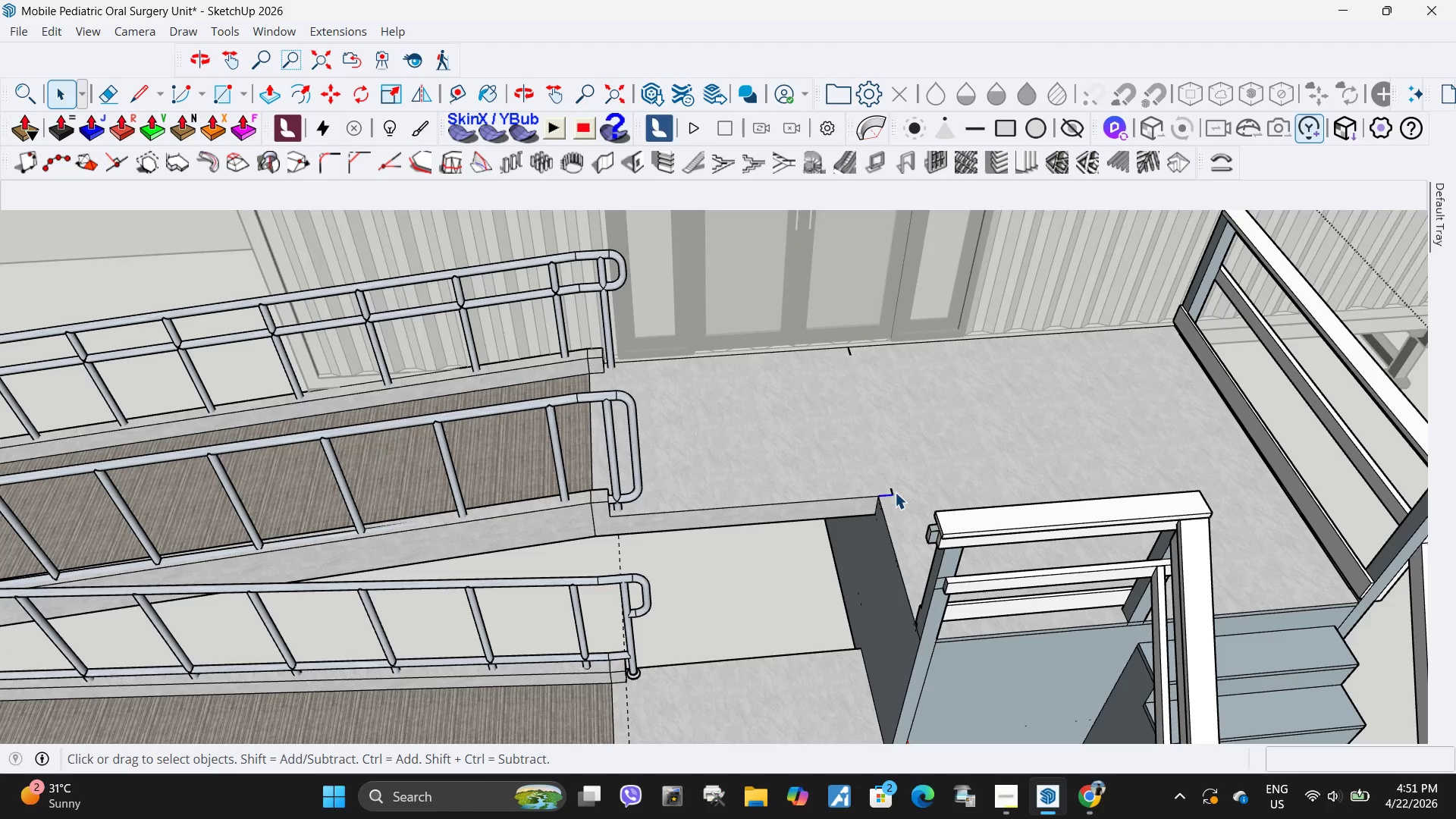 
key(Delete)
 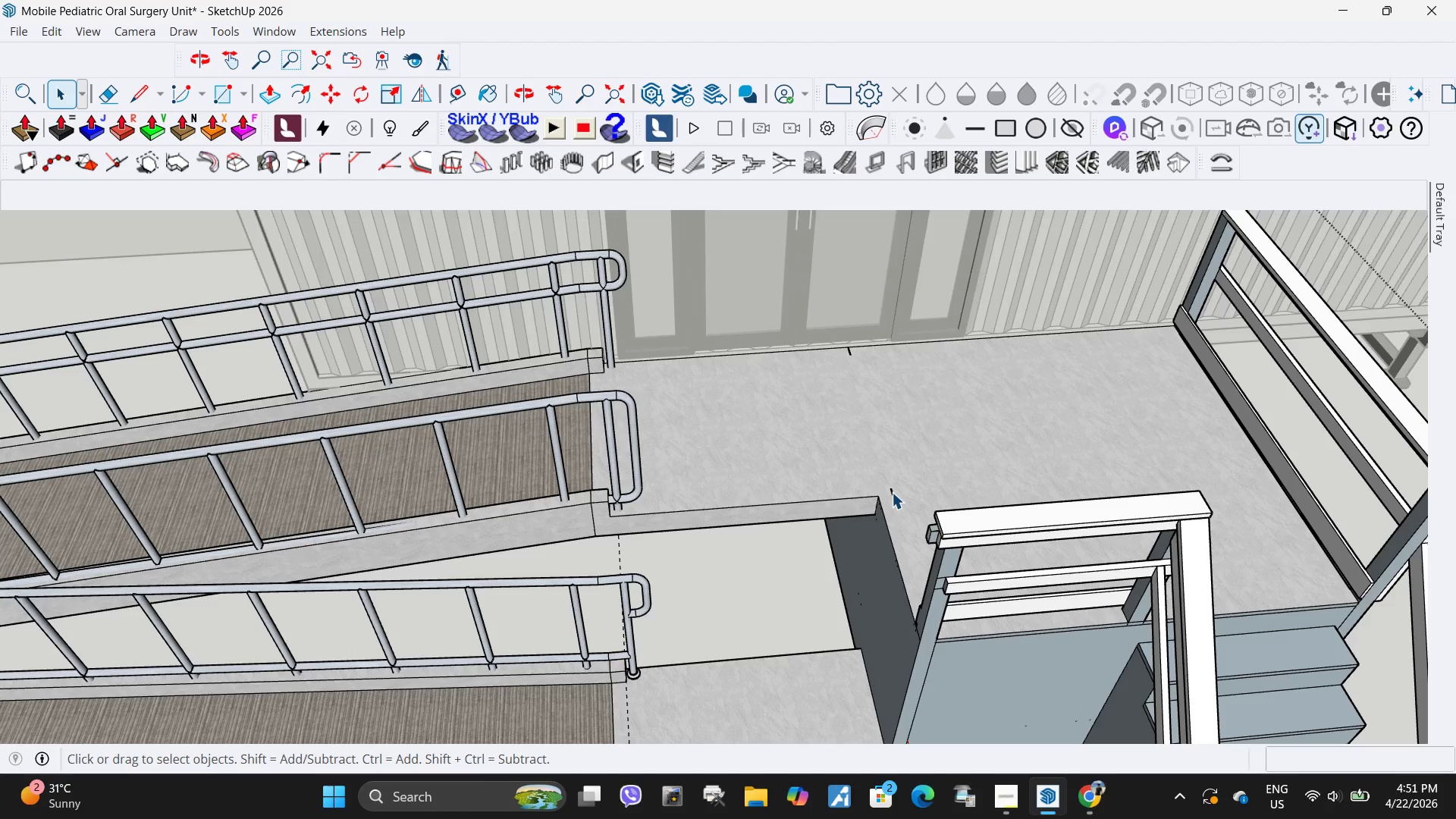 
left_click([892, 492])
 